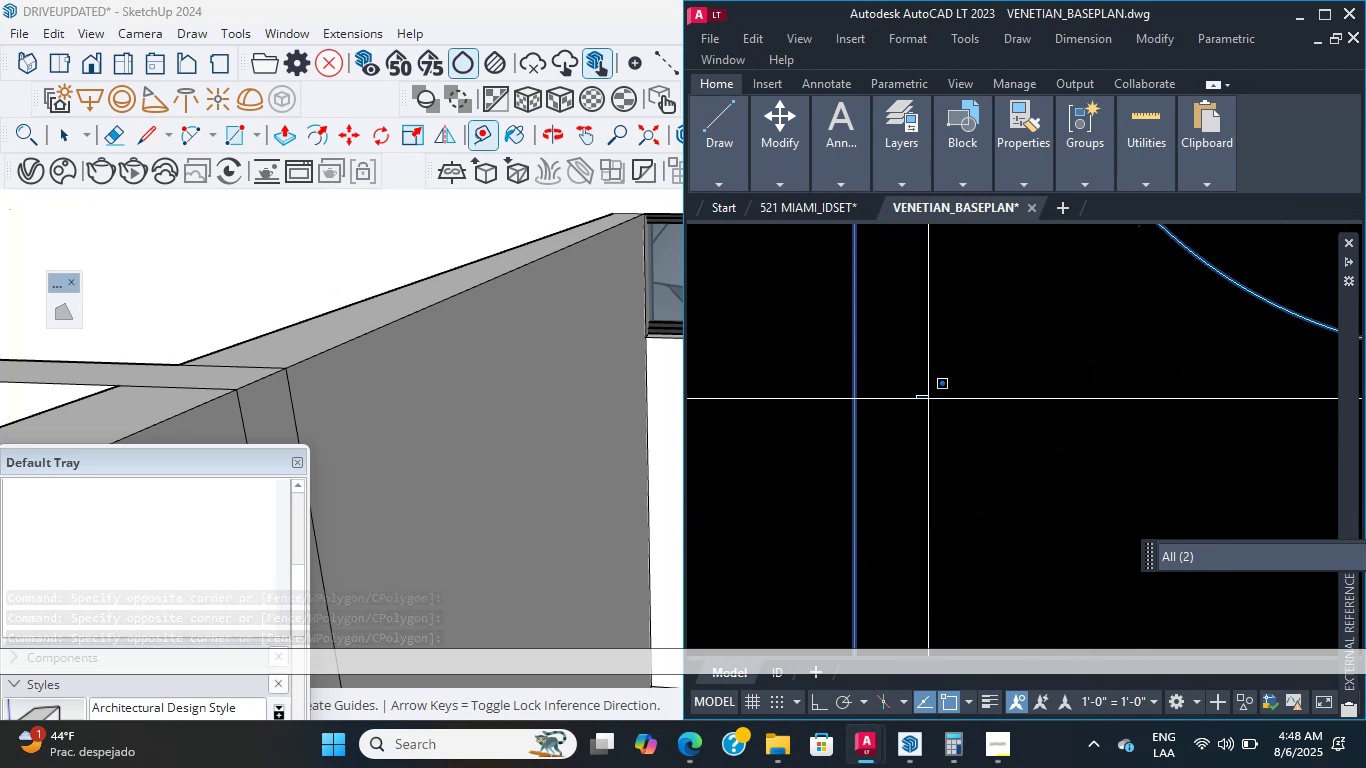 
left_click([928, 399])
 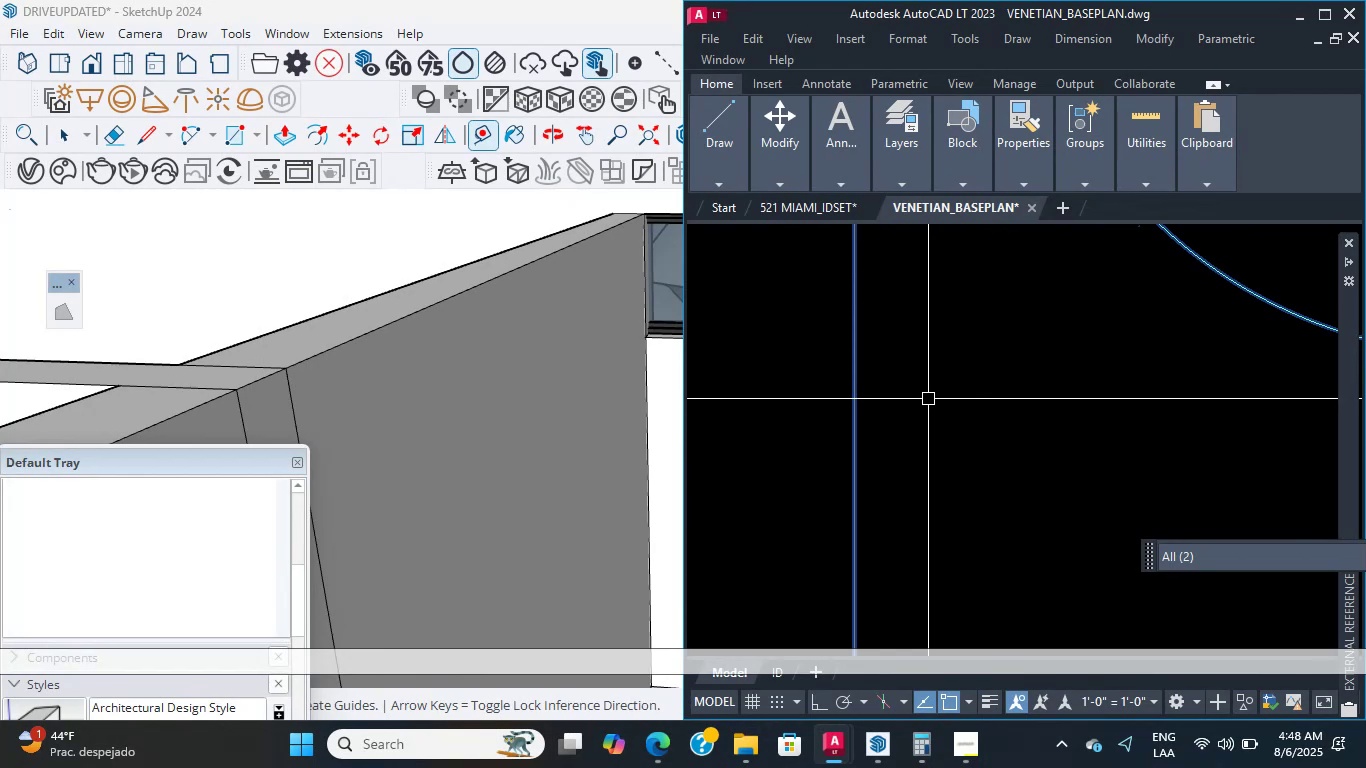 
wait(12.43)
 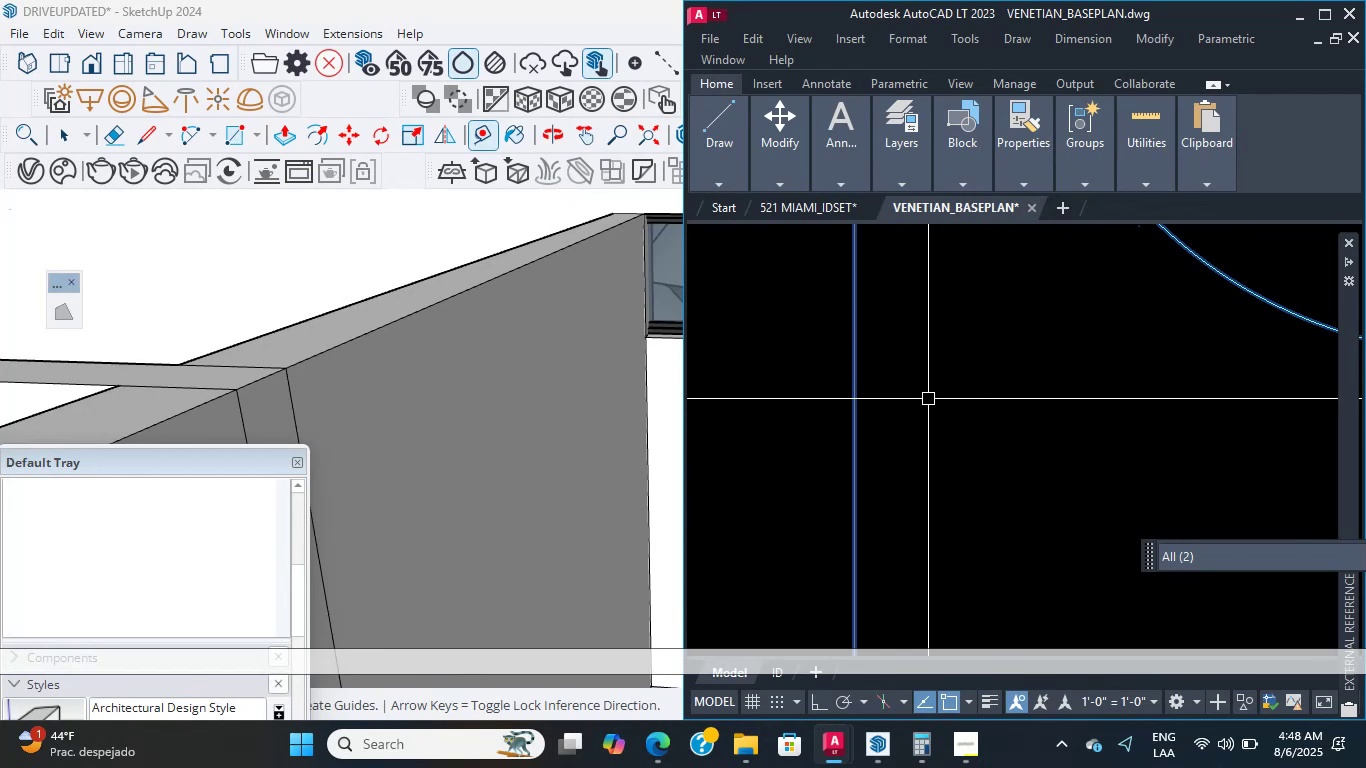 
scroll: coordinate [928, 399], scroll_direction: up, amount: 2.0
 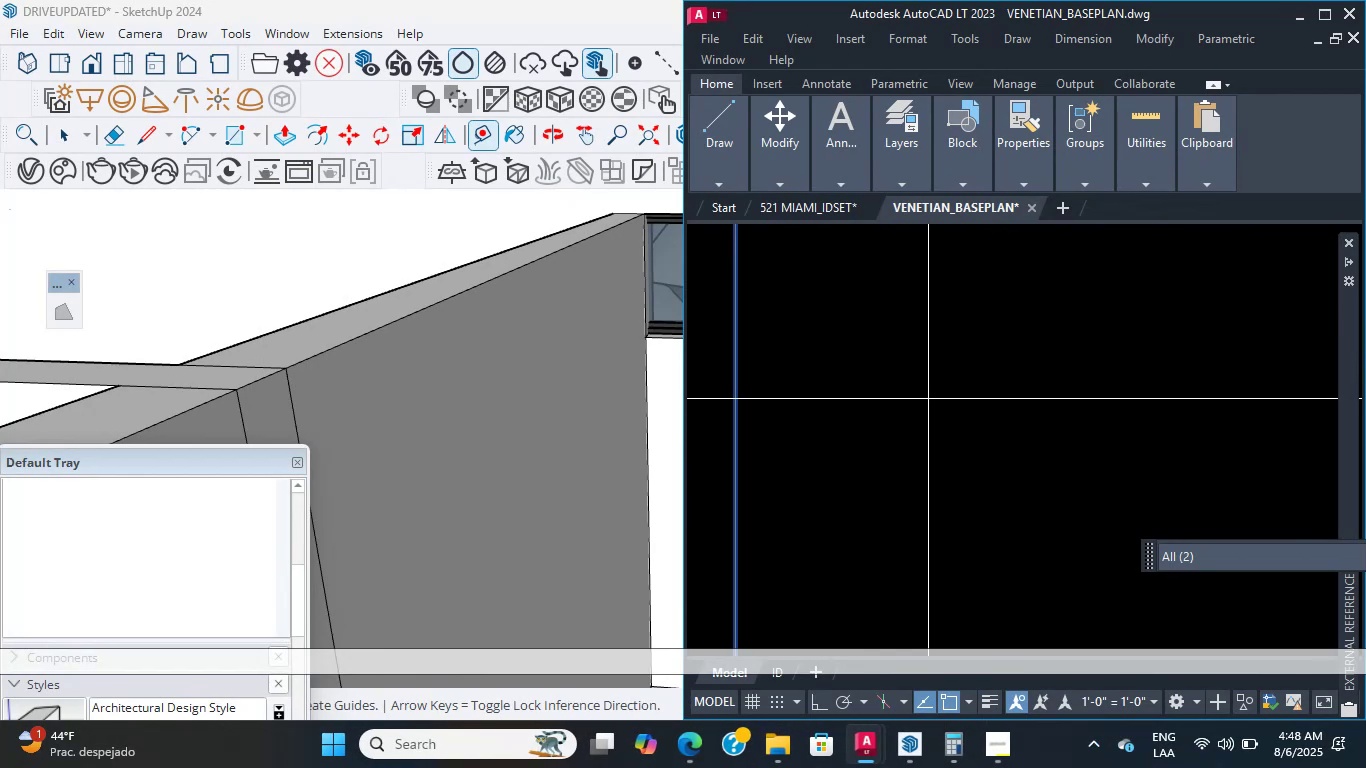 
double_click([928, 399])
 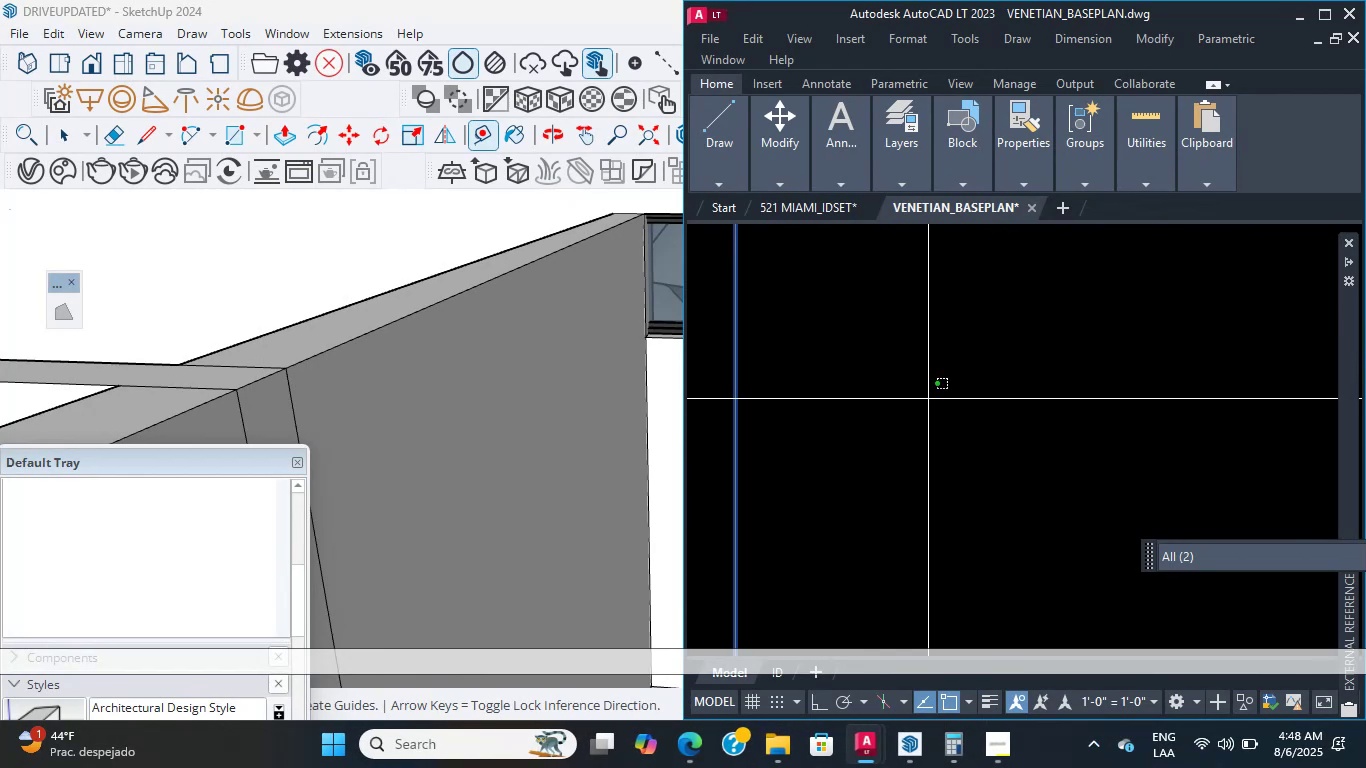 
triple_click([928, 399])
 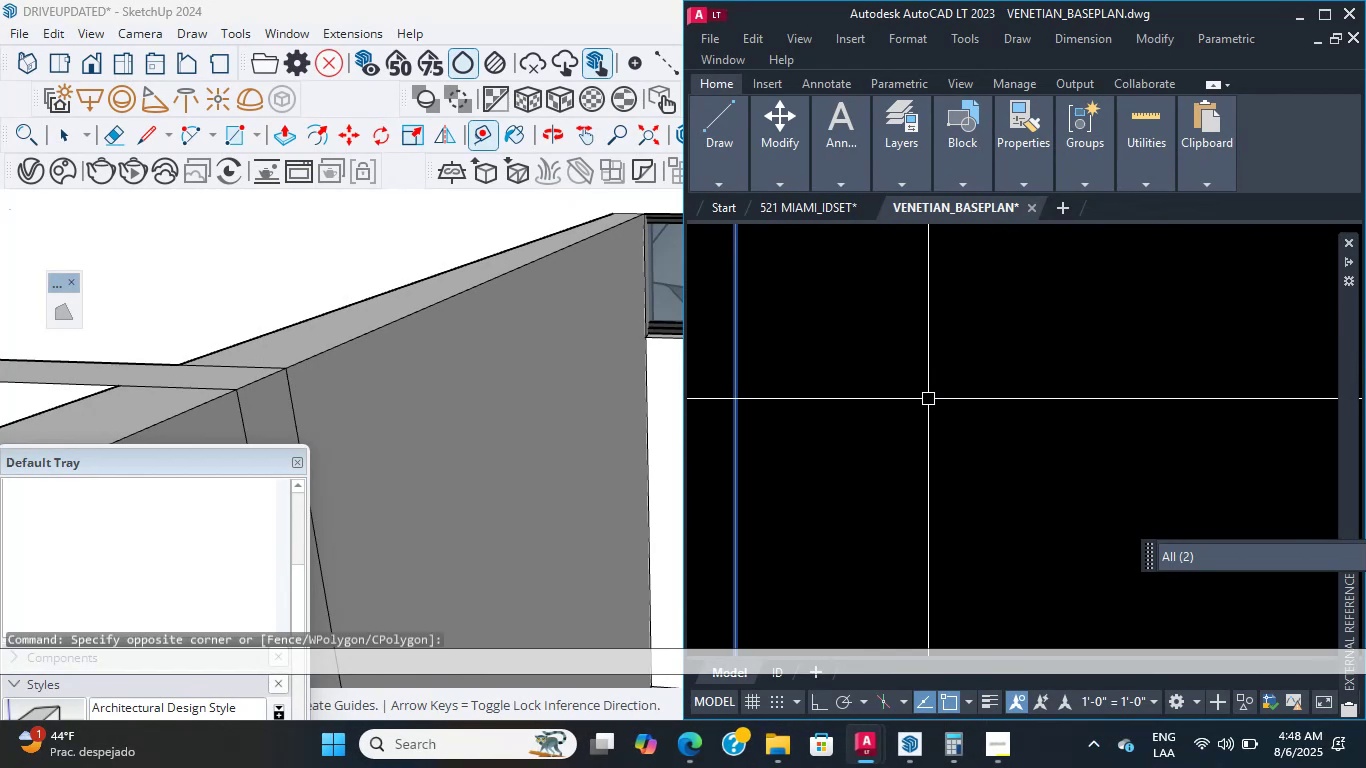 
triple_click([928, 399])
 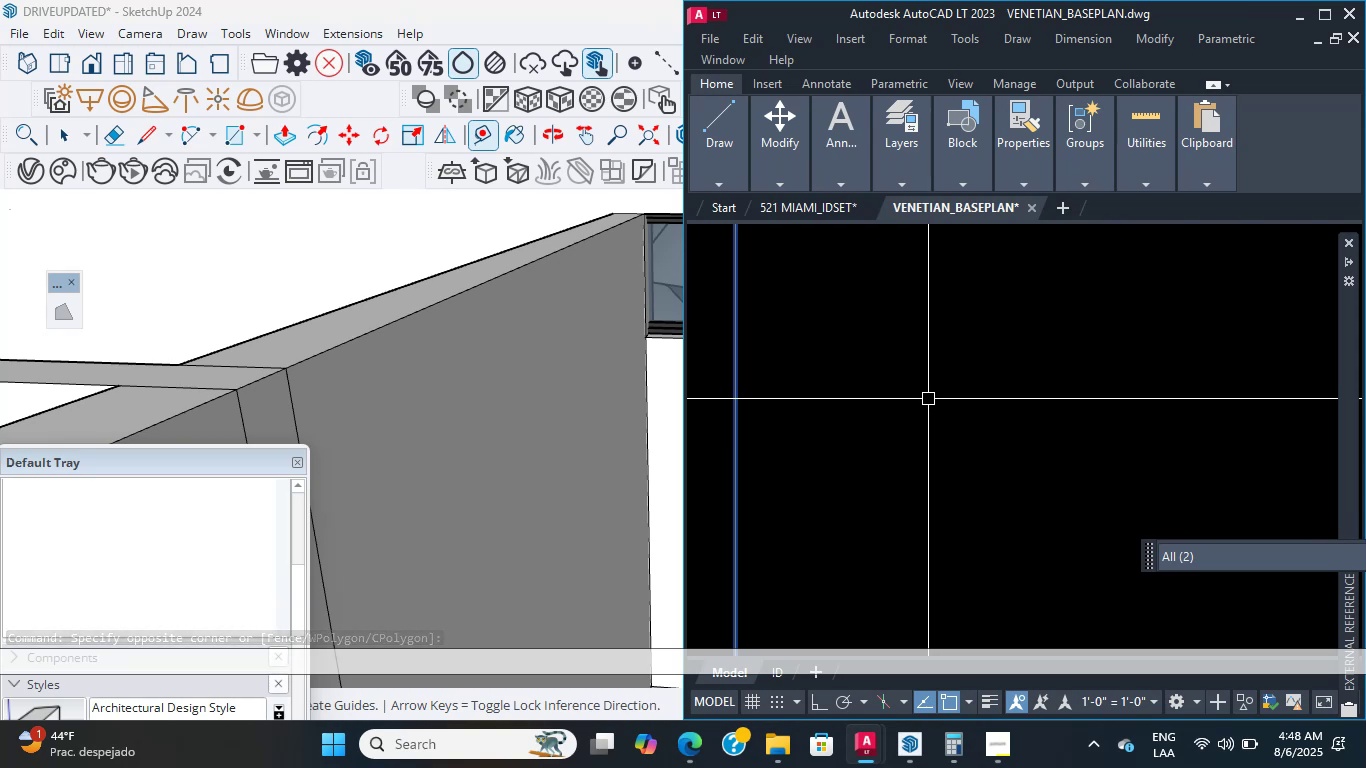 
wait(9.89)
 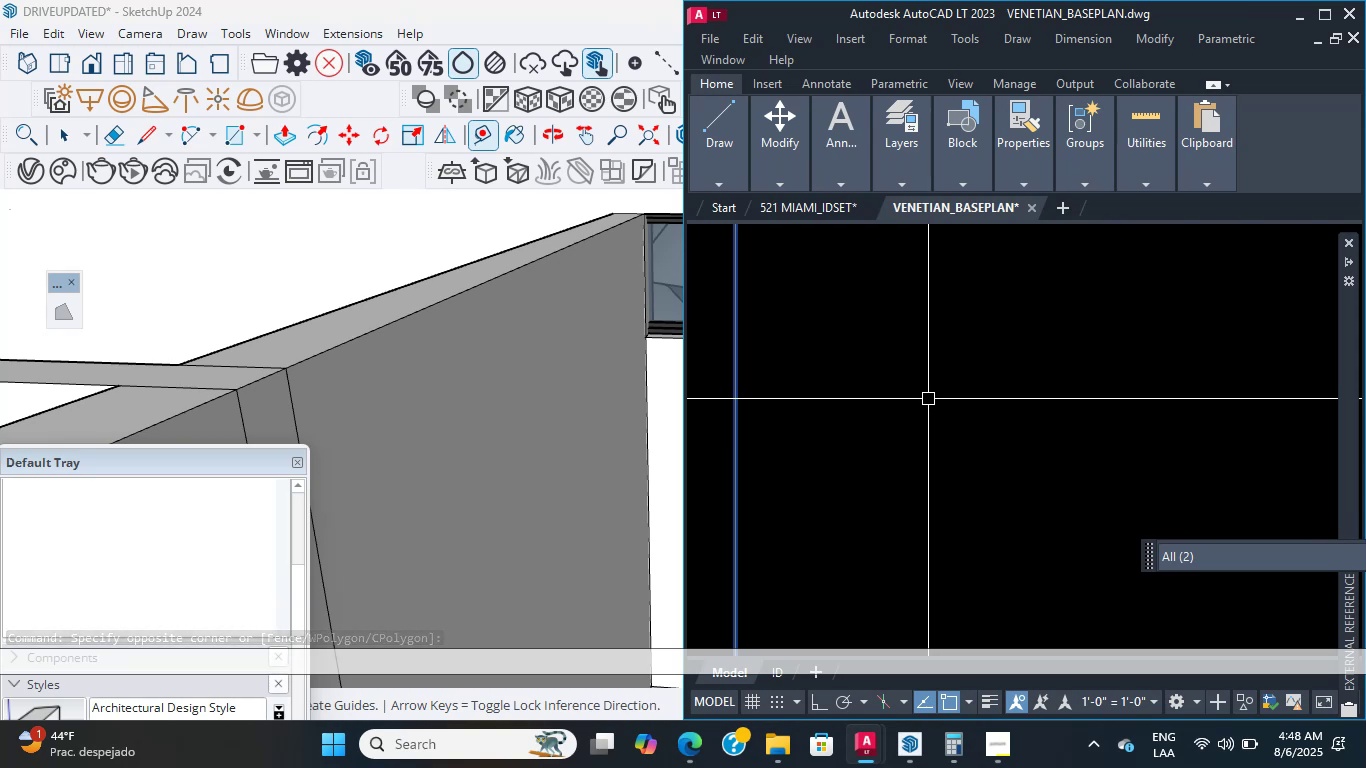 
scroll: coordinate [928, 399], scroll_direction: down, amount: 3.0
 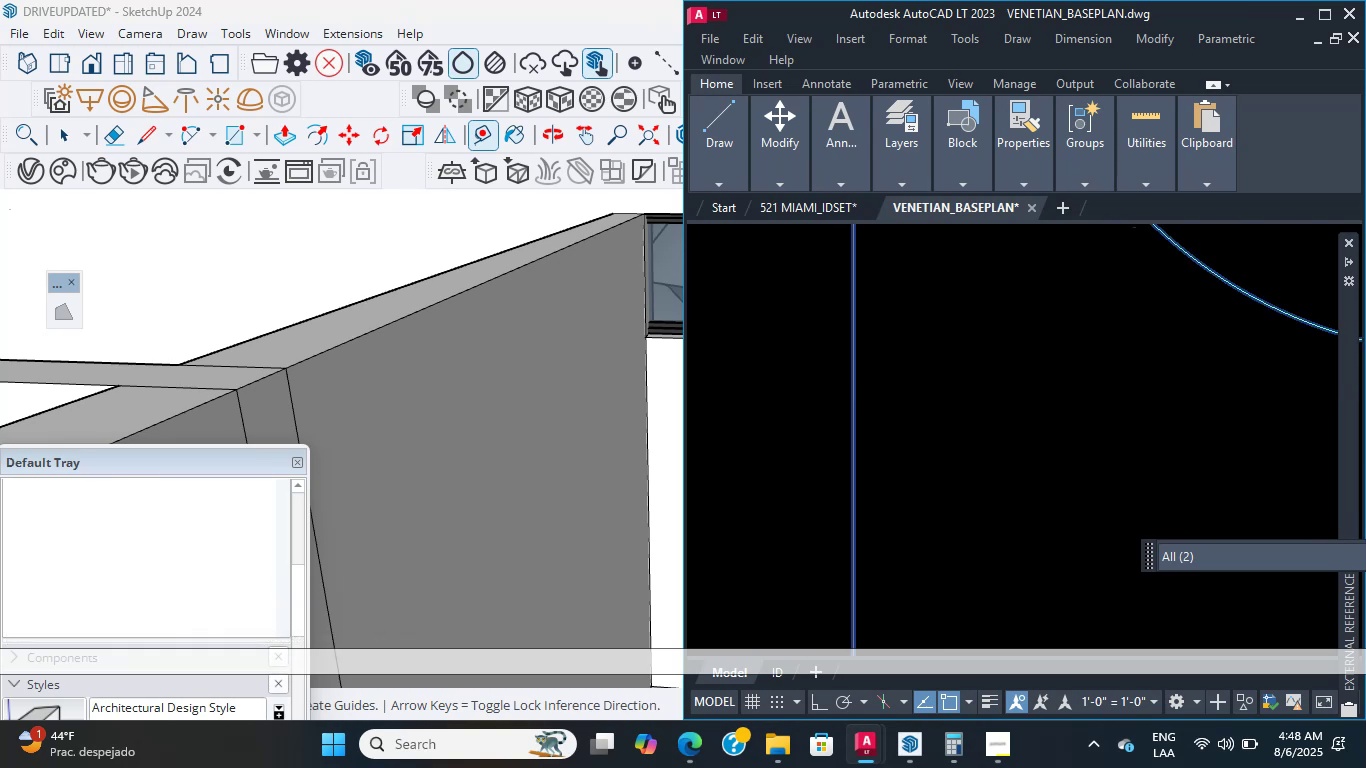 
double_click([928, 399])
 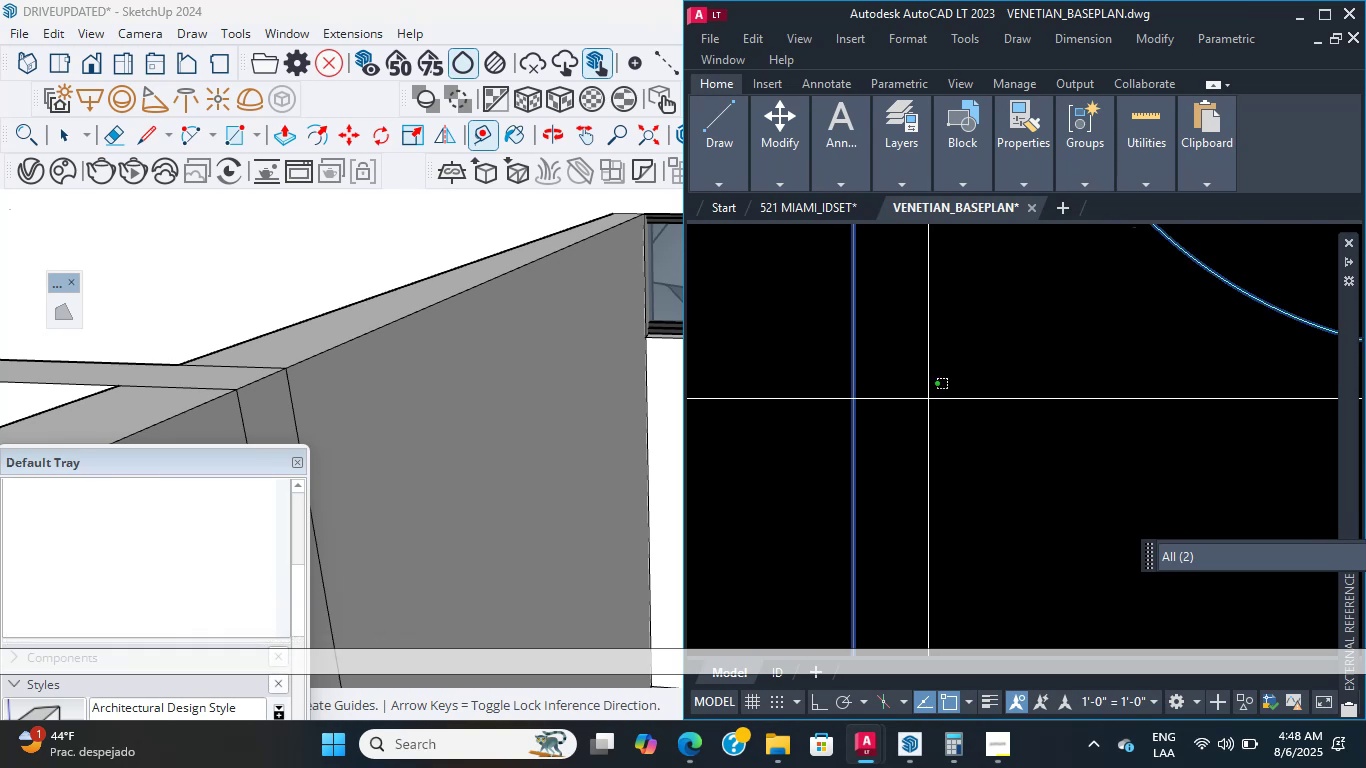 
triple_click([928, 399])
 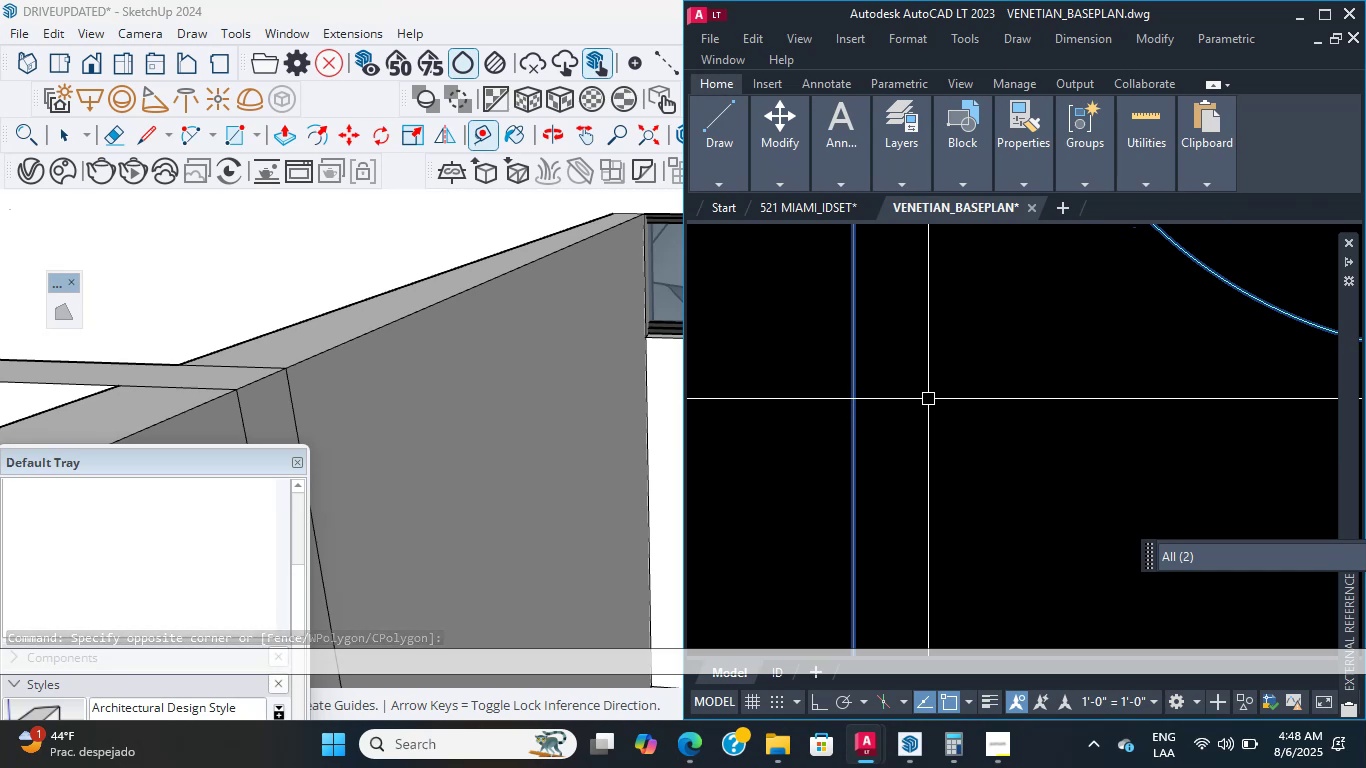 
wait(6.35)
 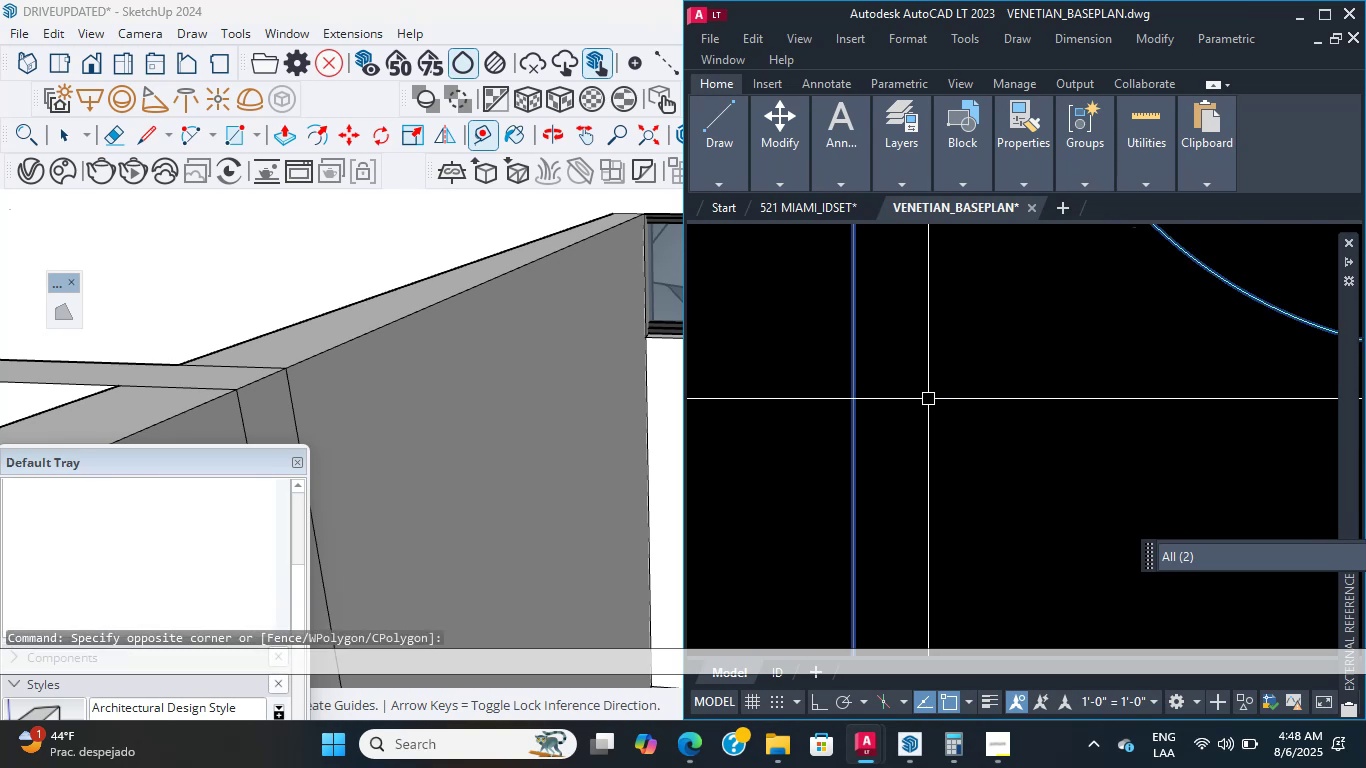 
double_click([928, 399])
 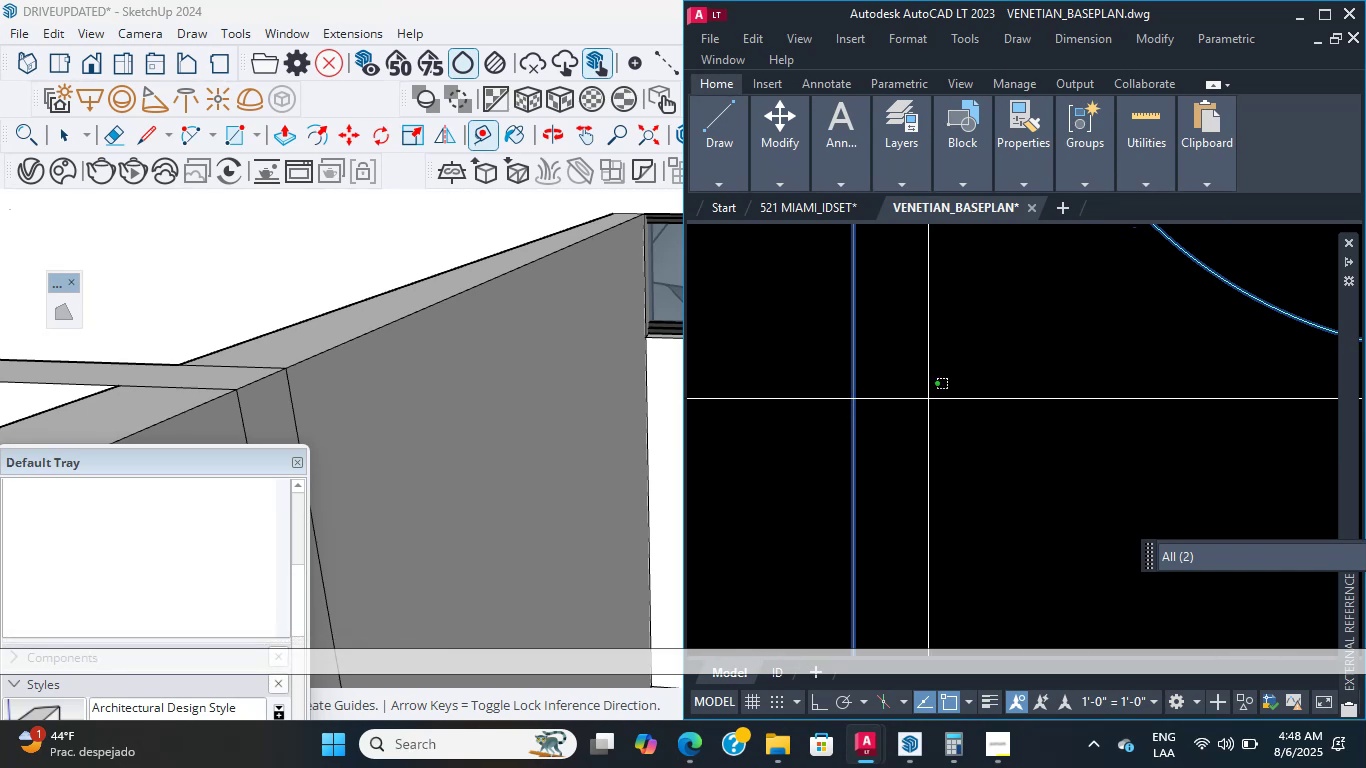 
triple_click([928, 399])
 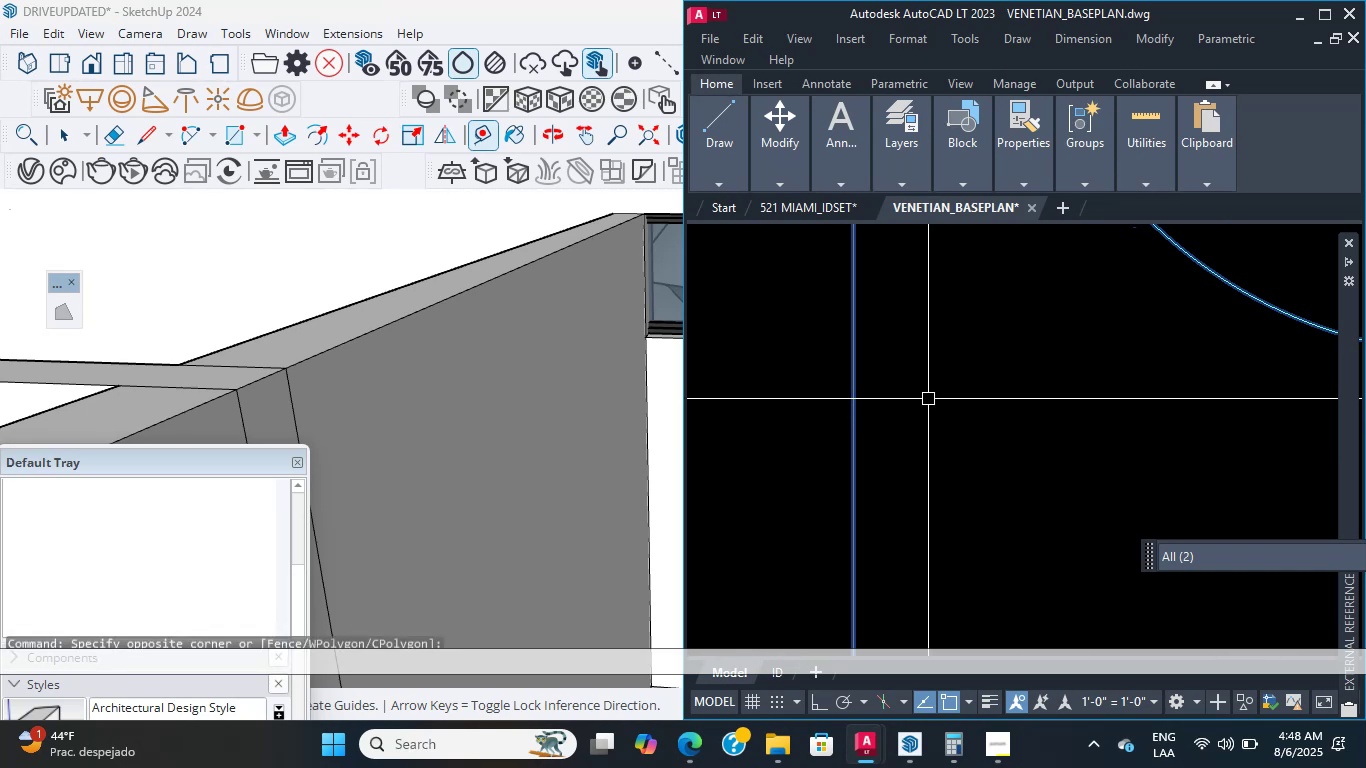 
scroll: coordinate [928, 399], scroll_direction: down, amount: 6.0
 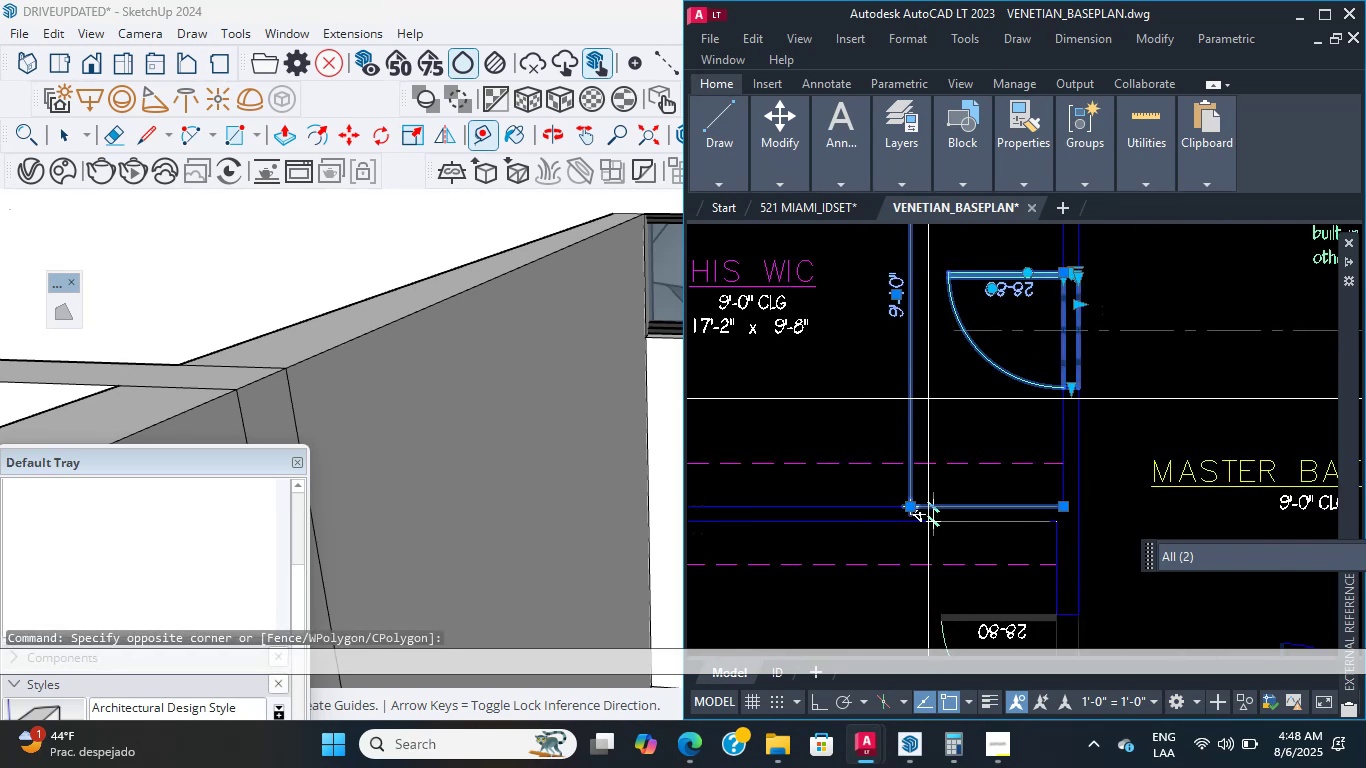 
double_click([928, 399])
 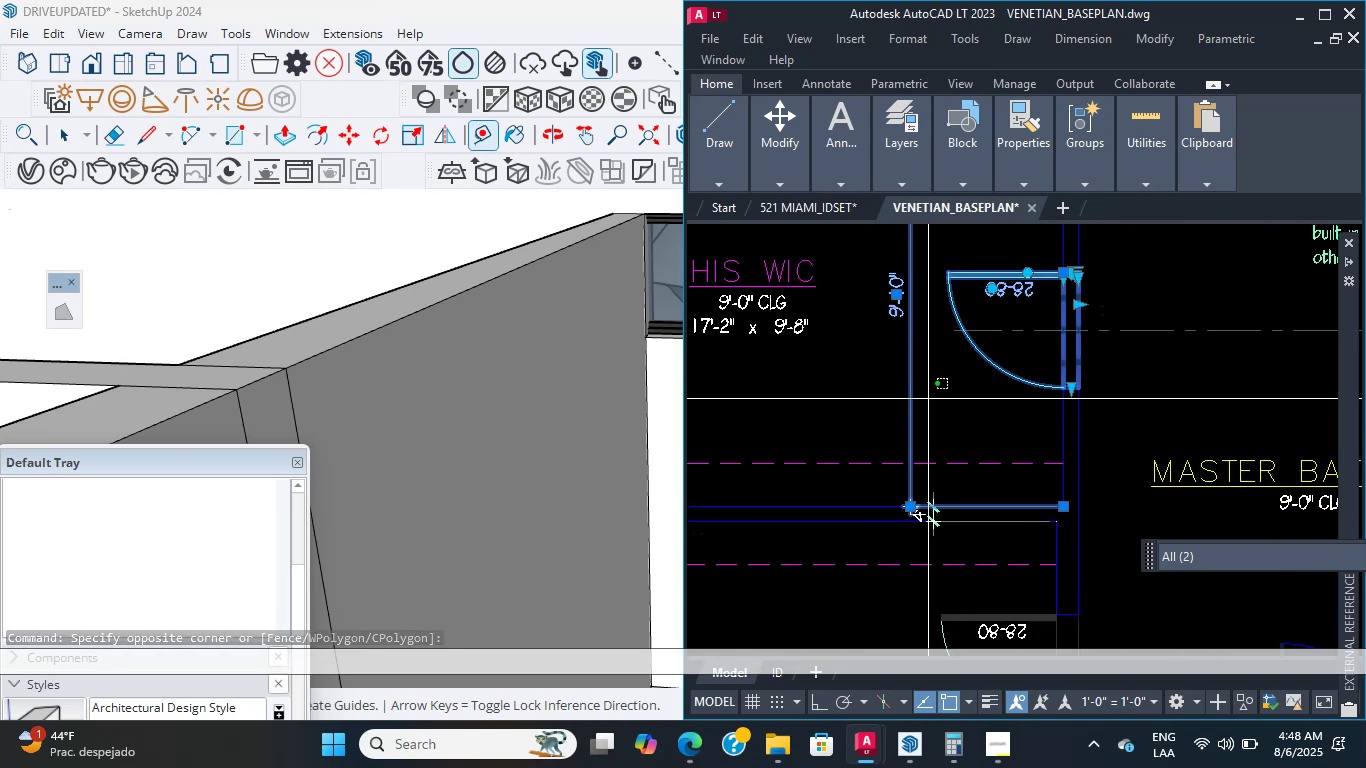 
wait(8.09)
 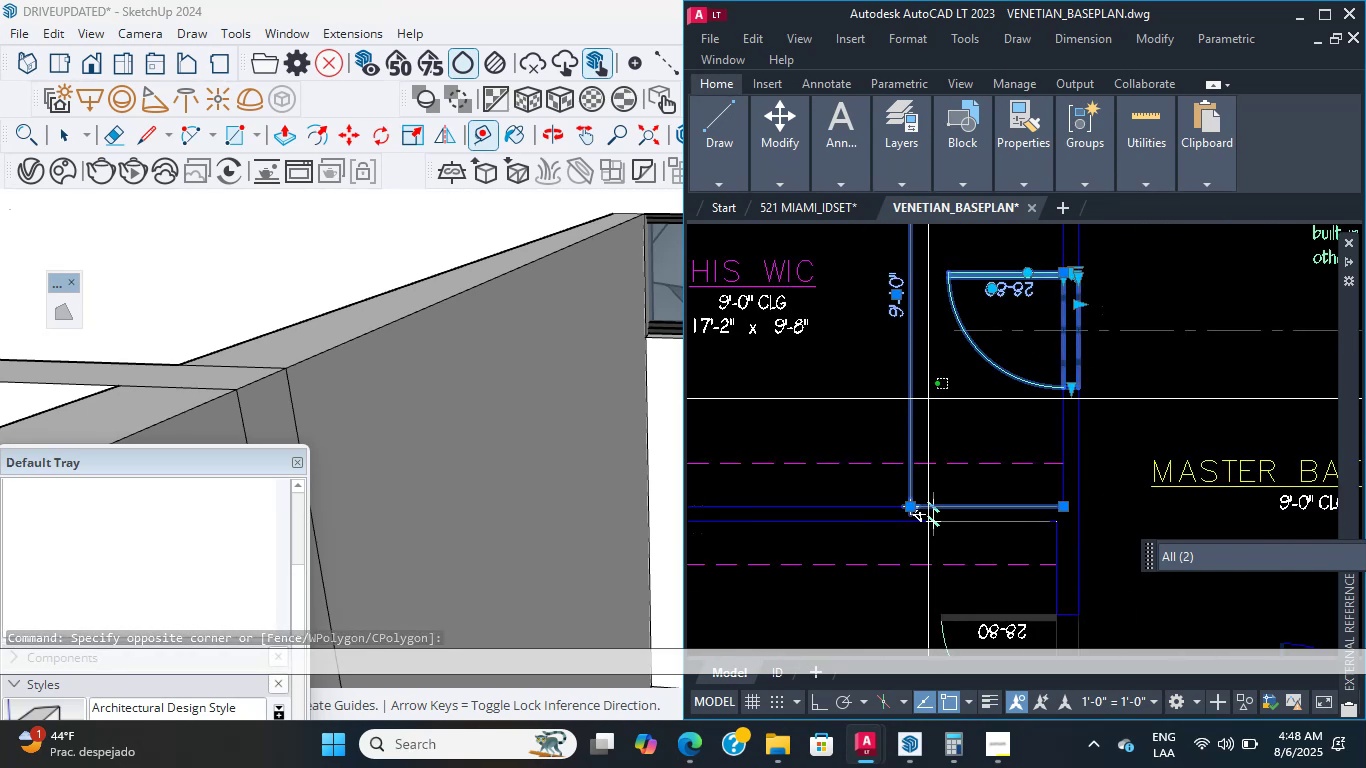 
scroll: coordinate [395, 474], scroll_direction: up, amount: 2.0
 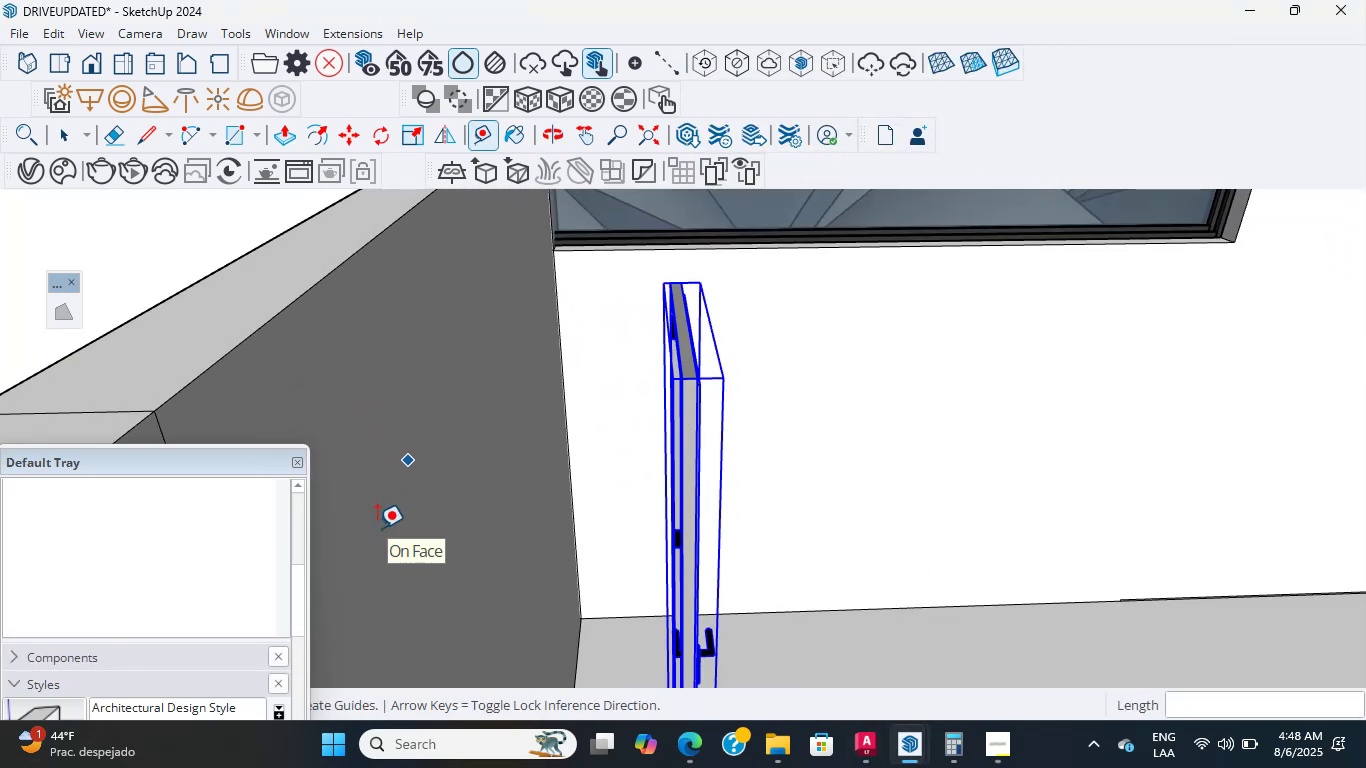 
scroll: coordinate [377, 528], scroll_direction: down, amount: 1.0
 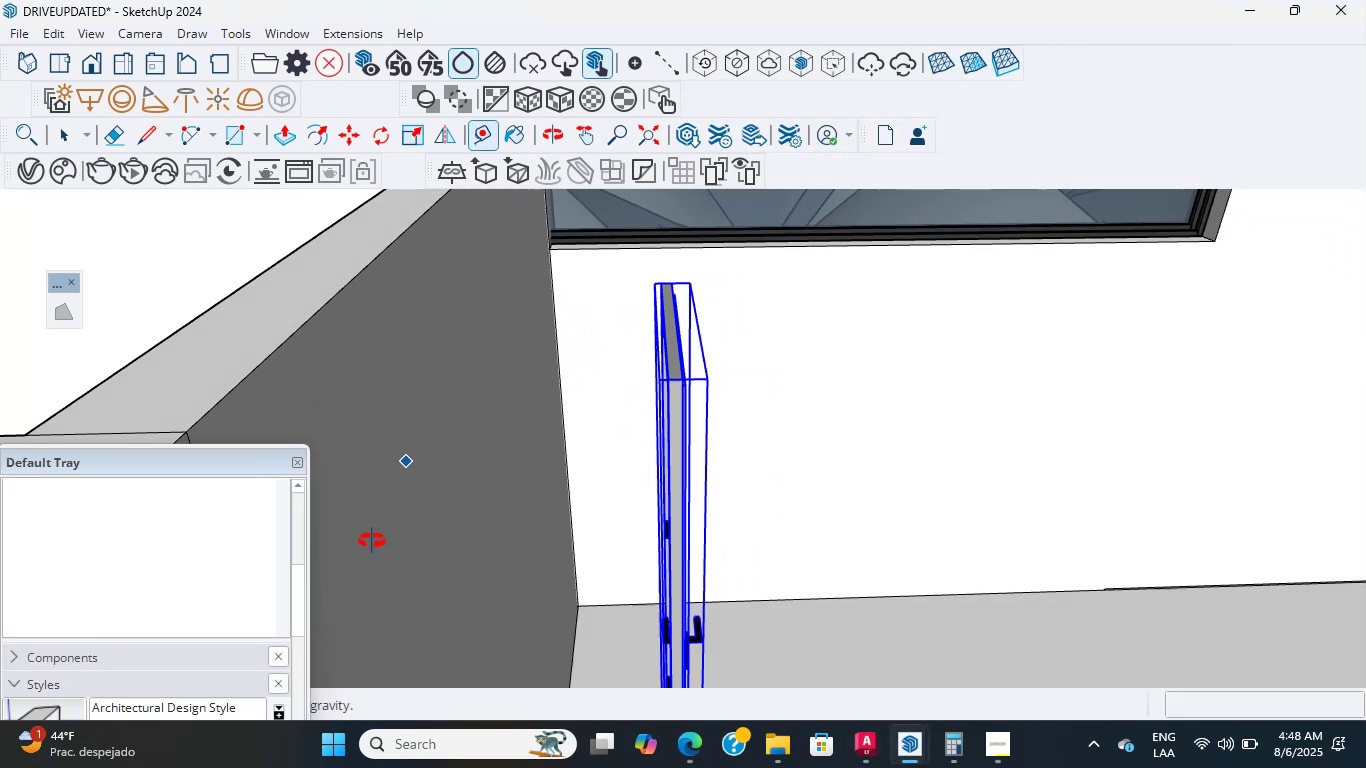 
scroll: coordinate [418, 447], scroll_direction: up, amount: 10.0
 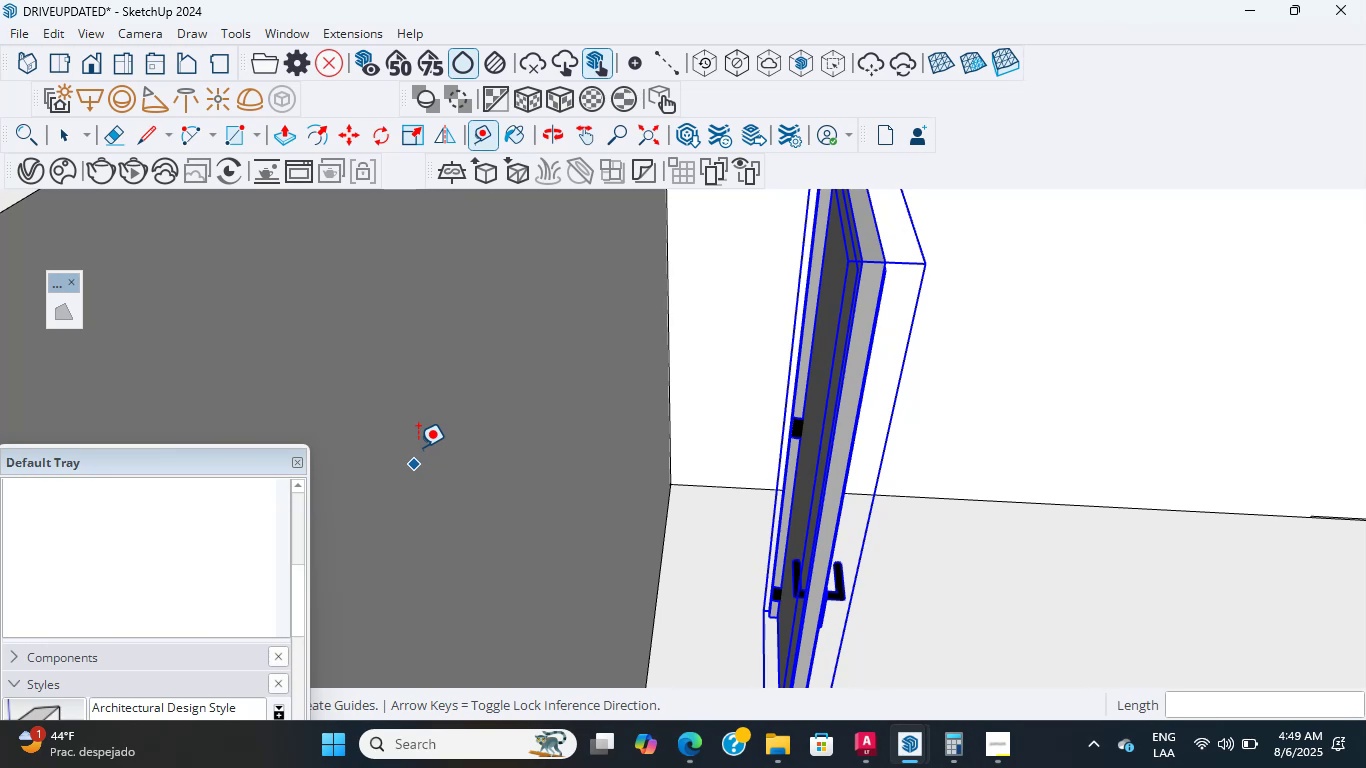 
wait(14.3)
 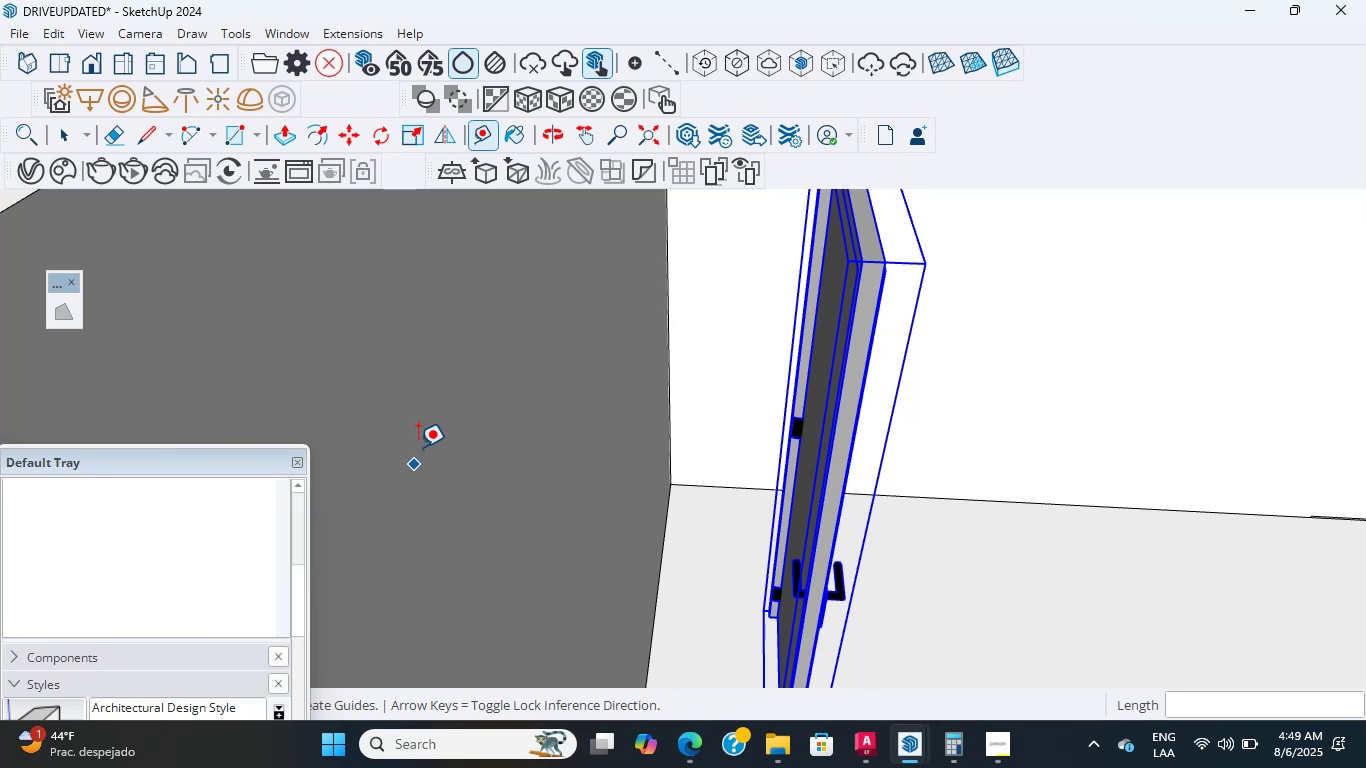 
scroll: coordinate [1324, 0], scroll_direction: up, amount: 8.0
 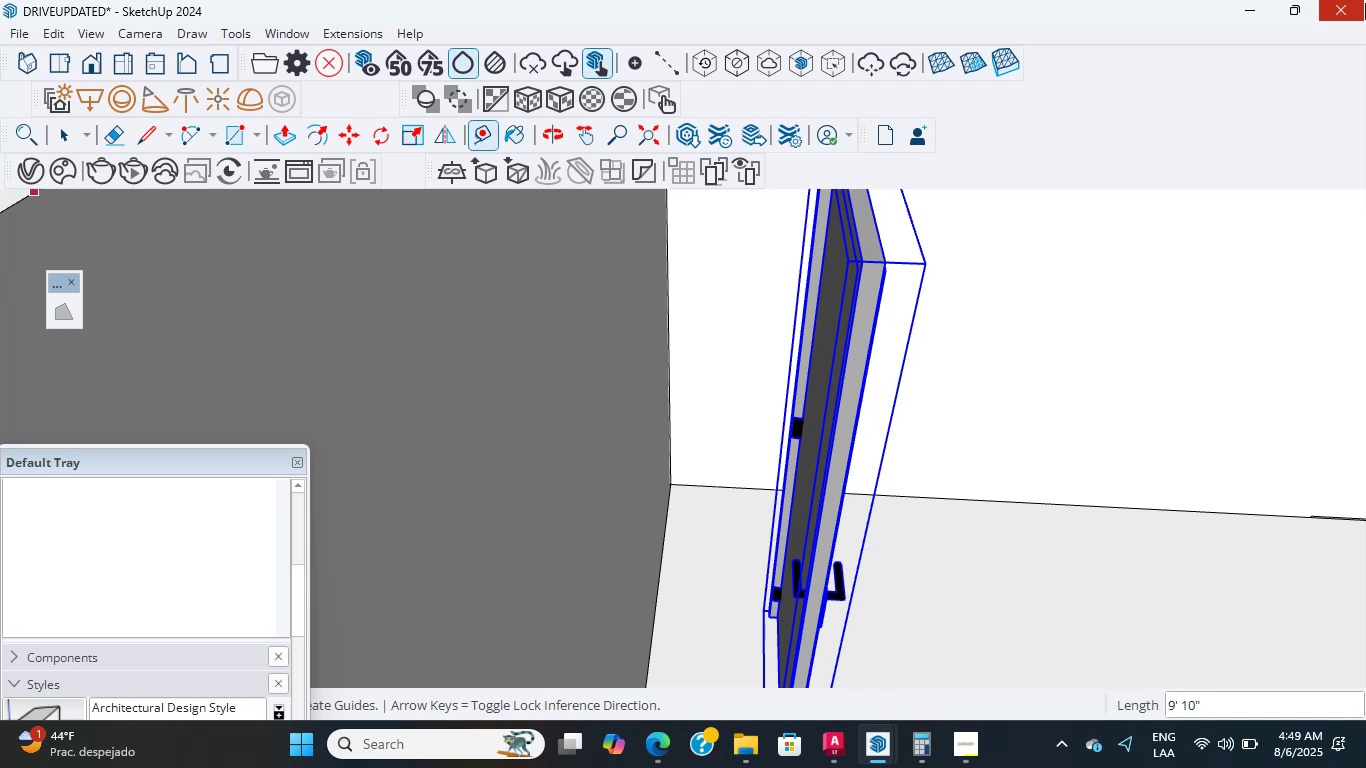 
scroll: coordinate [884, 487], scroll_direction: down, amount: 16.0
 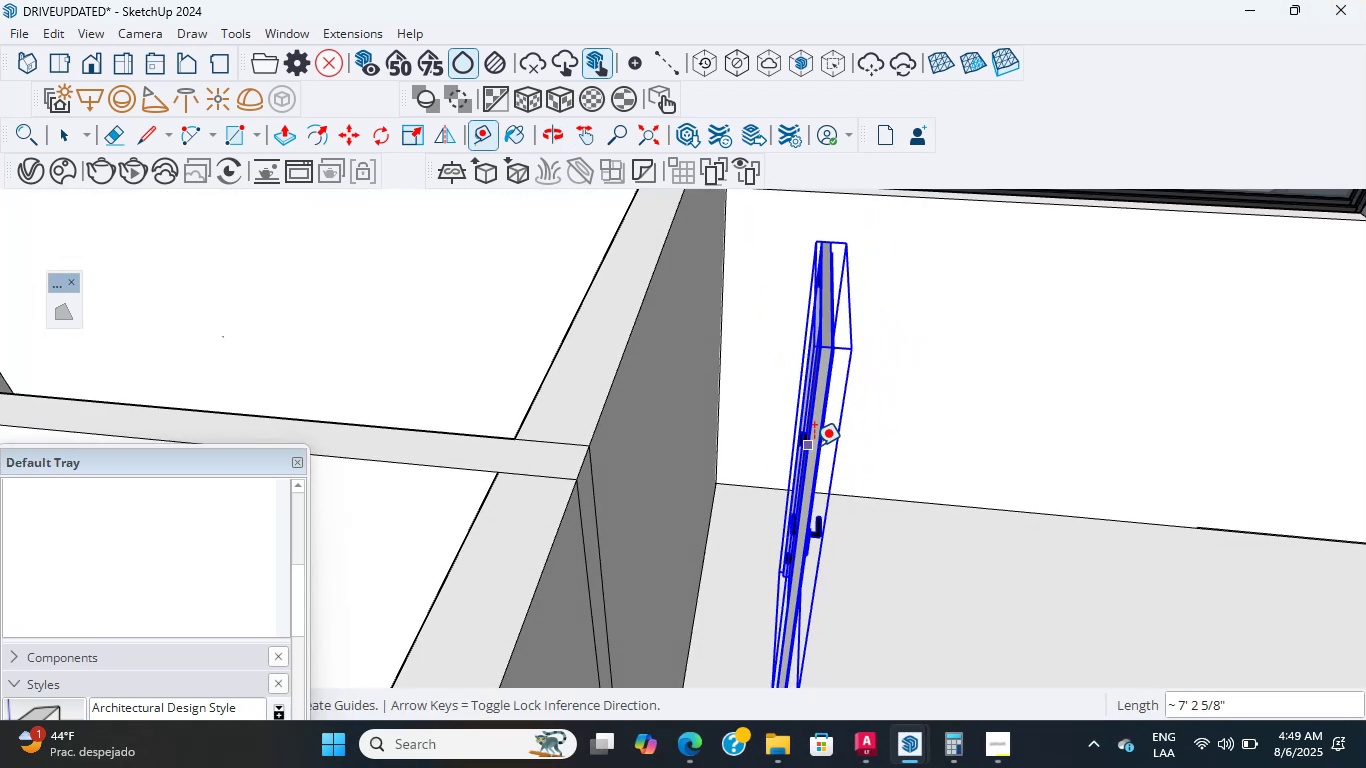 
key(Escape)
 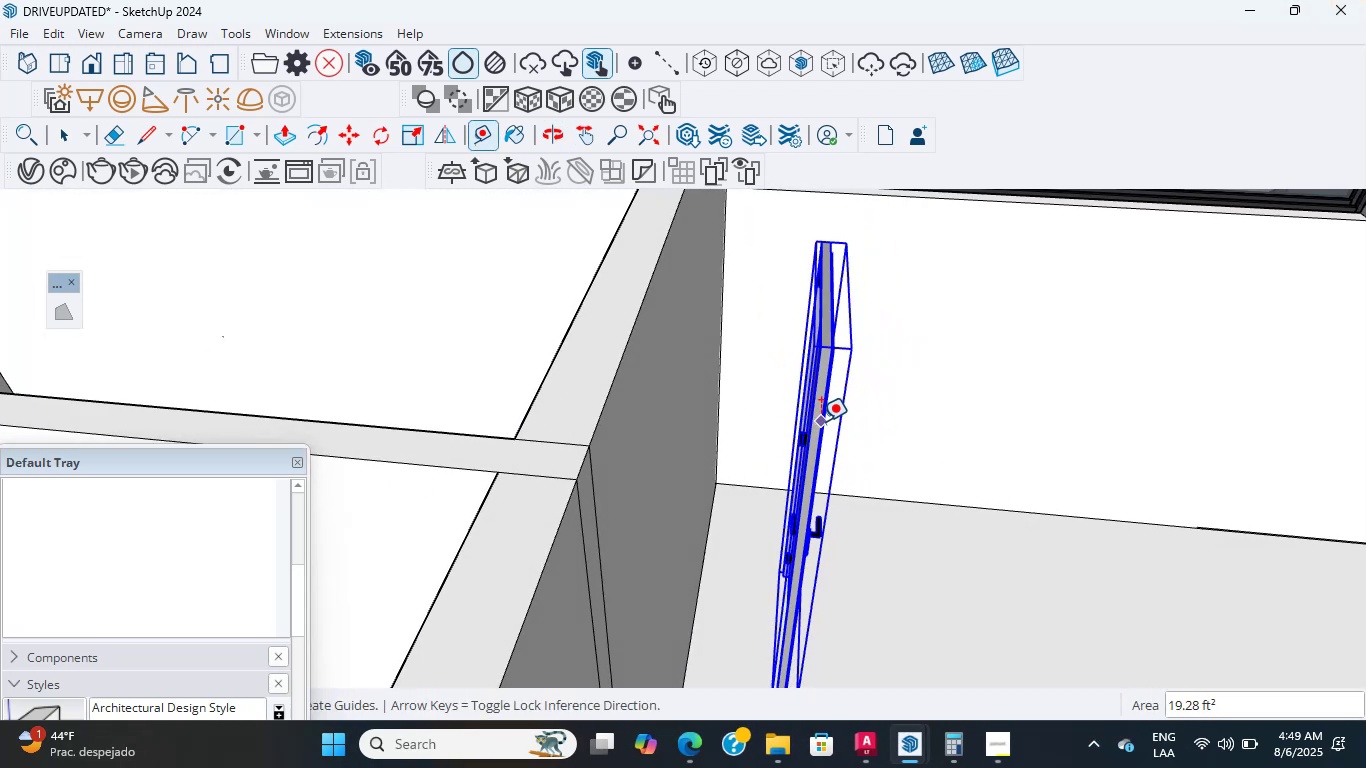 
scroll: coordinate [797, 427], scroll_direction: down, amount: 2.0
 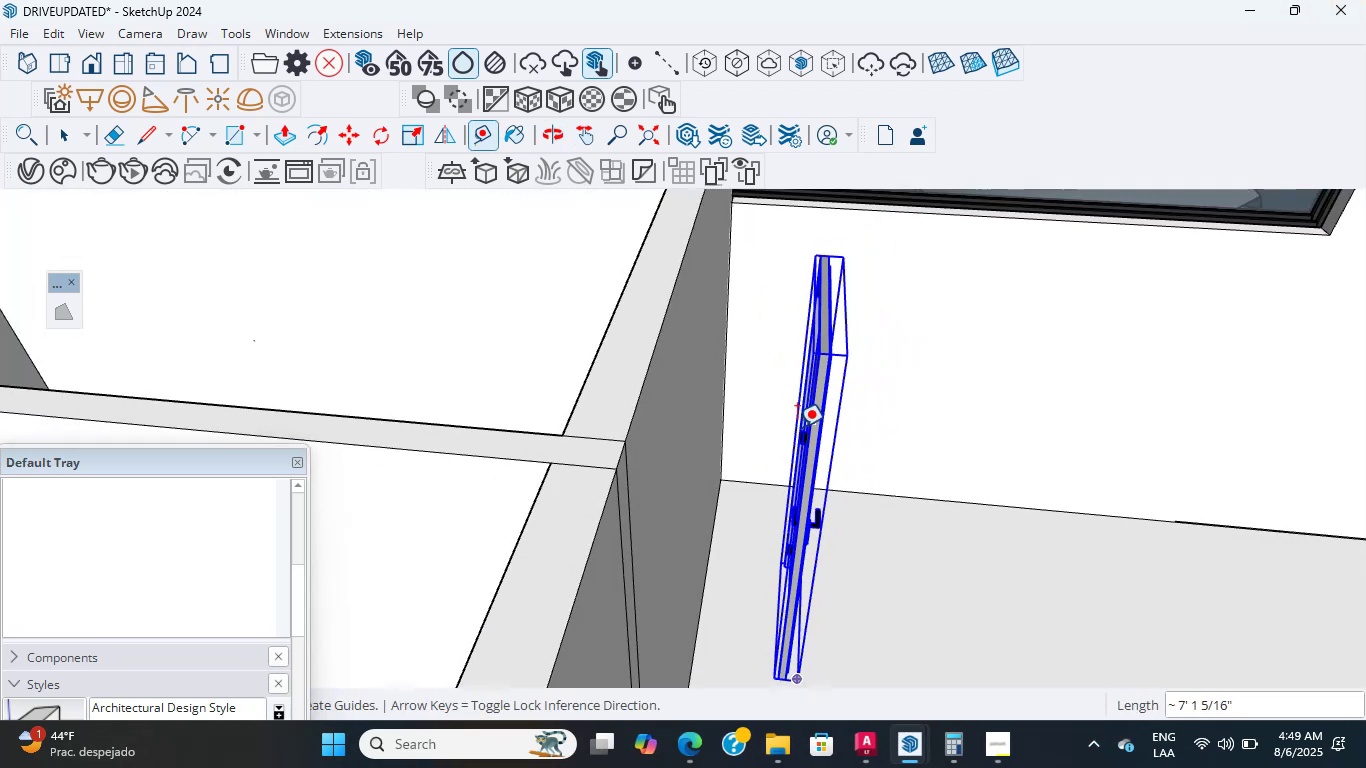 
key(Escape)
 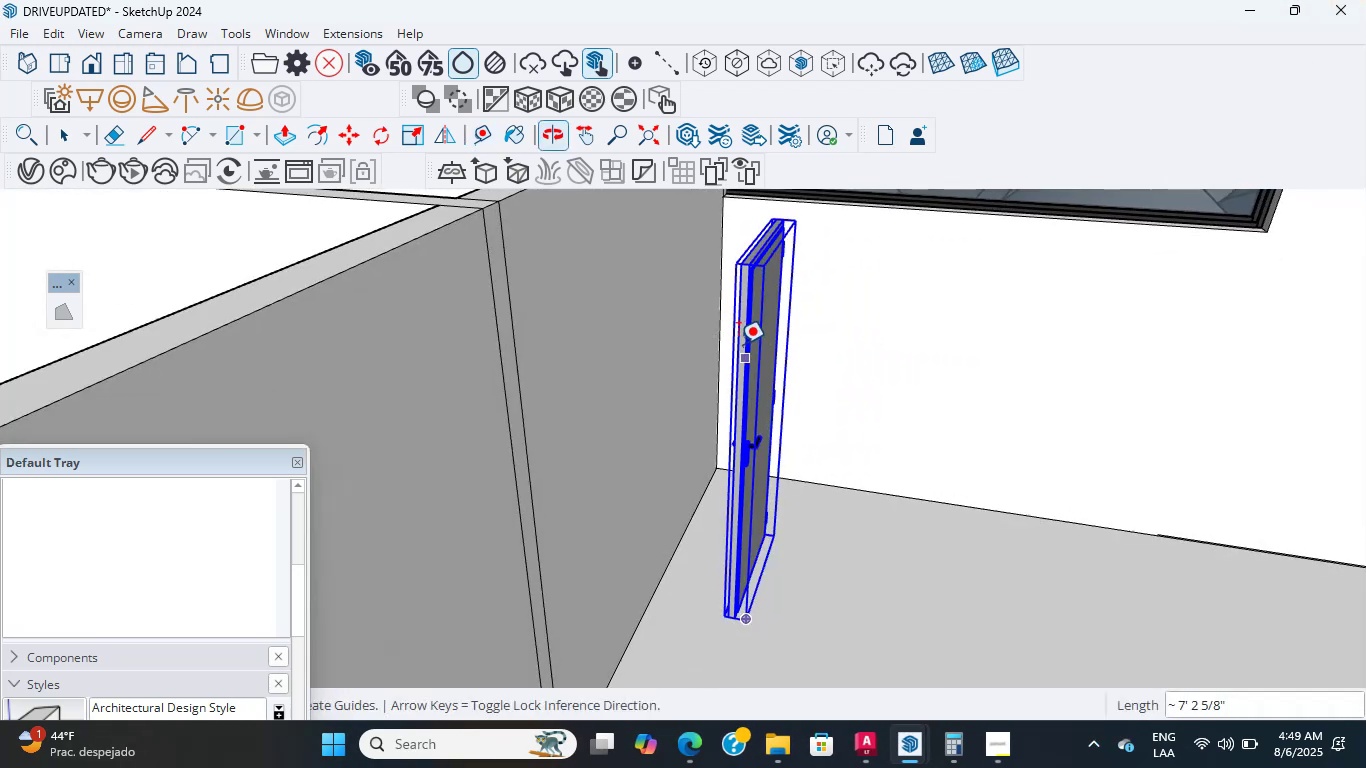 
key(Escape)
 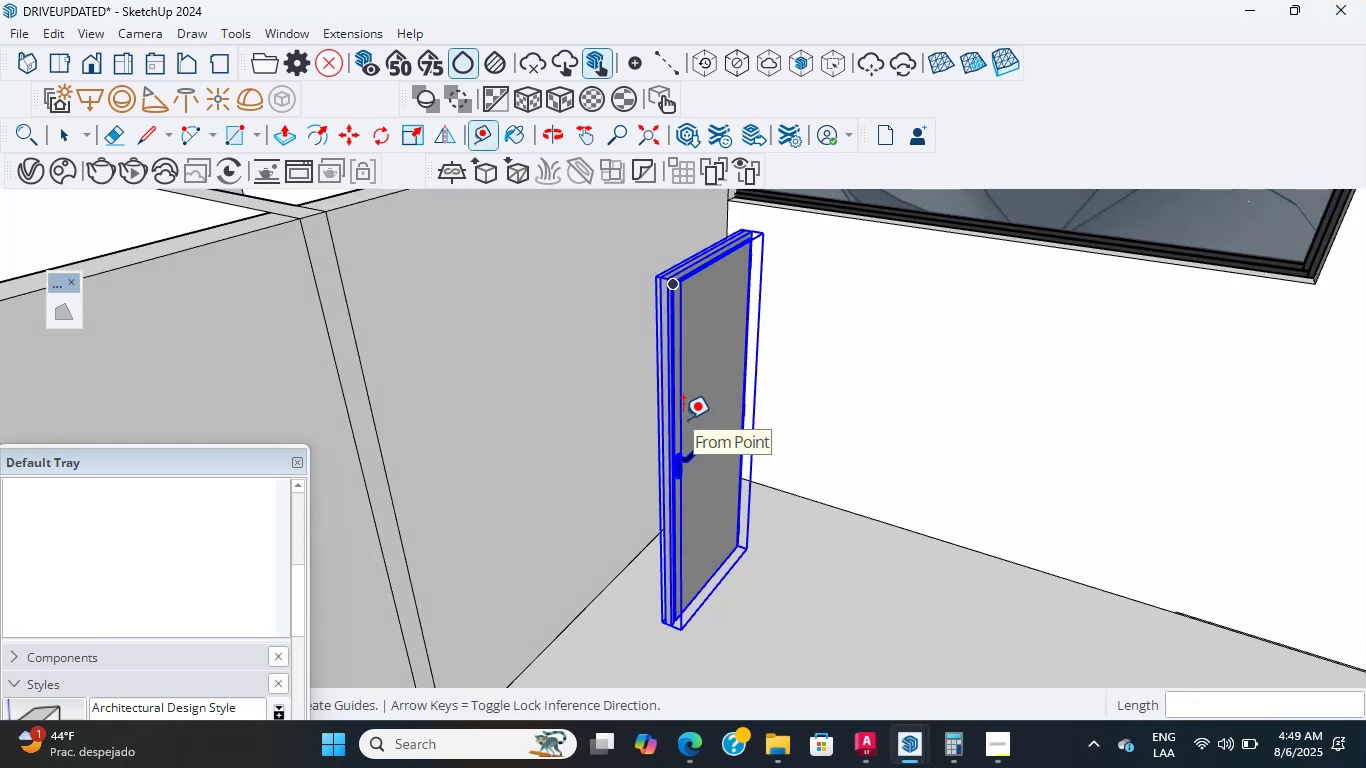 
hold_key(key=Escape, duration=0.52)
 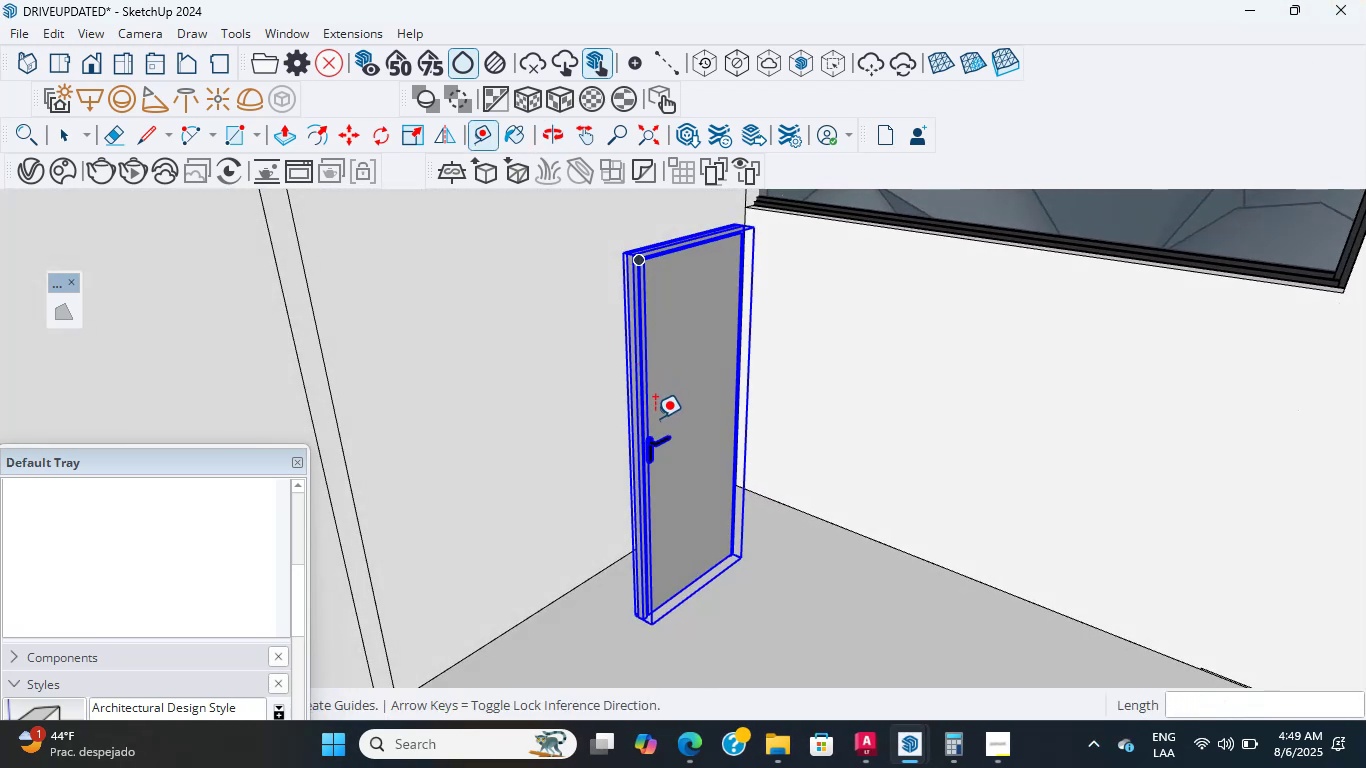 
key(Escape)
 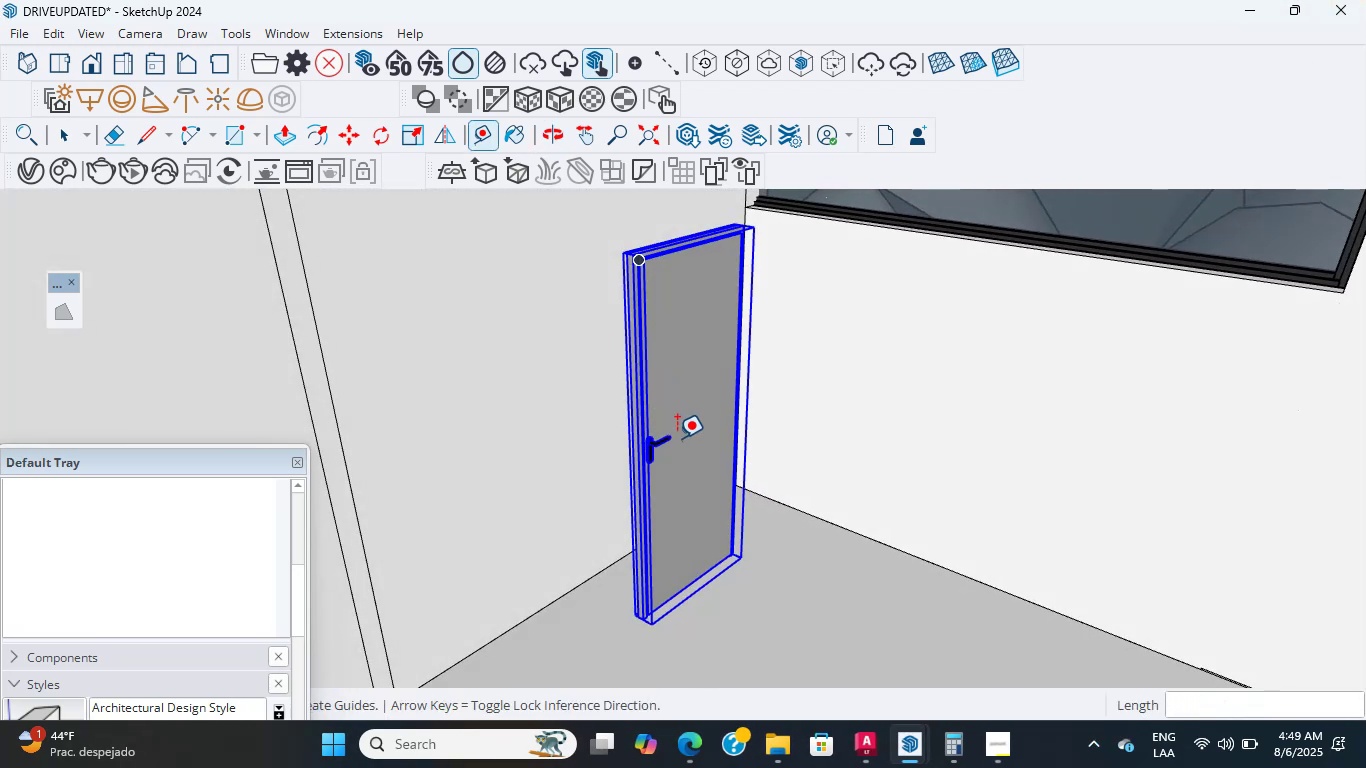 
key(Escape)
 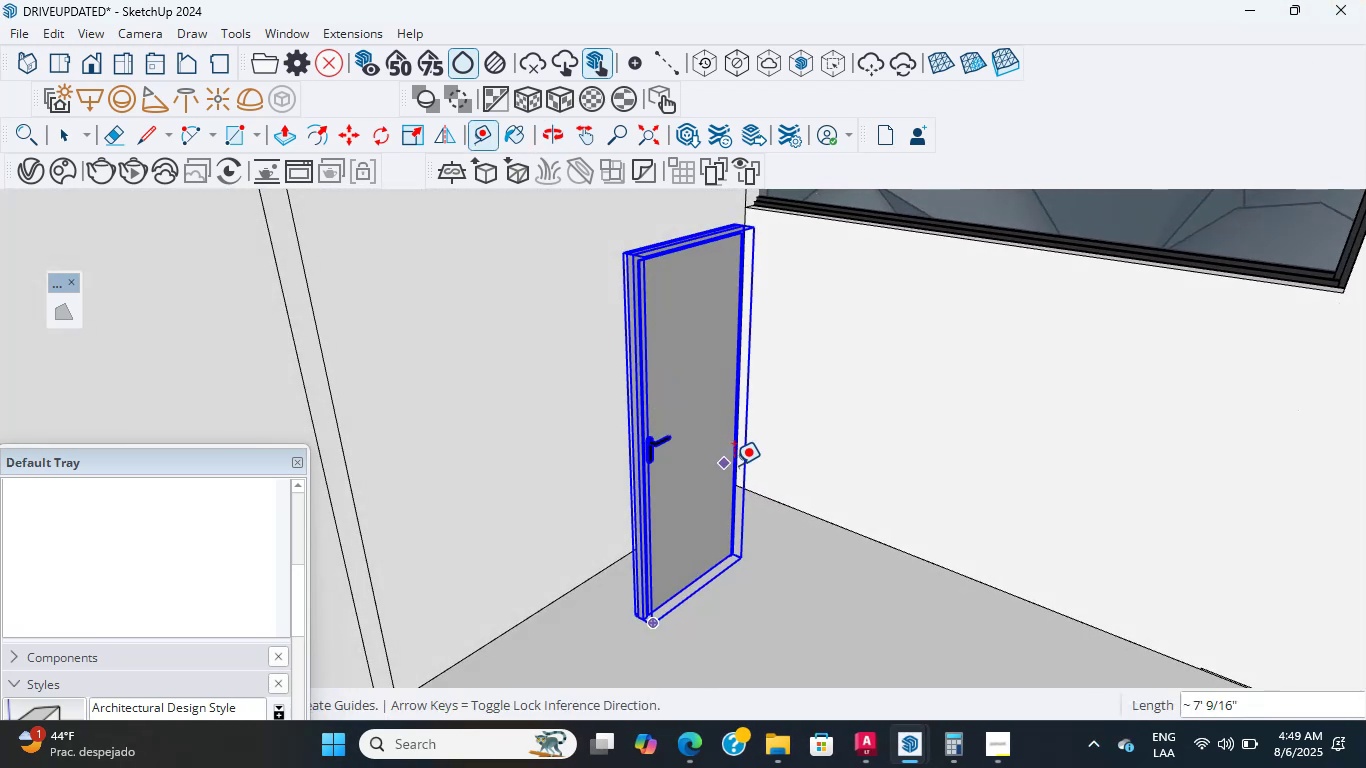 
key(Escape)
 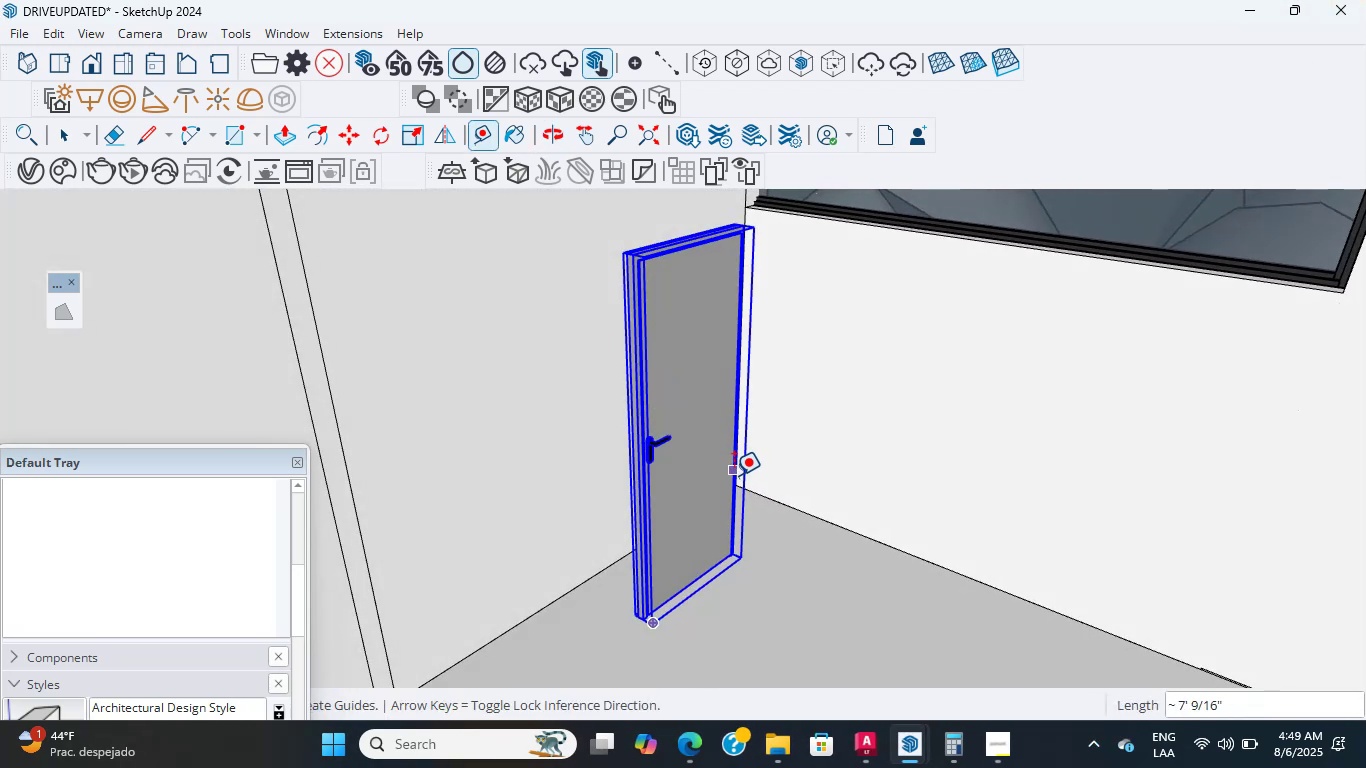 
key(Escape)
 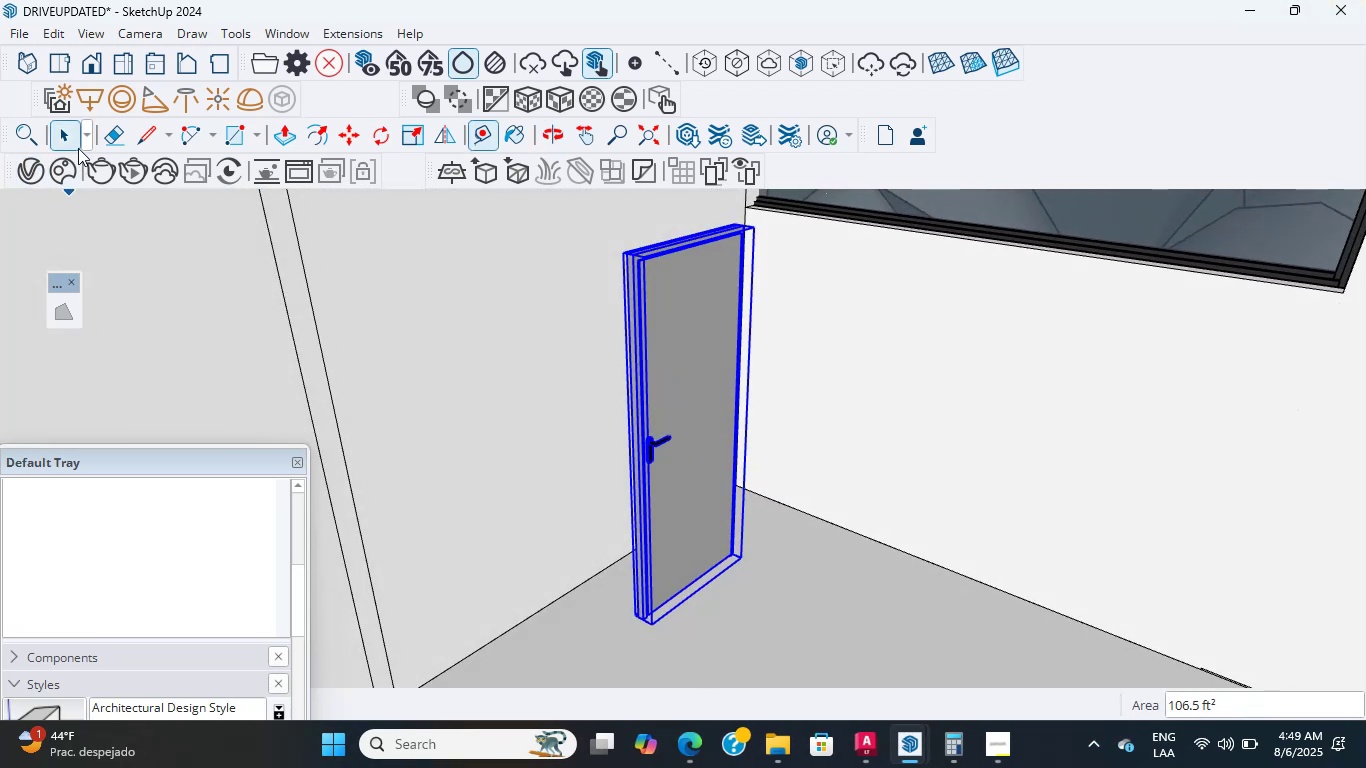 
key(Escape)
 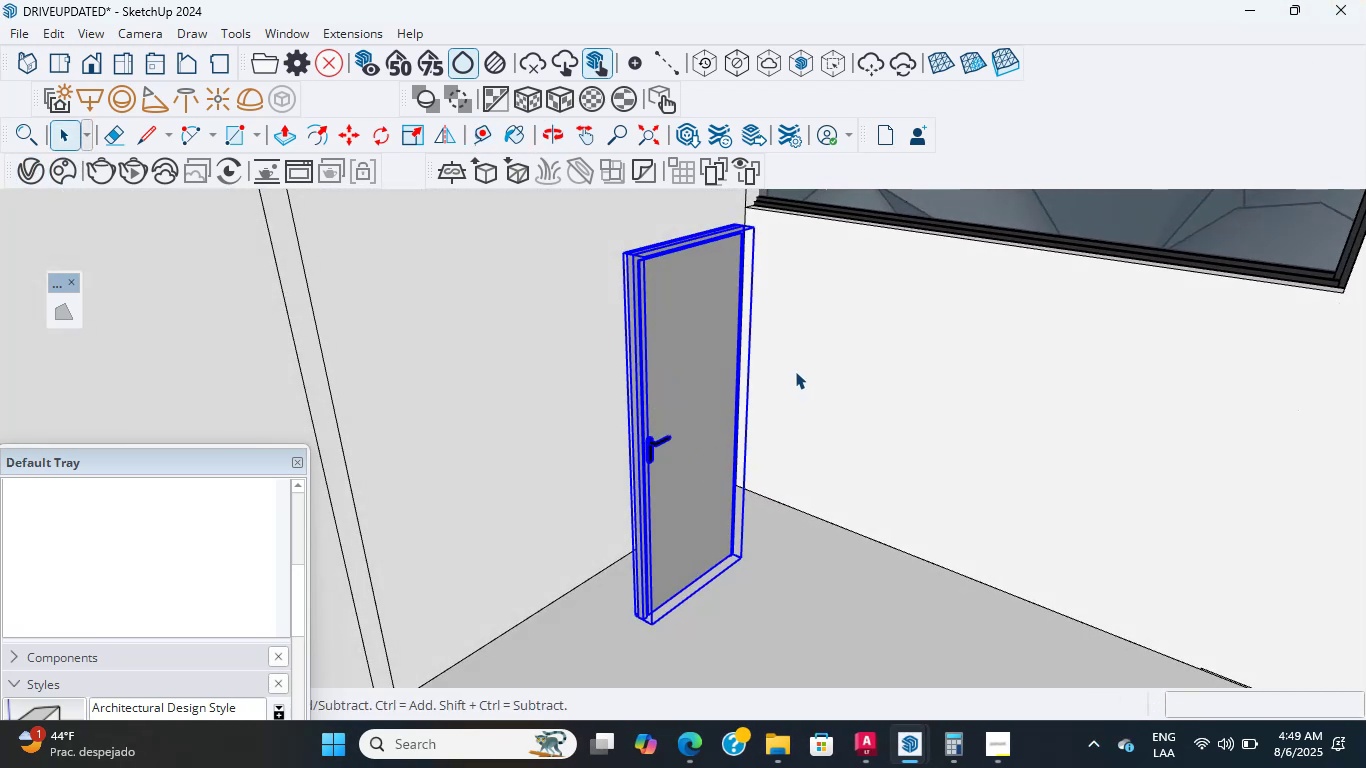 
key(Escape)
 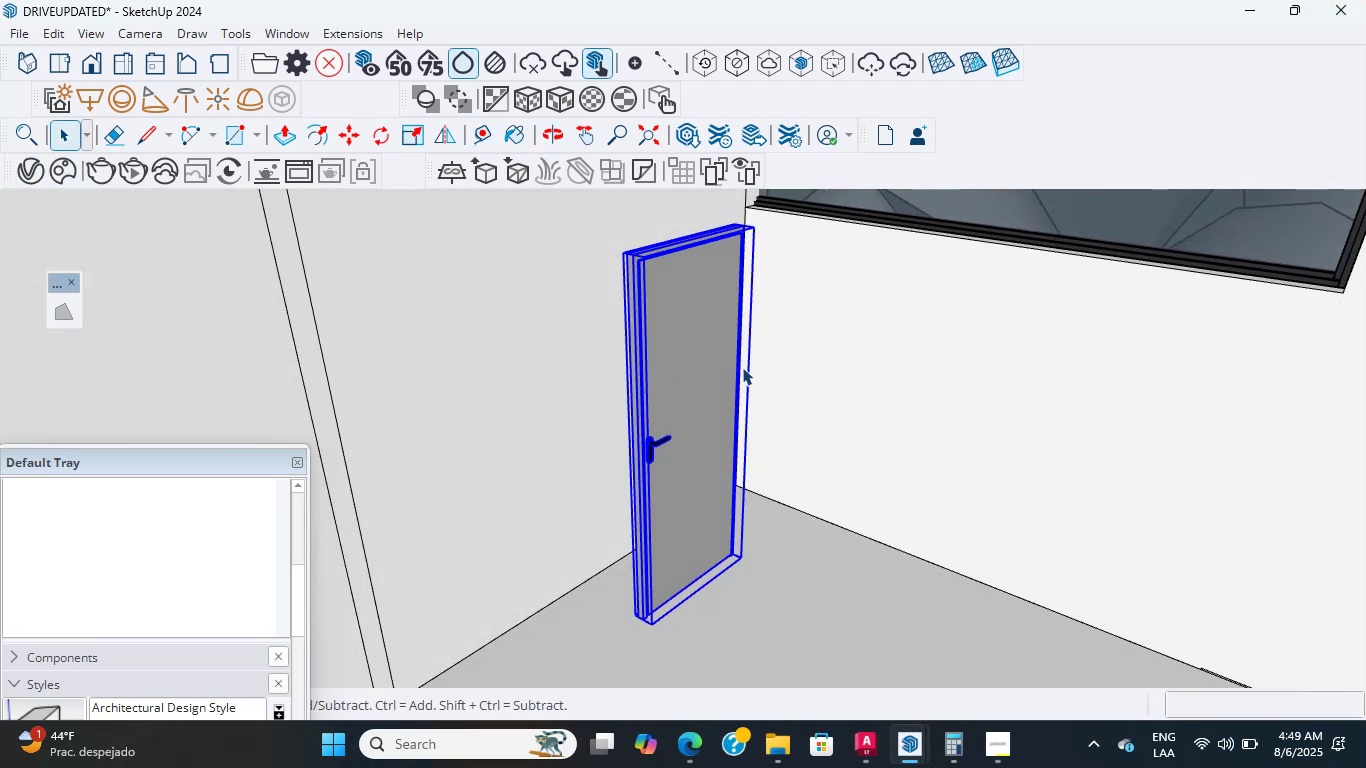 
scroll: coordinate [582, 379], scroll_direction: down, amount: 3.0
 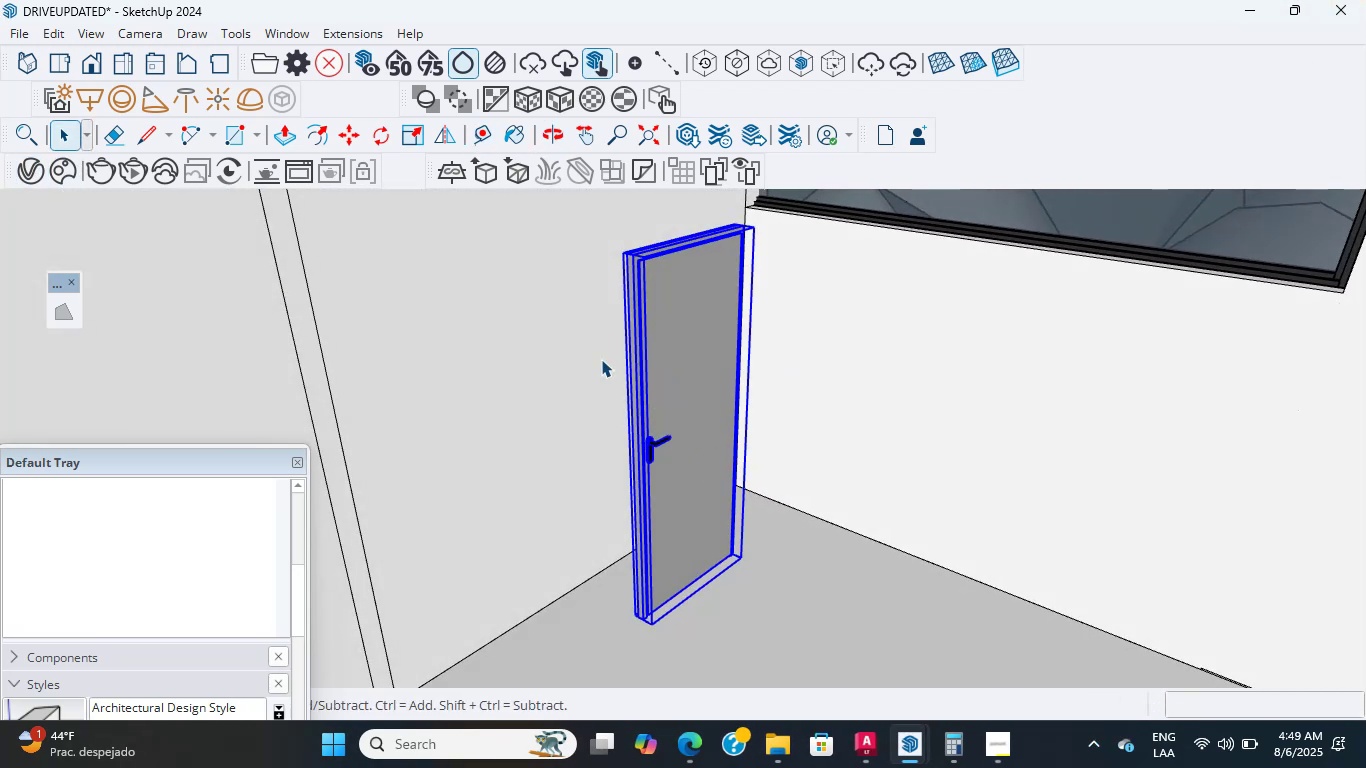 
key(Escape)
 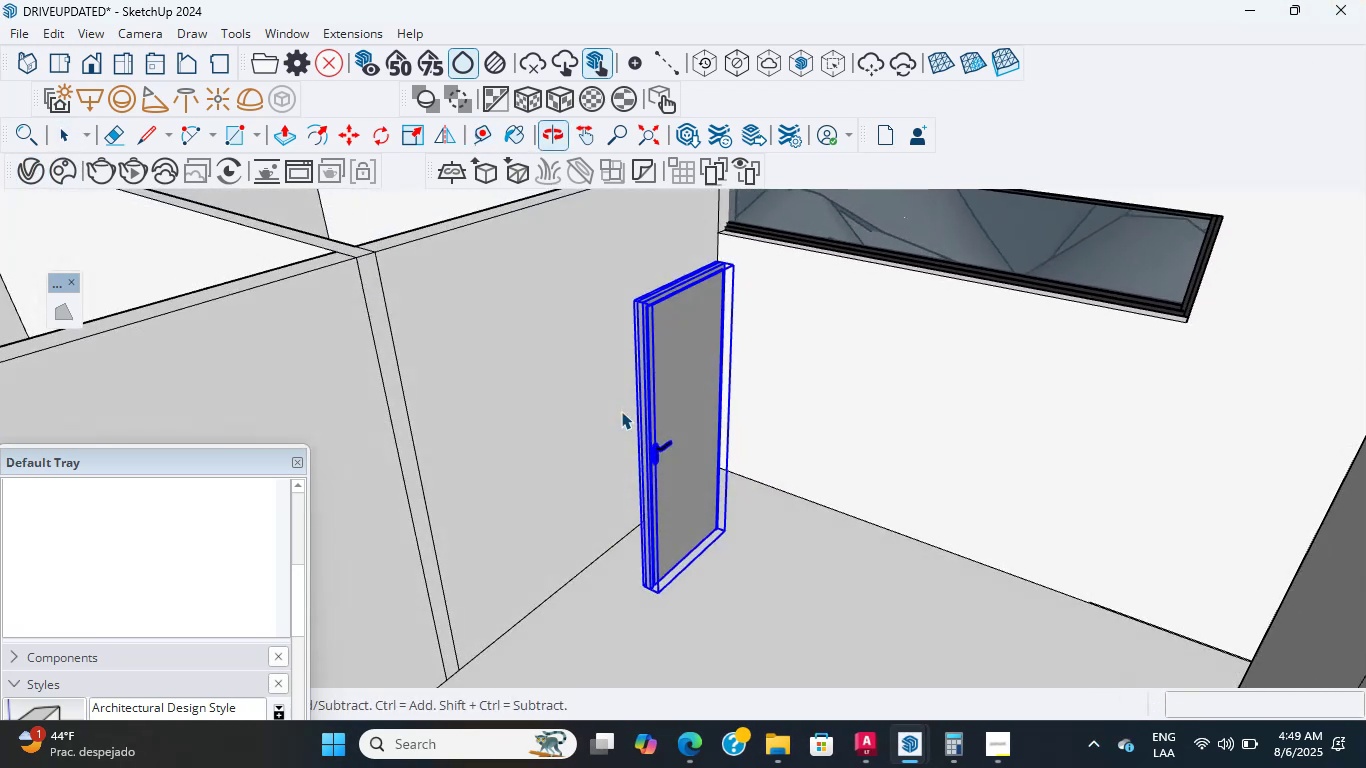 
left_click([626, 415])
 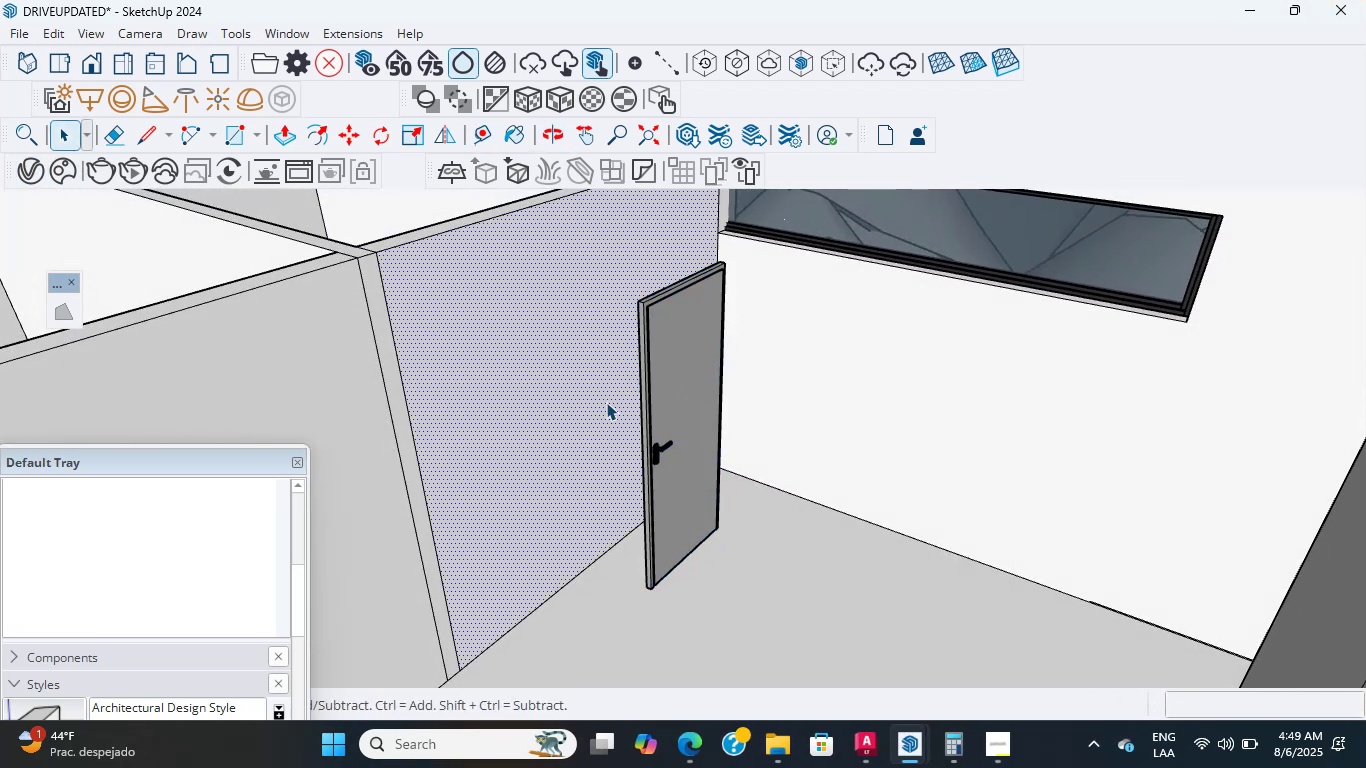 
key(Escape)
 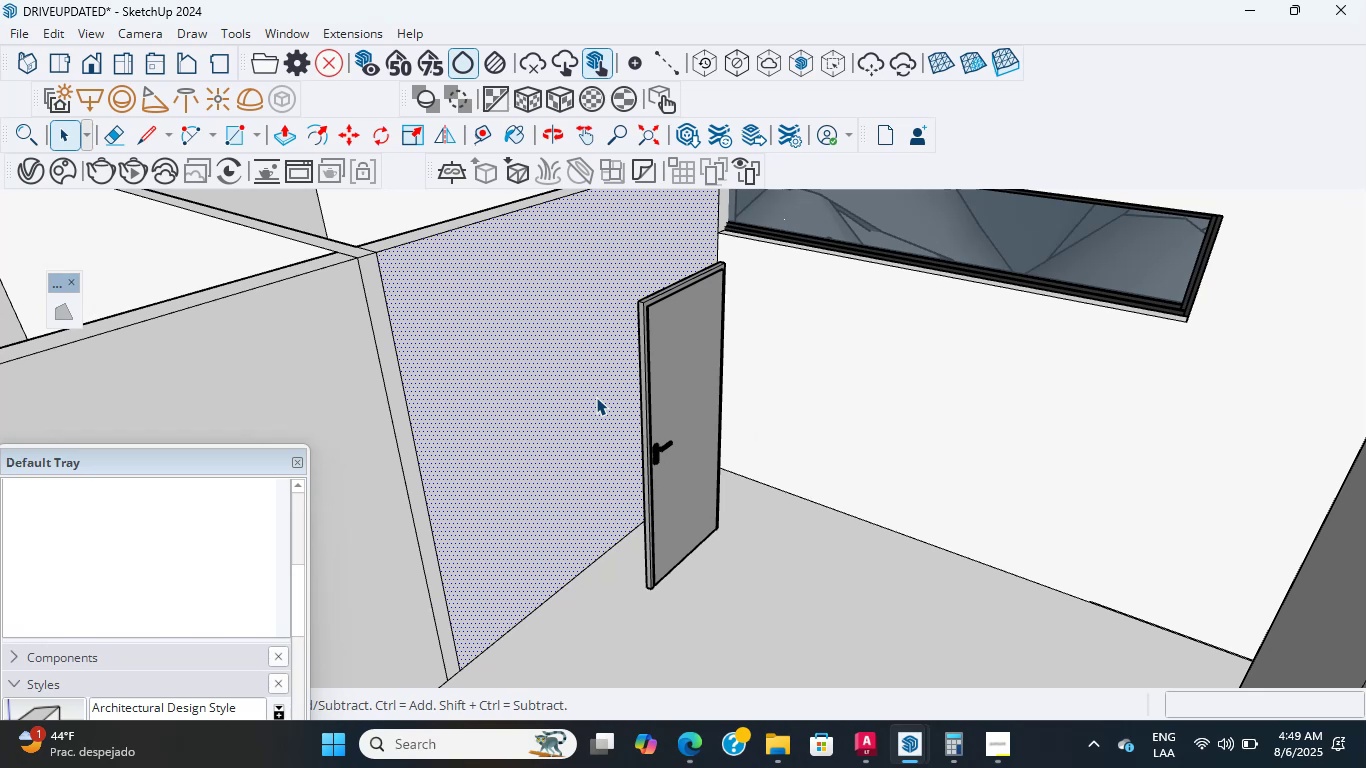 
scroll: coordinate [618, 422], scroll_direction: down, amount: 3.0
 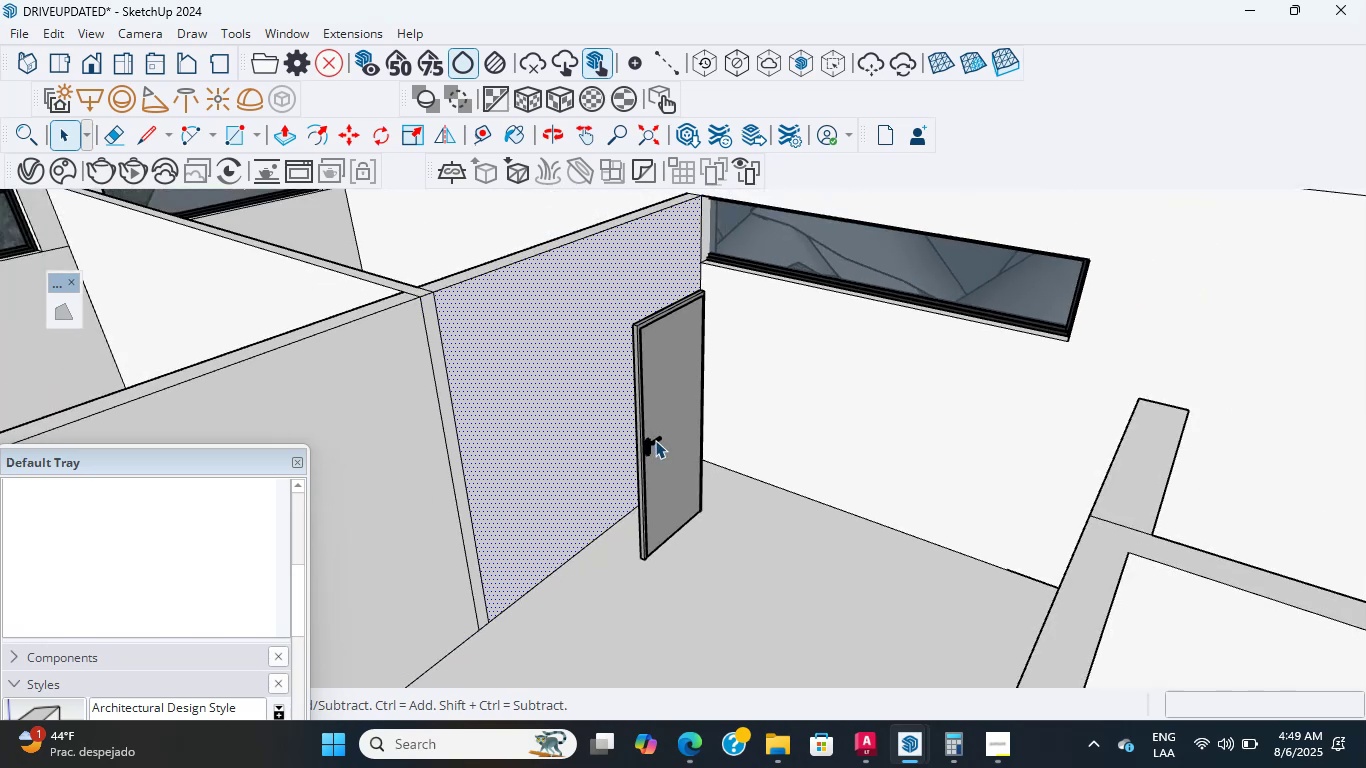 
scroll: coordinate [626, 542], scroll_direction: up, amount: 9.0
 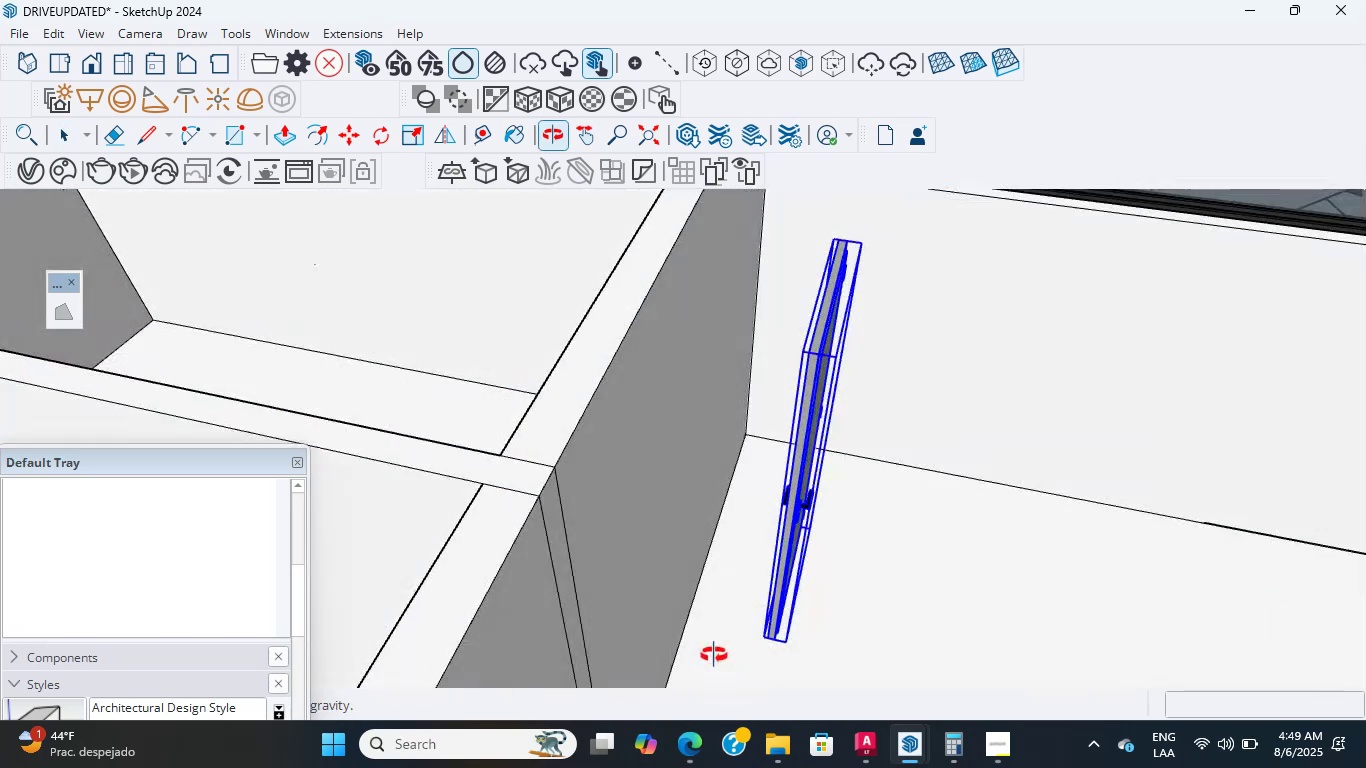 
scroll: coordinate [642, 595], scroll_direction: down, amount: 2.0
 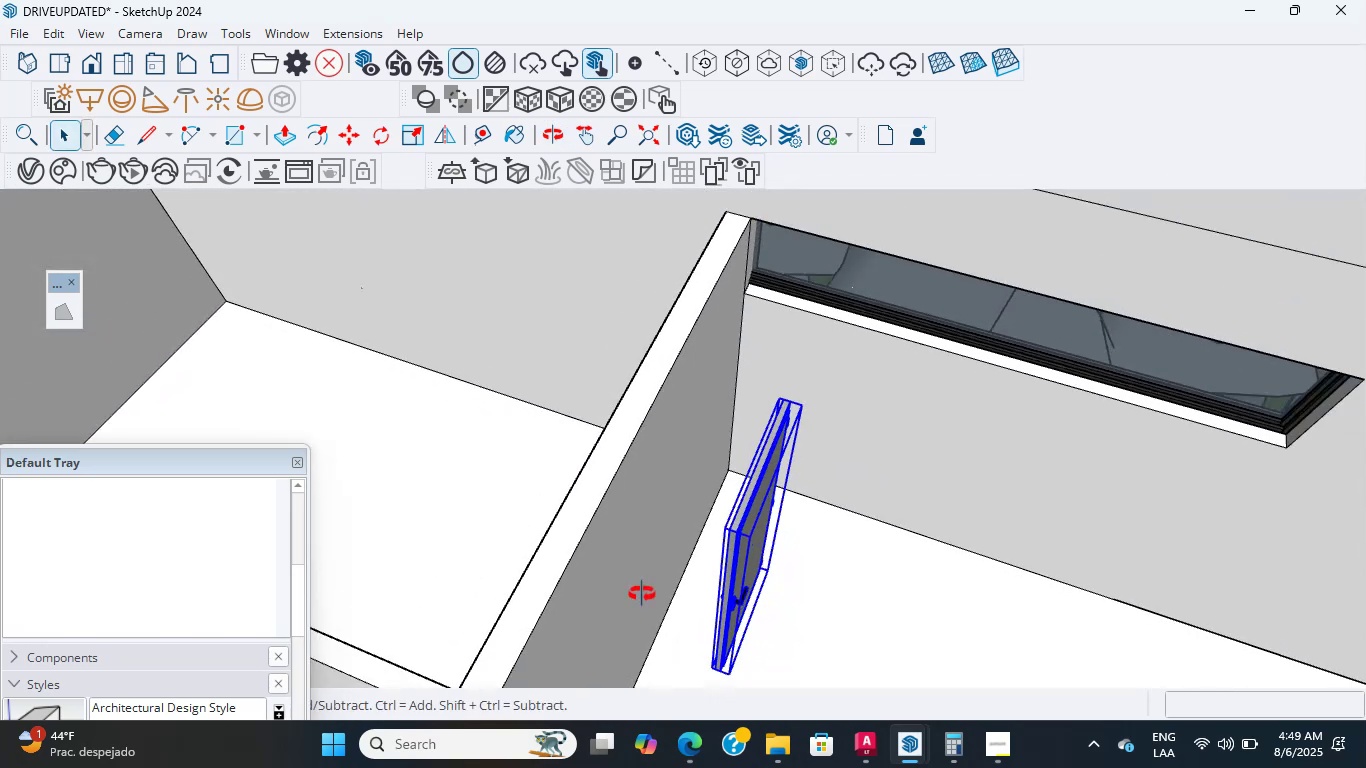 
hold_key(key=ShiftLeft, duration=0.51)
 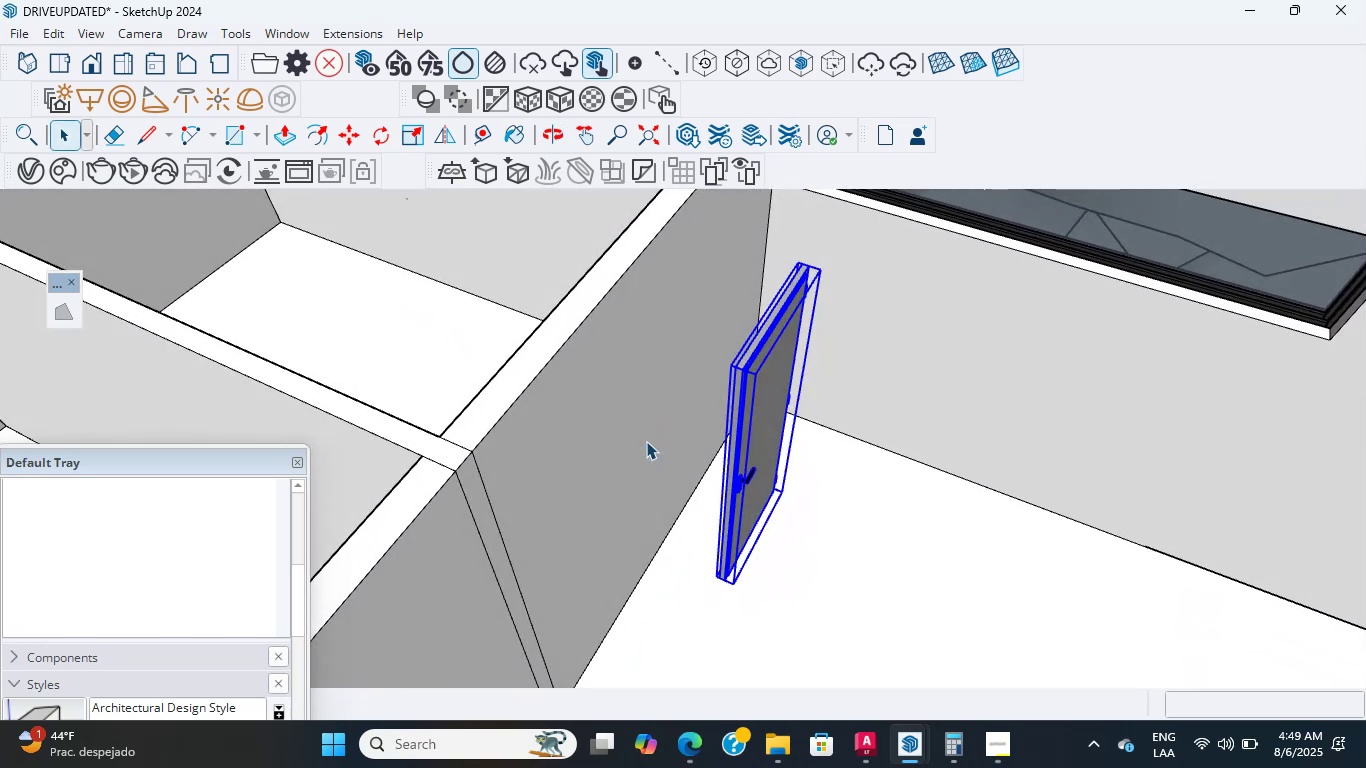 
key(L)
 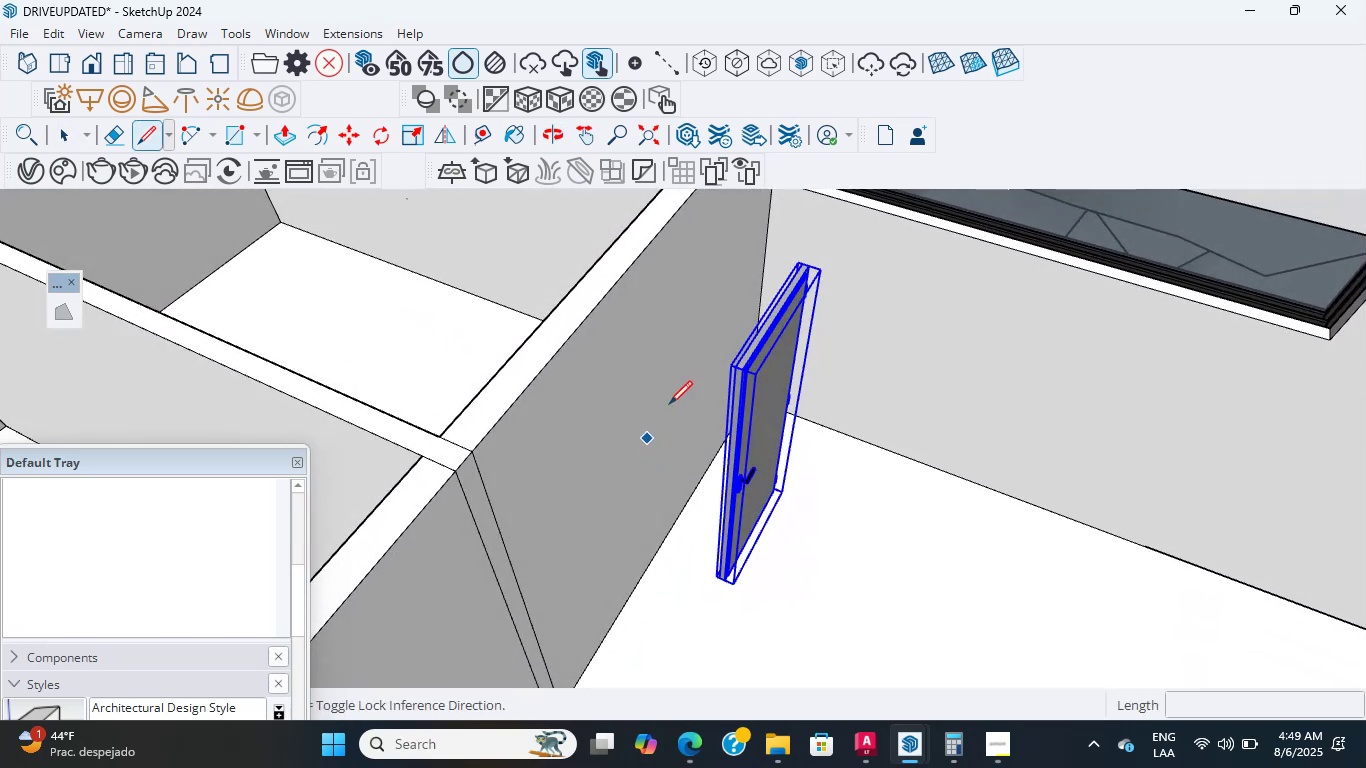 
scroll: coordinate [689, 280], scroll_direction: down, amount: 3.0
 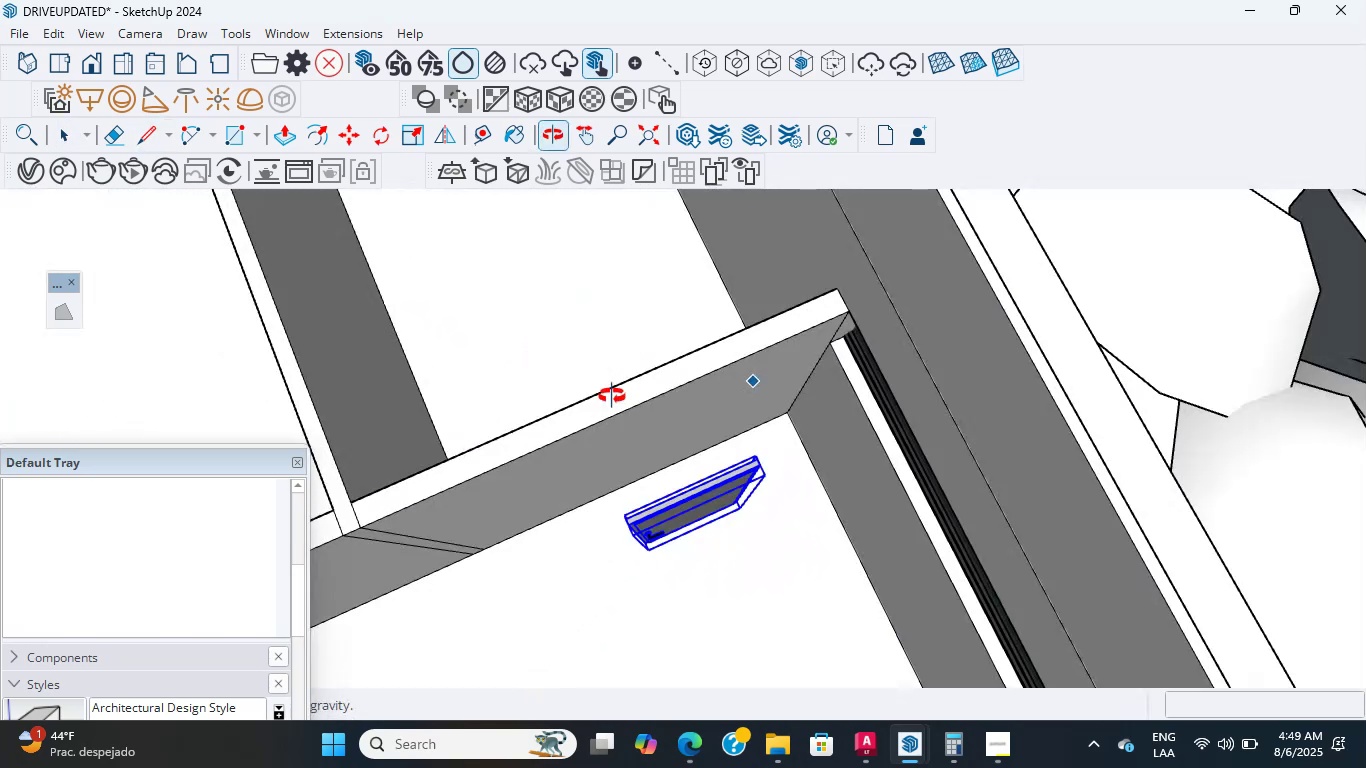 
left_click([614, 412])
 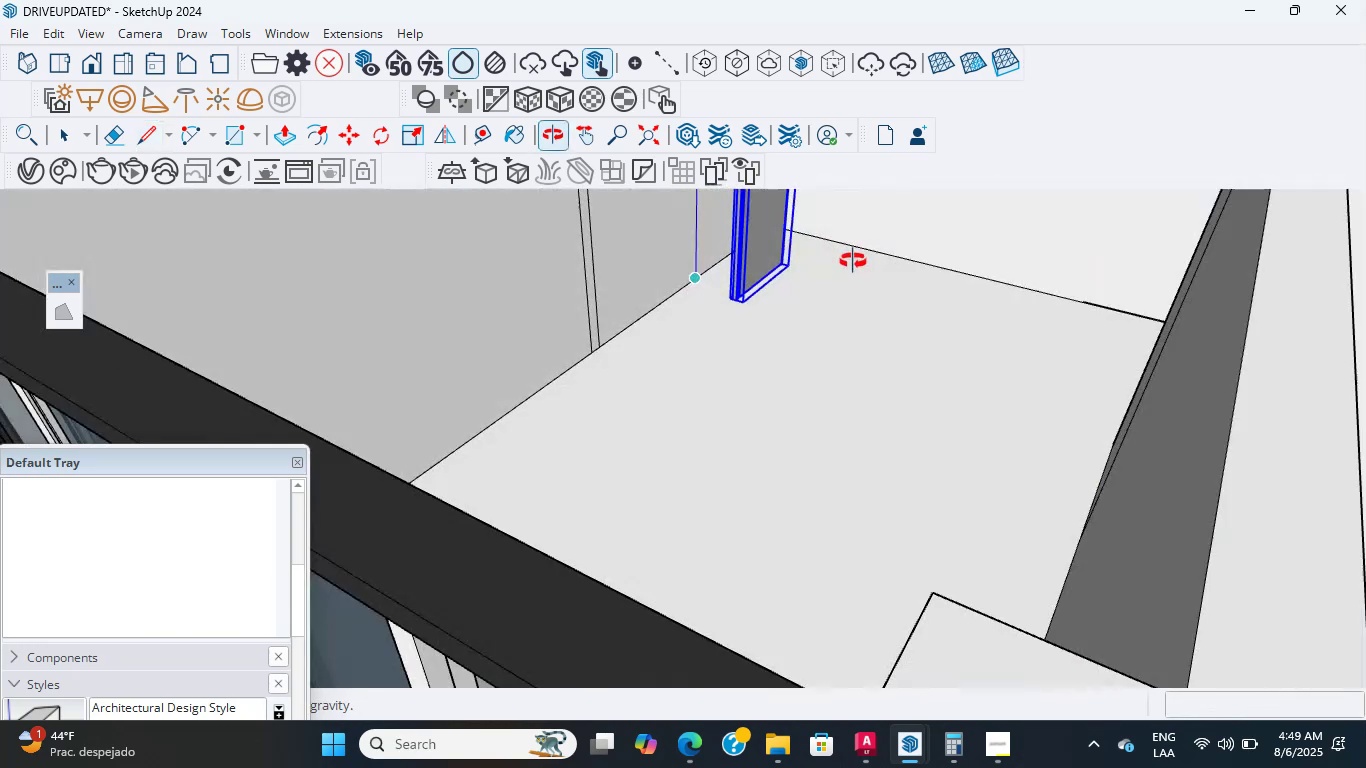 
scroll: coordinate [622, 264], scroll_direction: up, amount: 1.0
 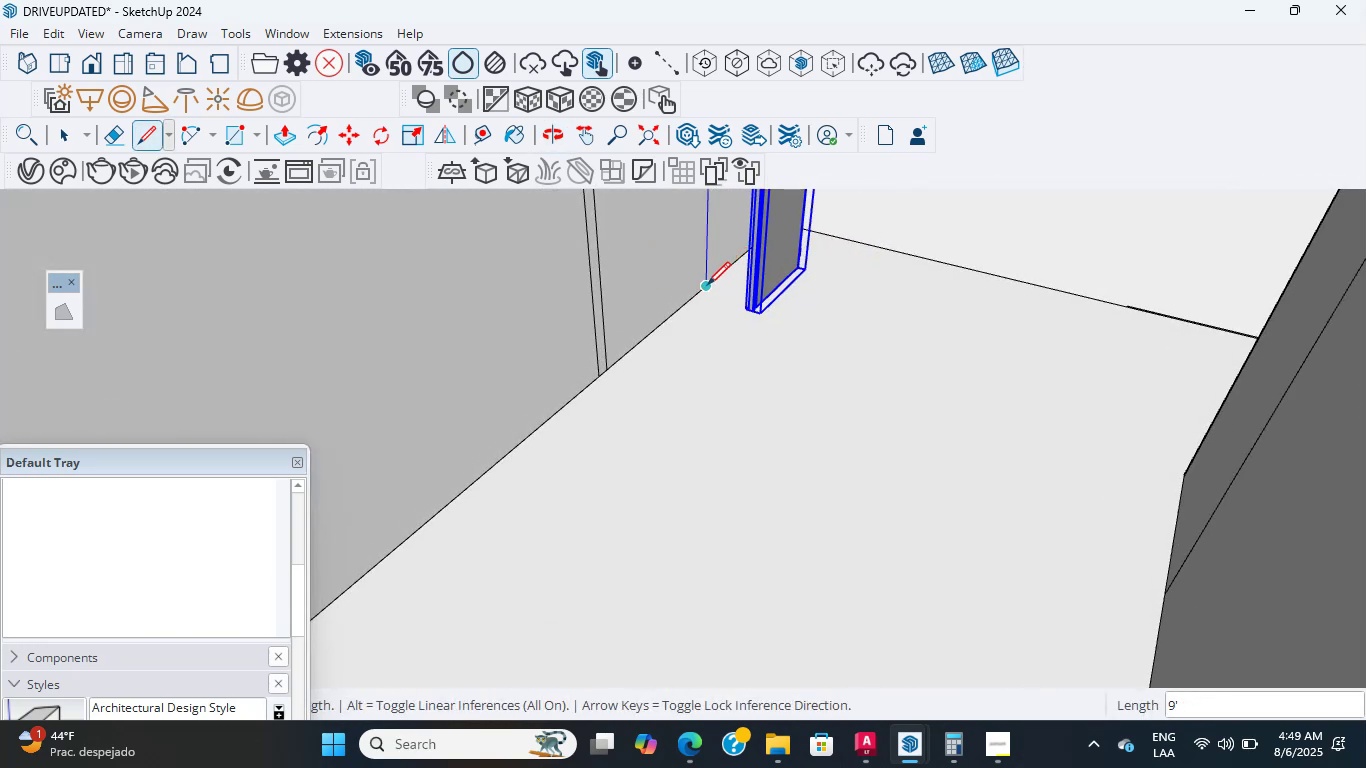 
left_click([706, 286])
 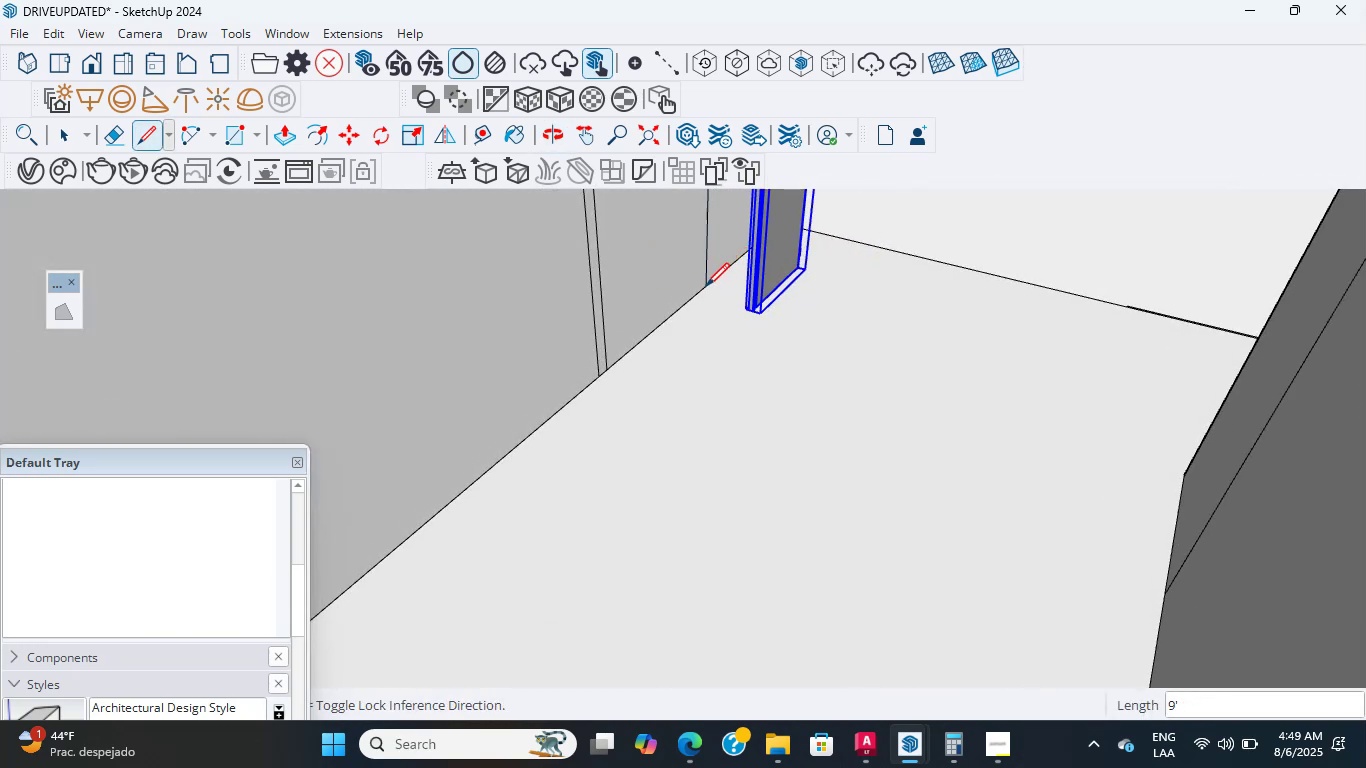 
hold_key(key=ShiftLeft, duration=1.54)
scroll: coordinate [755, 425], scroll_direction: up, amount: 5.0
 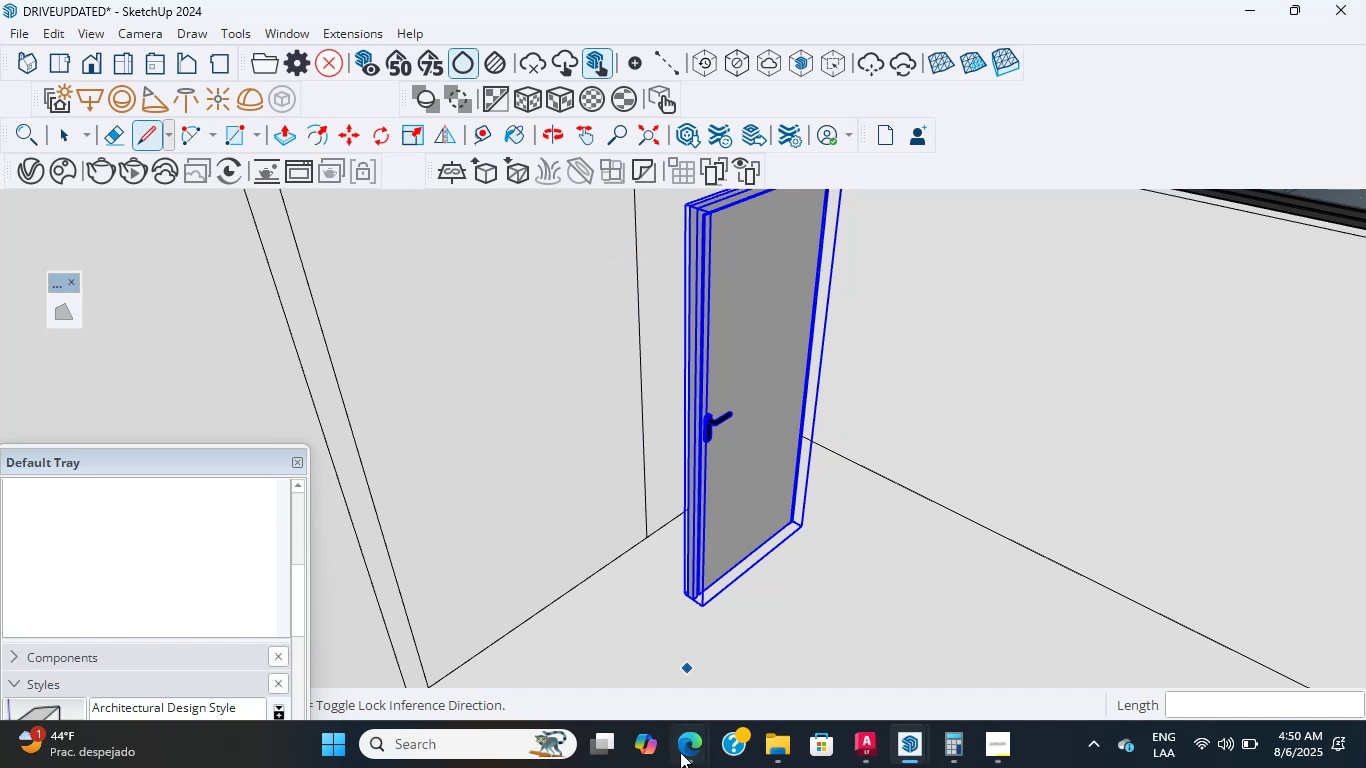 
wait(25.09)
 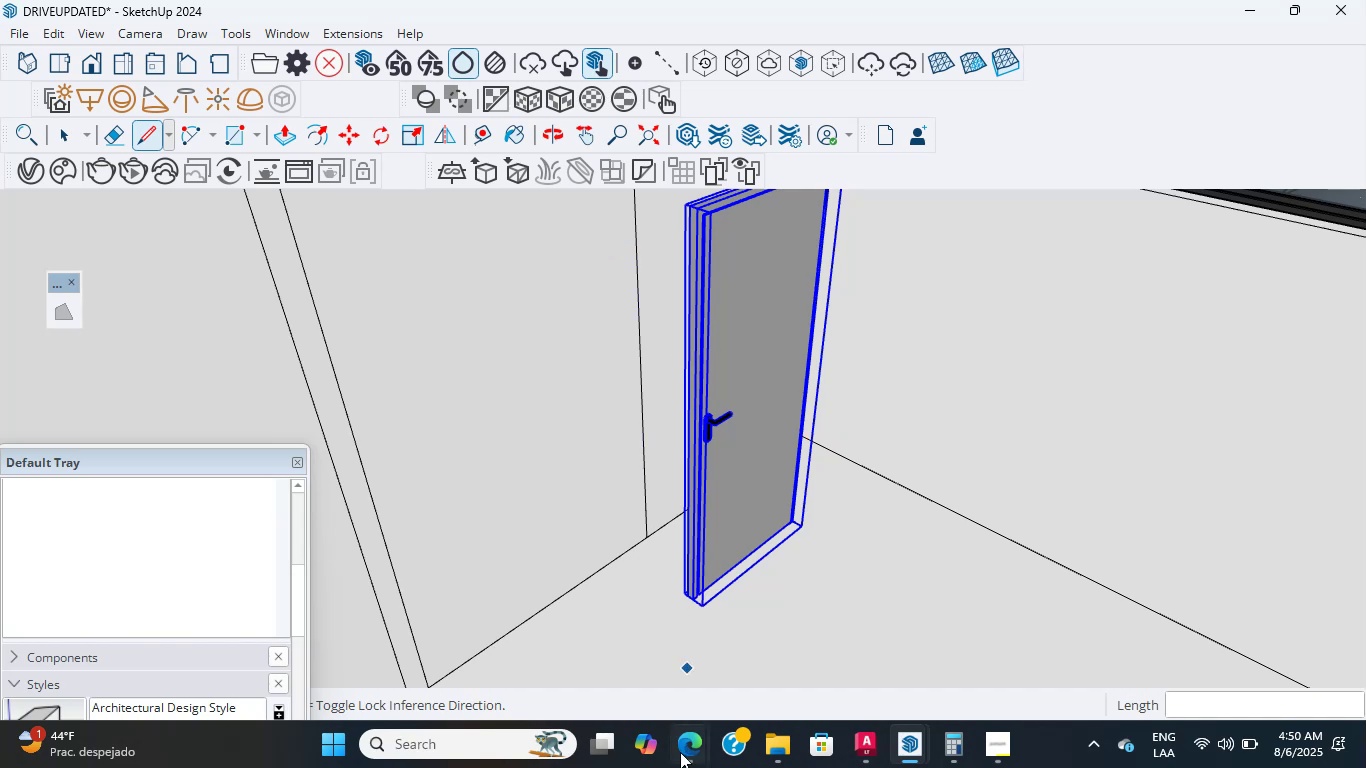 
scroll: coordinate [724, 597], scroll_direction: up, amount: 7.0
 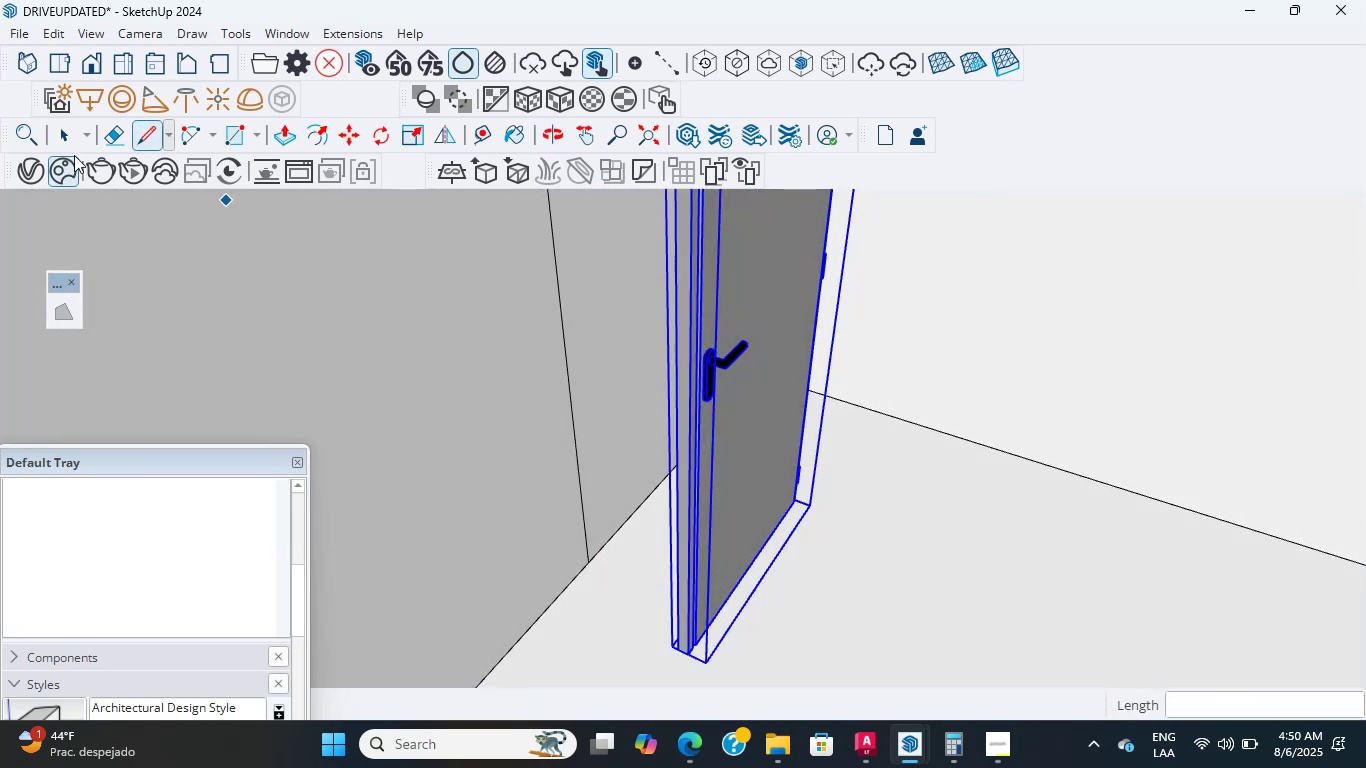 
left_click([71, 133])
 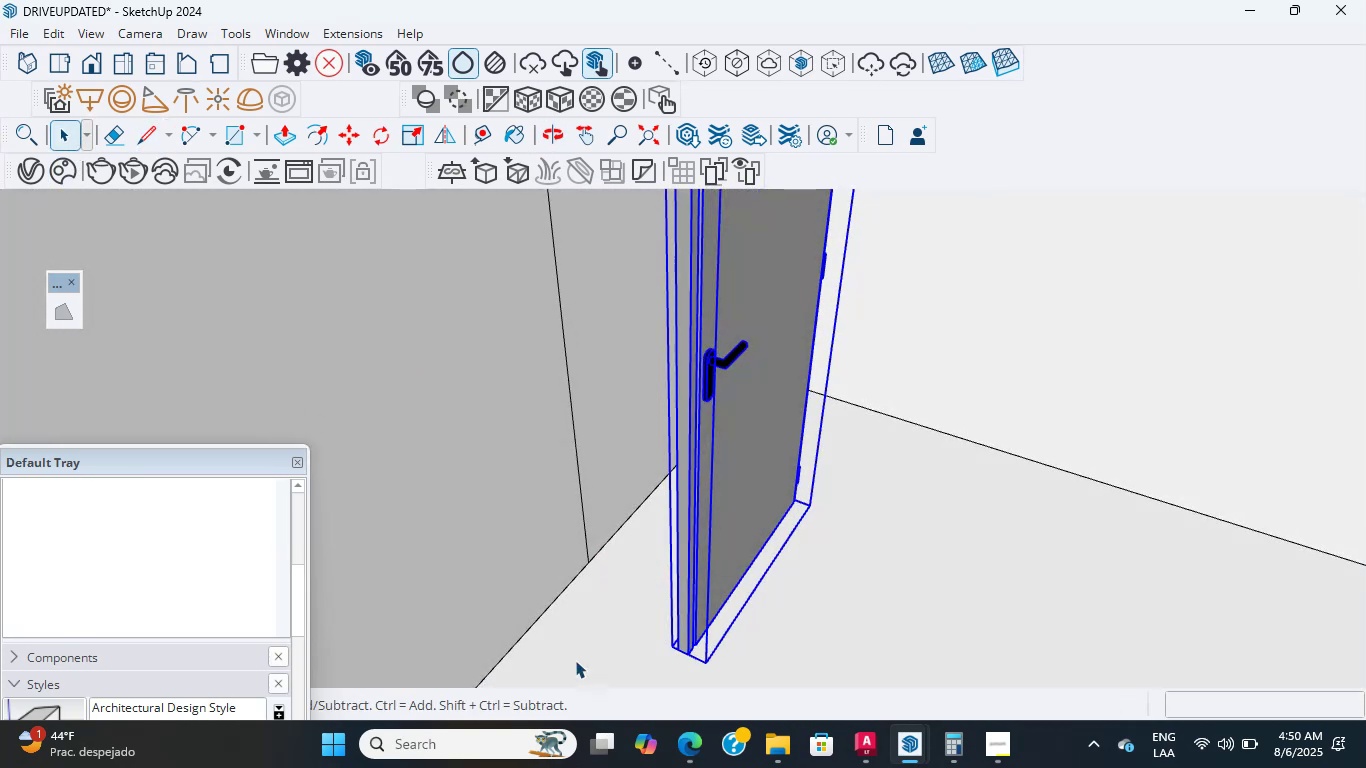 
scroll: coordinate [606, 687], scroll_direction: up, amount: 2.0
 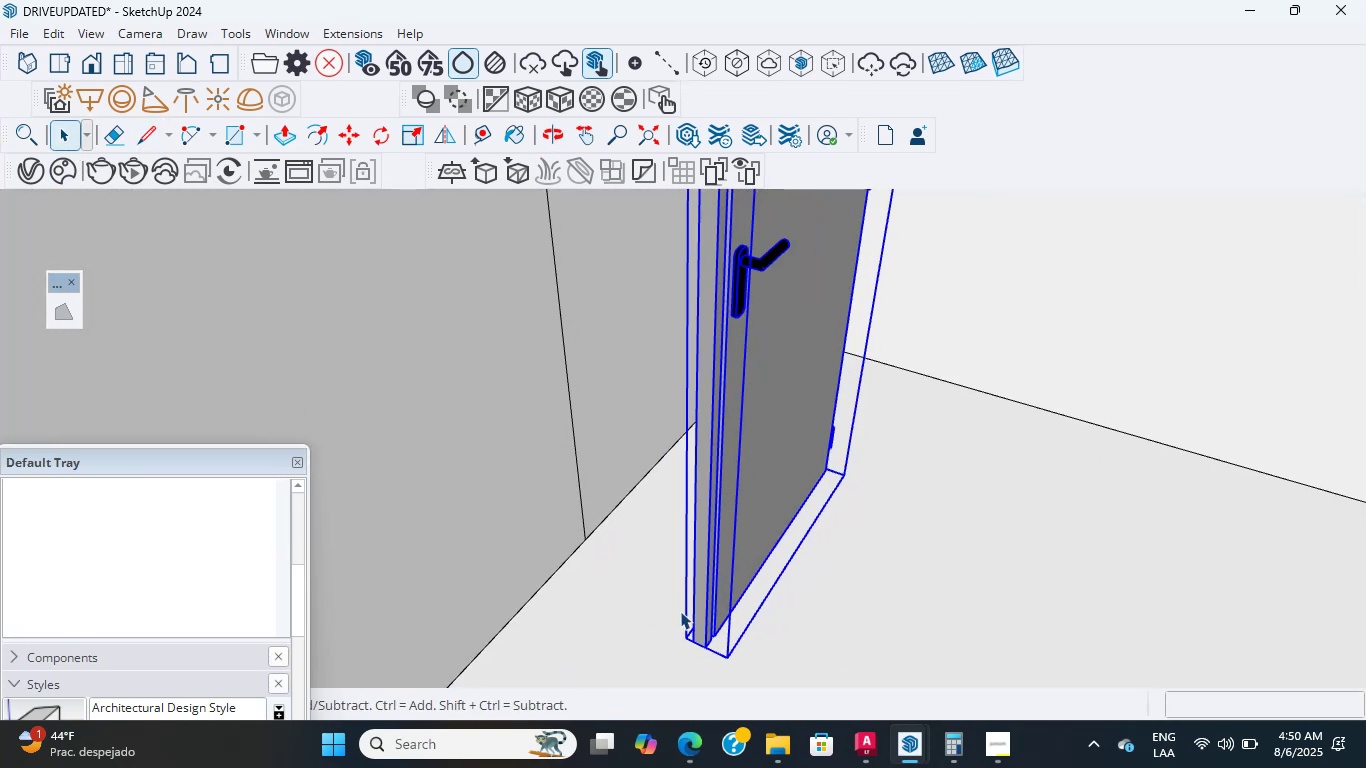 
left_click([683, 609])
 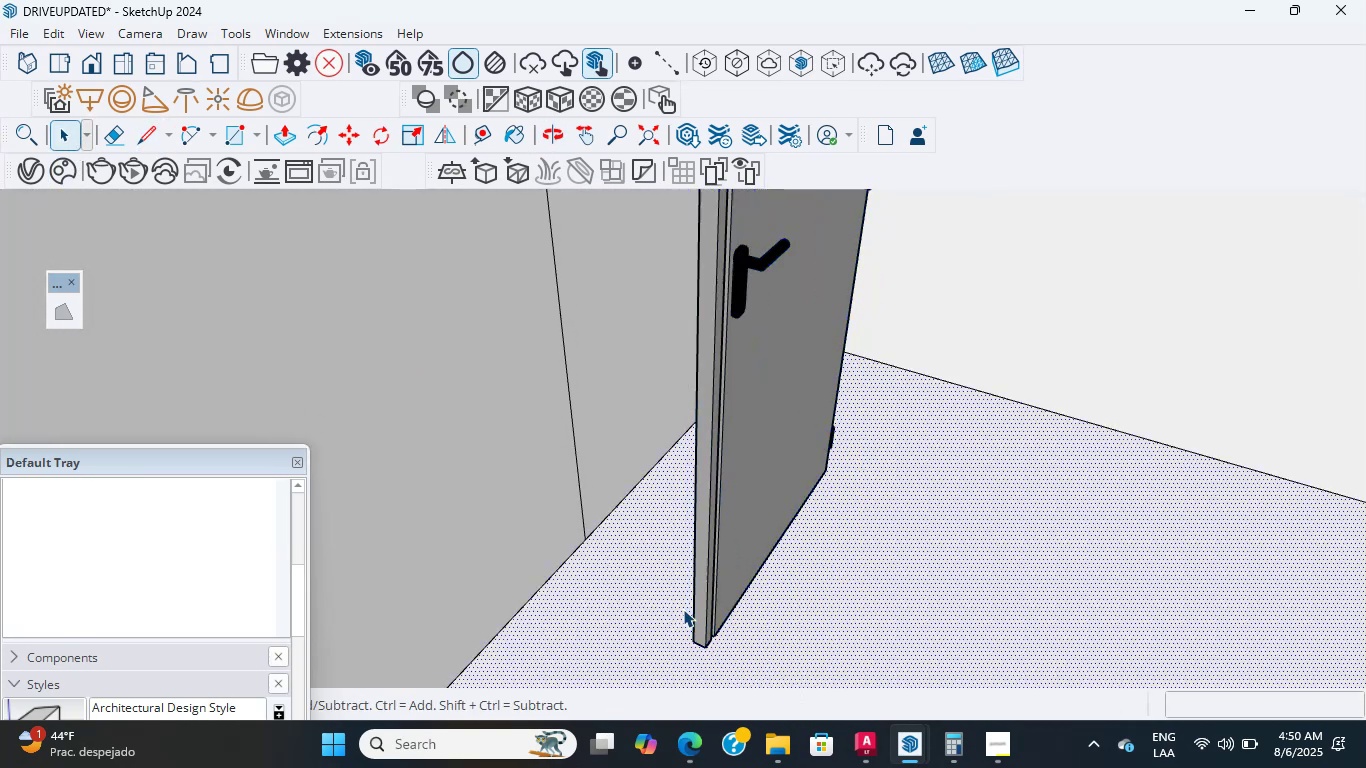 
scroll: coordinate [710, 606], scroll_direction: up, amount: 1.0
 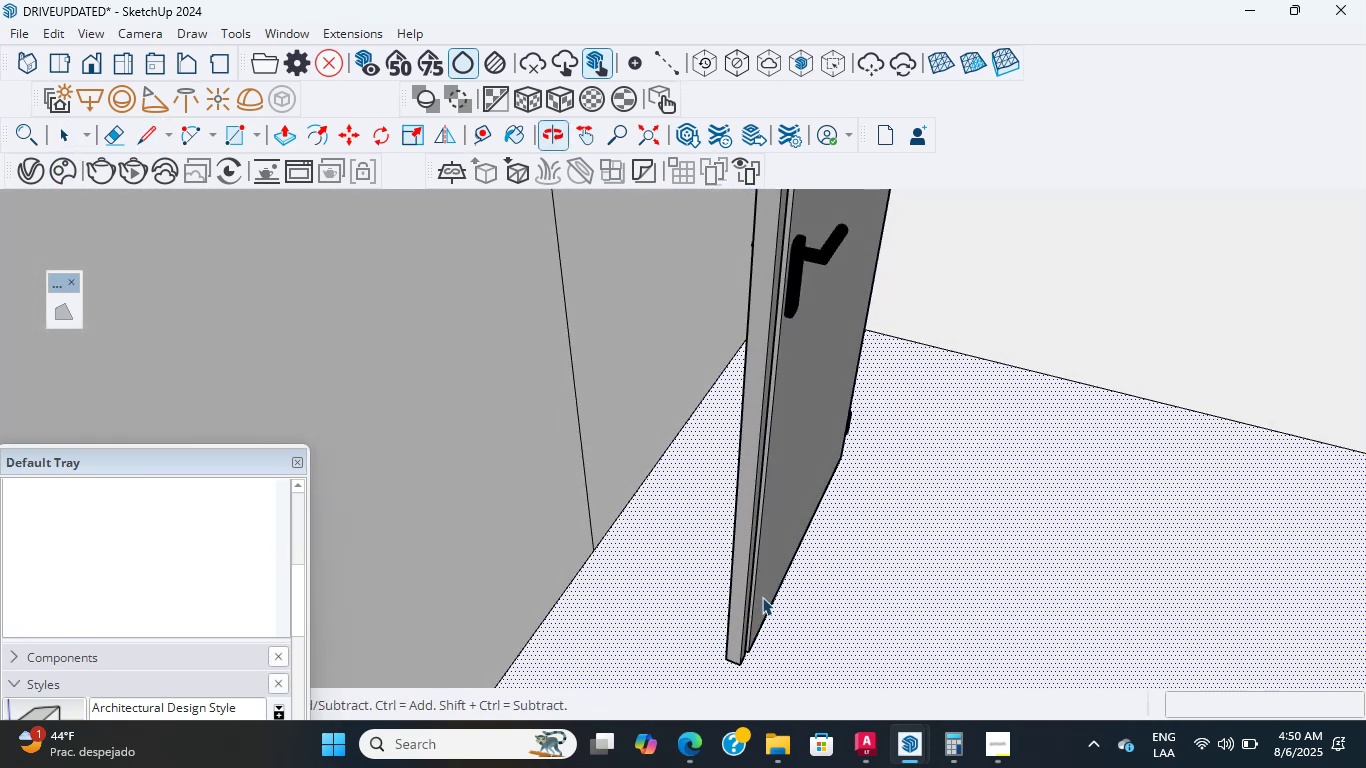 
left_click([774, 576])
 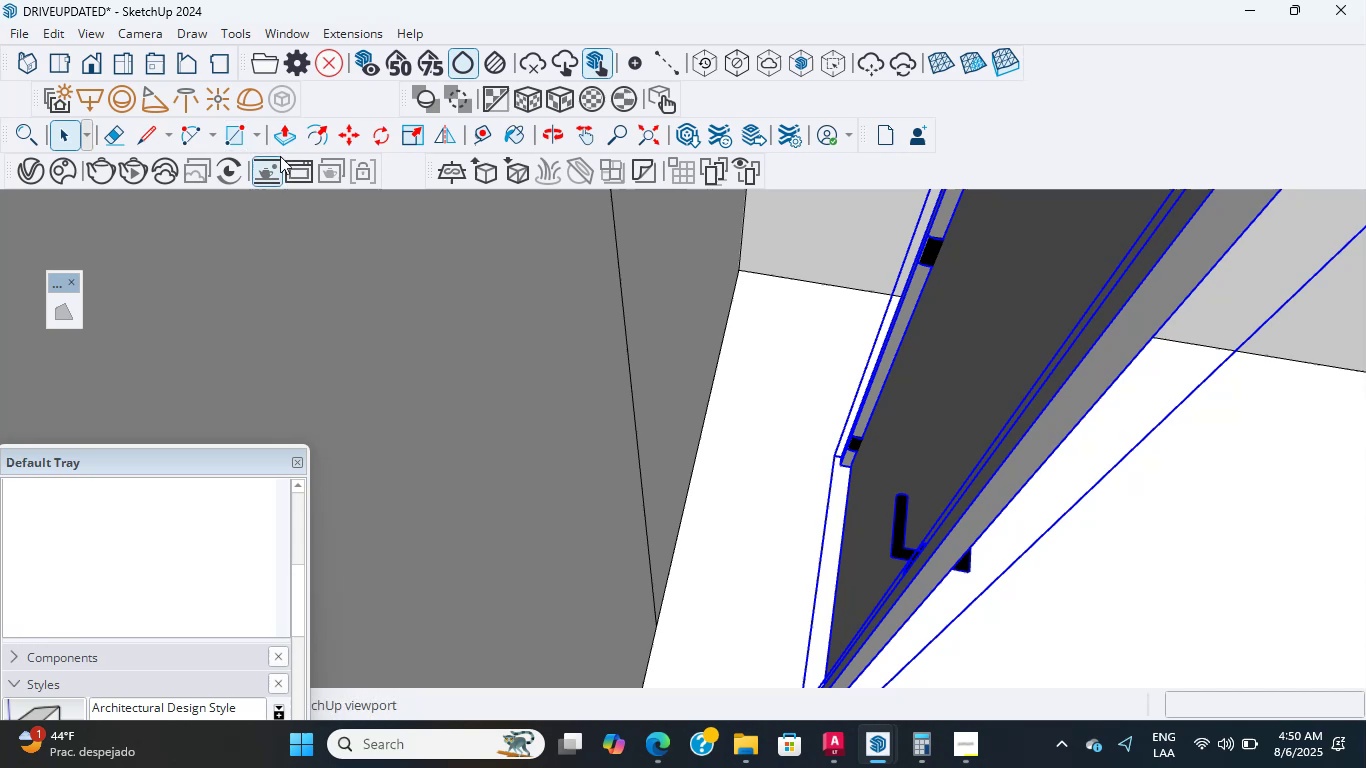 
wait(5.07)
 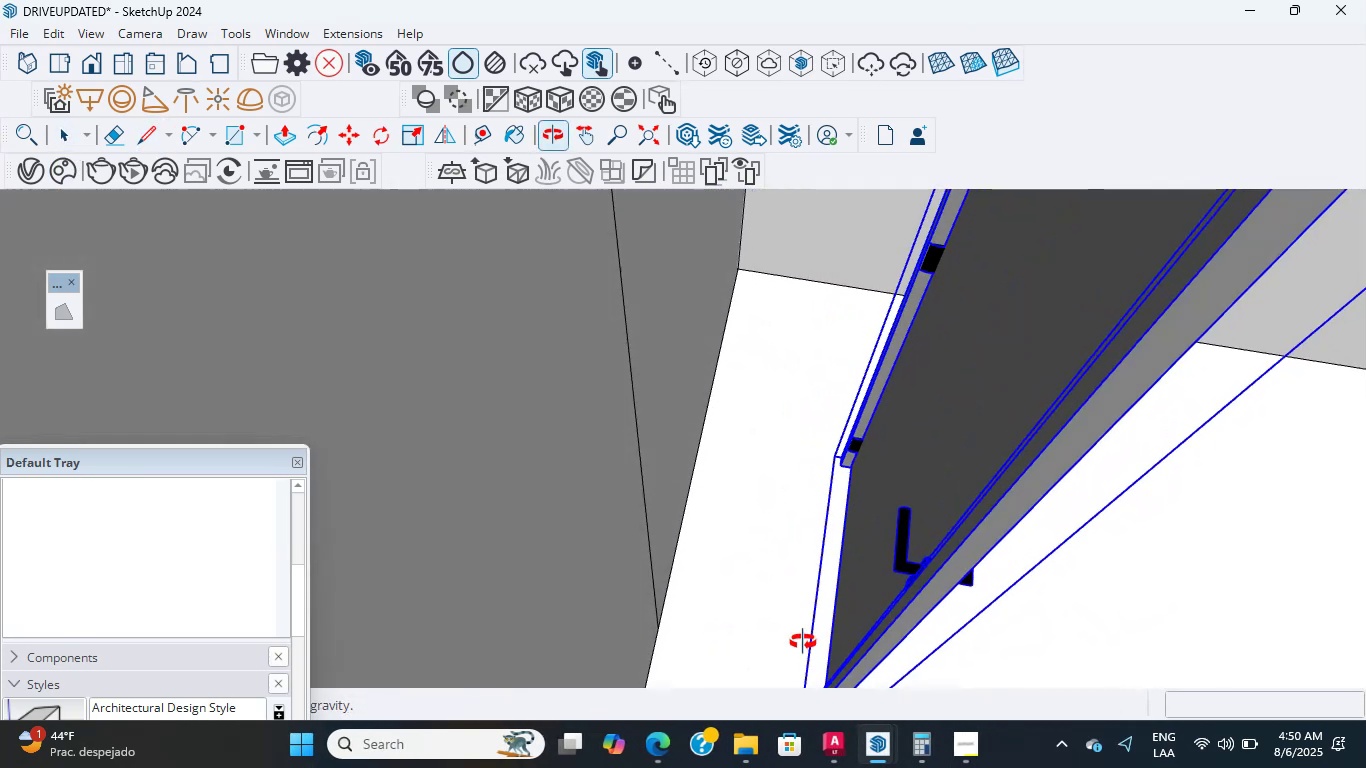 
double_click([353, 128])
 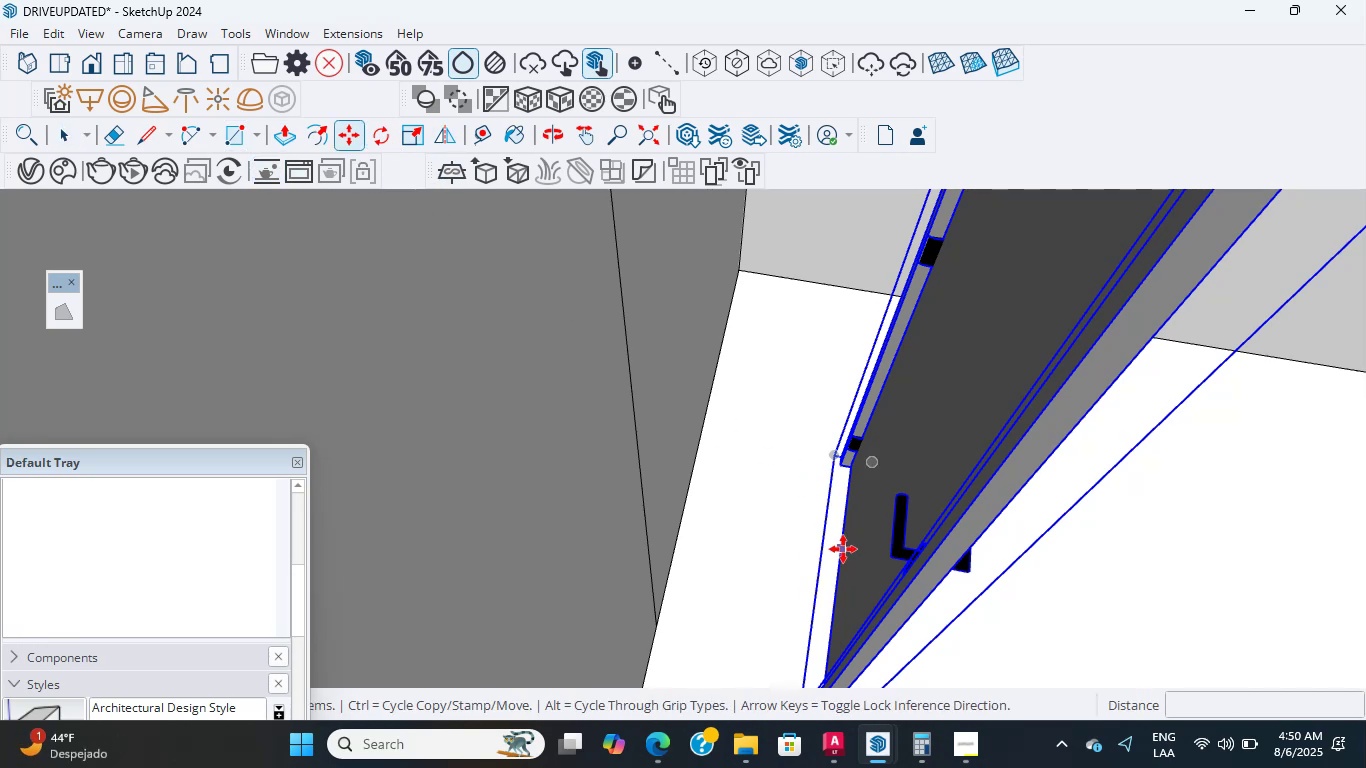 
left_click([835, 576])
 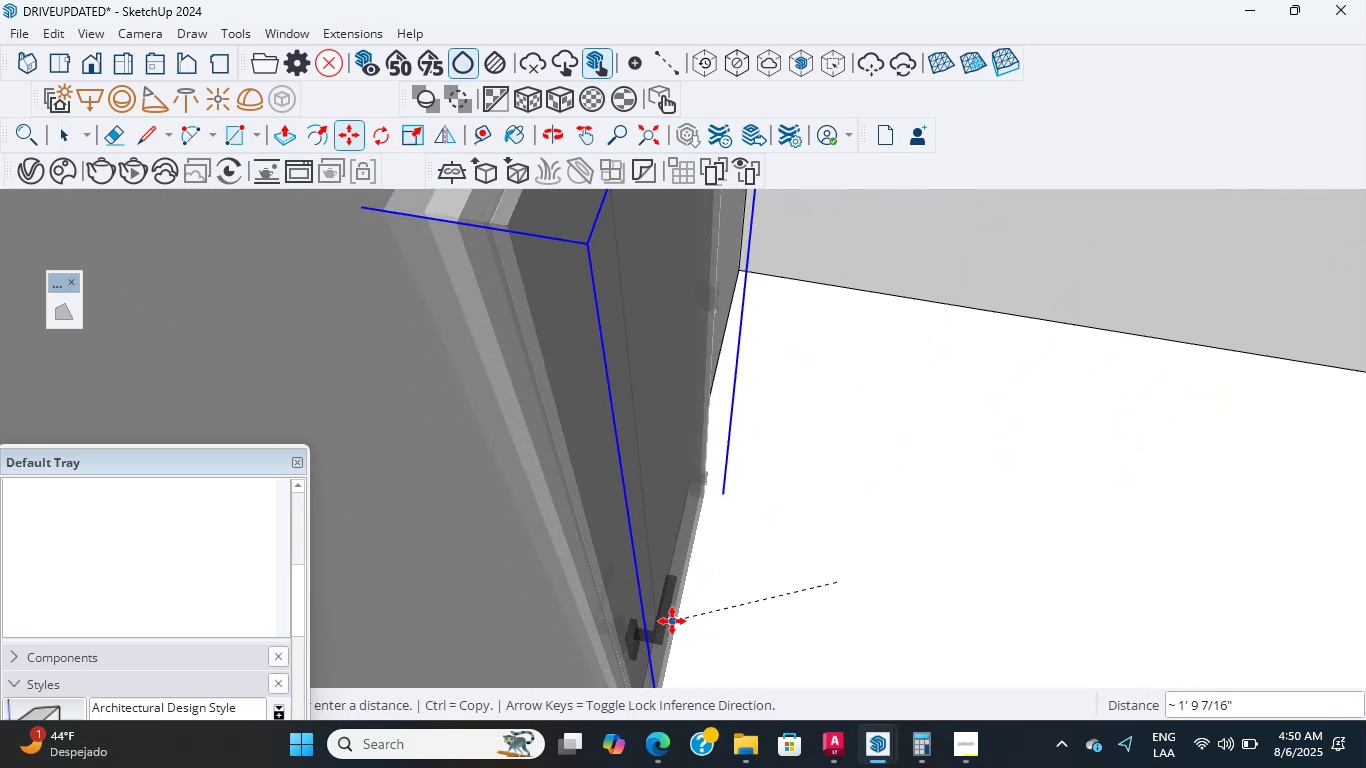 
left_click([660, 621])
 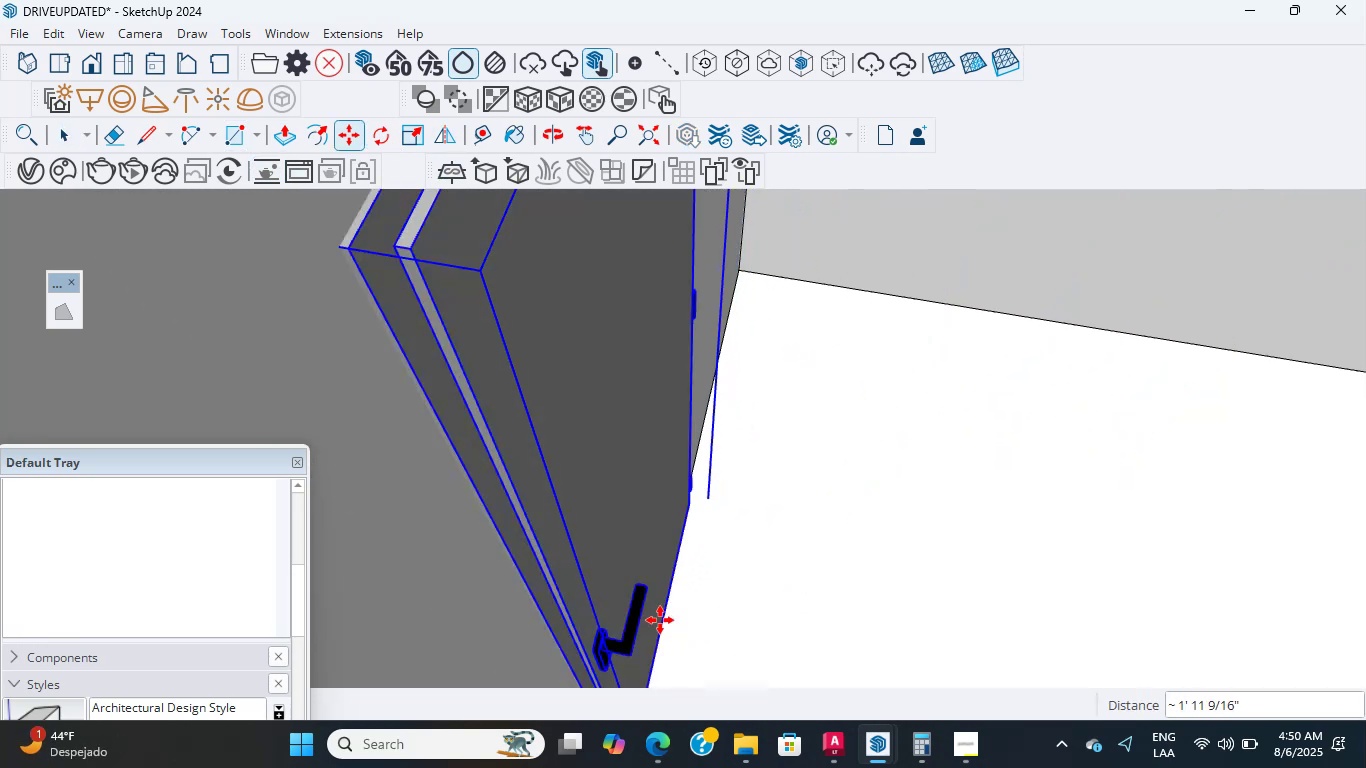 
scroll: coordinate [681, 629], scroll_direction: down, amount: 13.0
 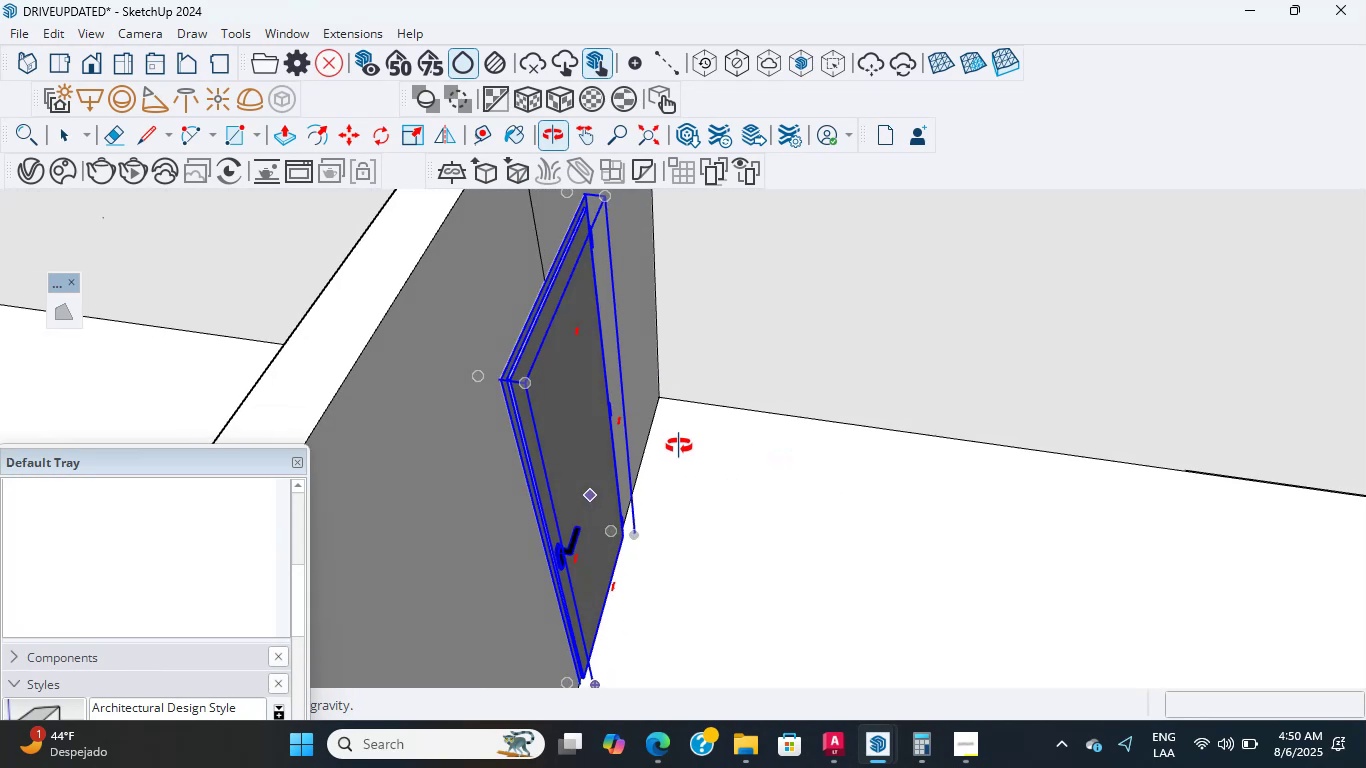 
wait(6.69)
 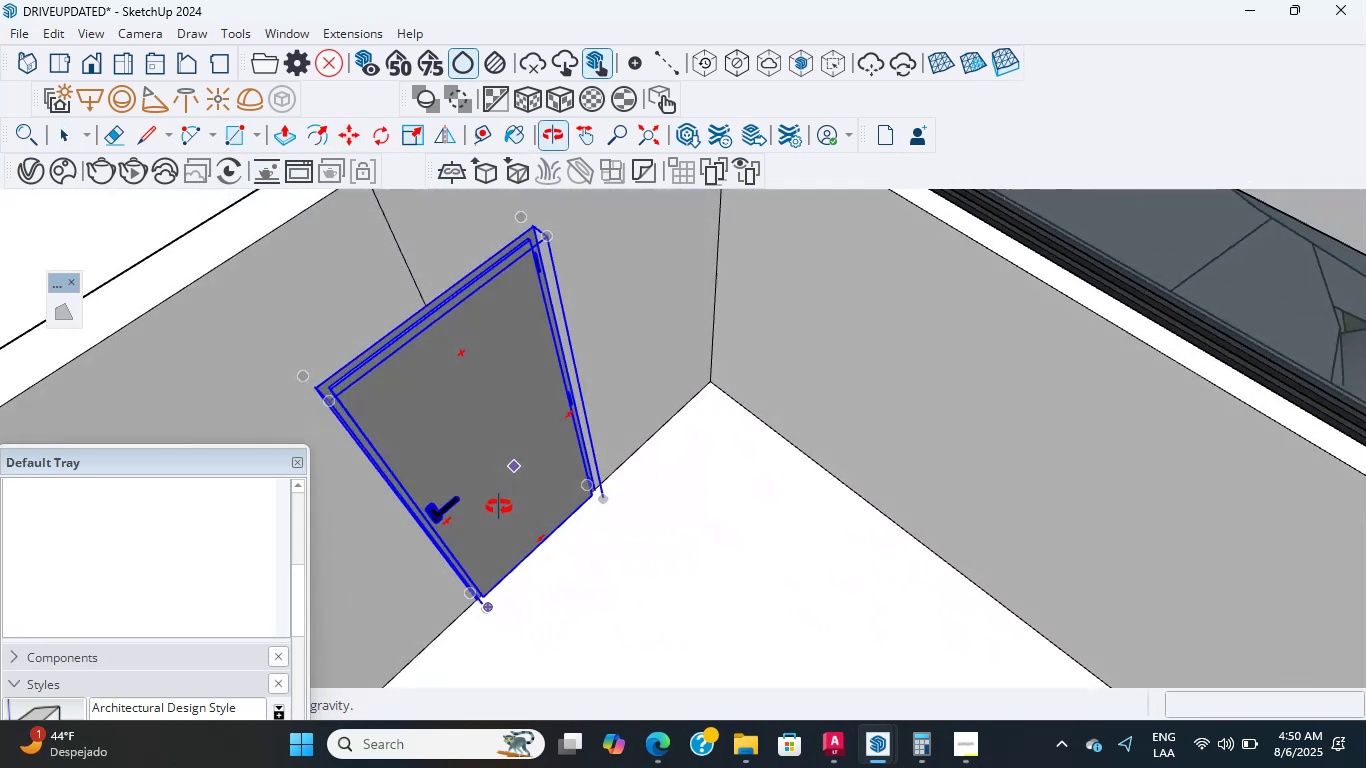 
key(S)
 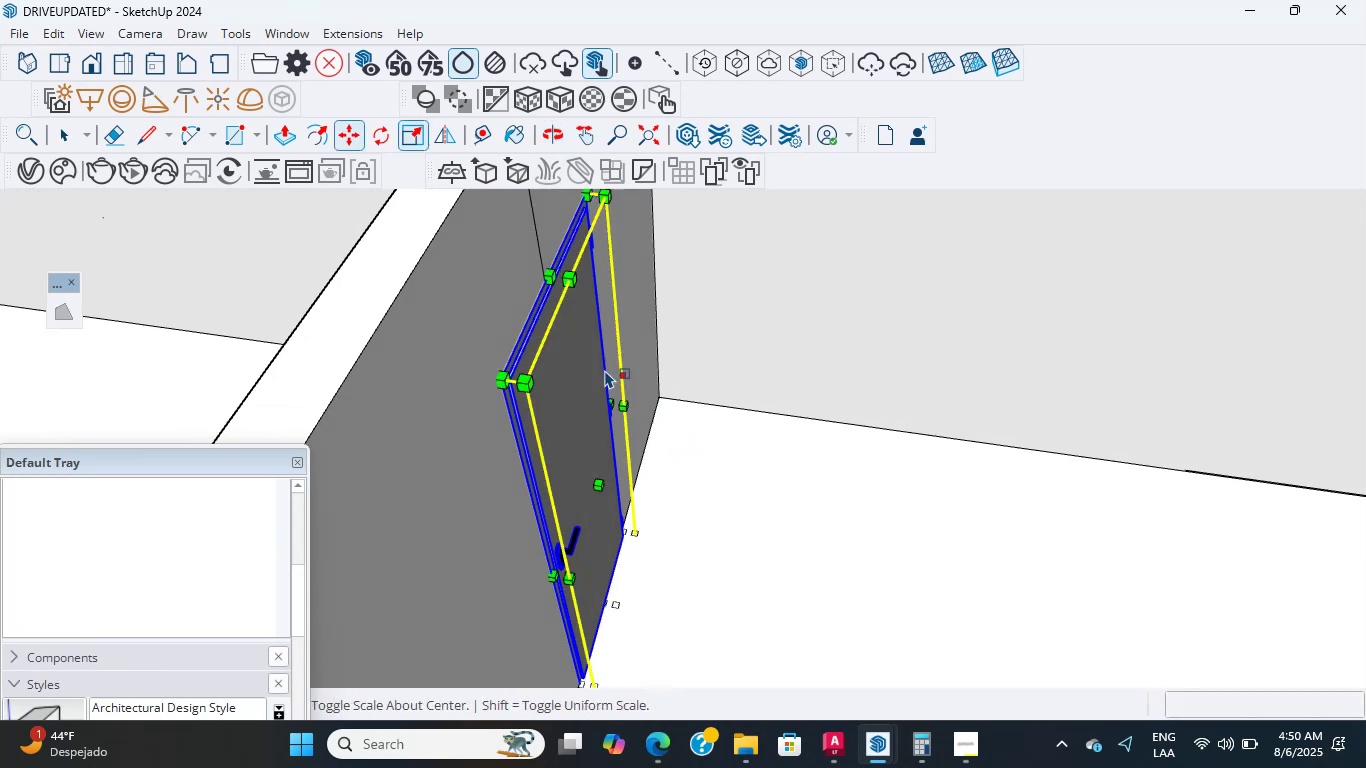 
scroll: coordinate [532, 334], scroll_direction: down, amount: 1.0
 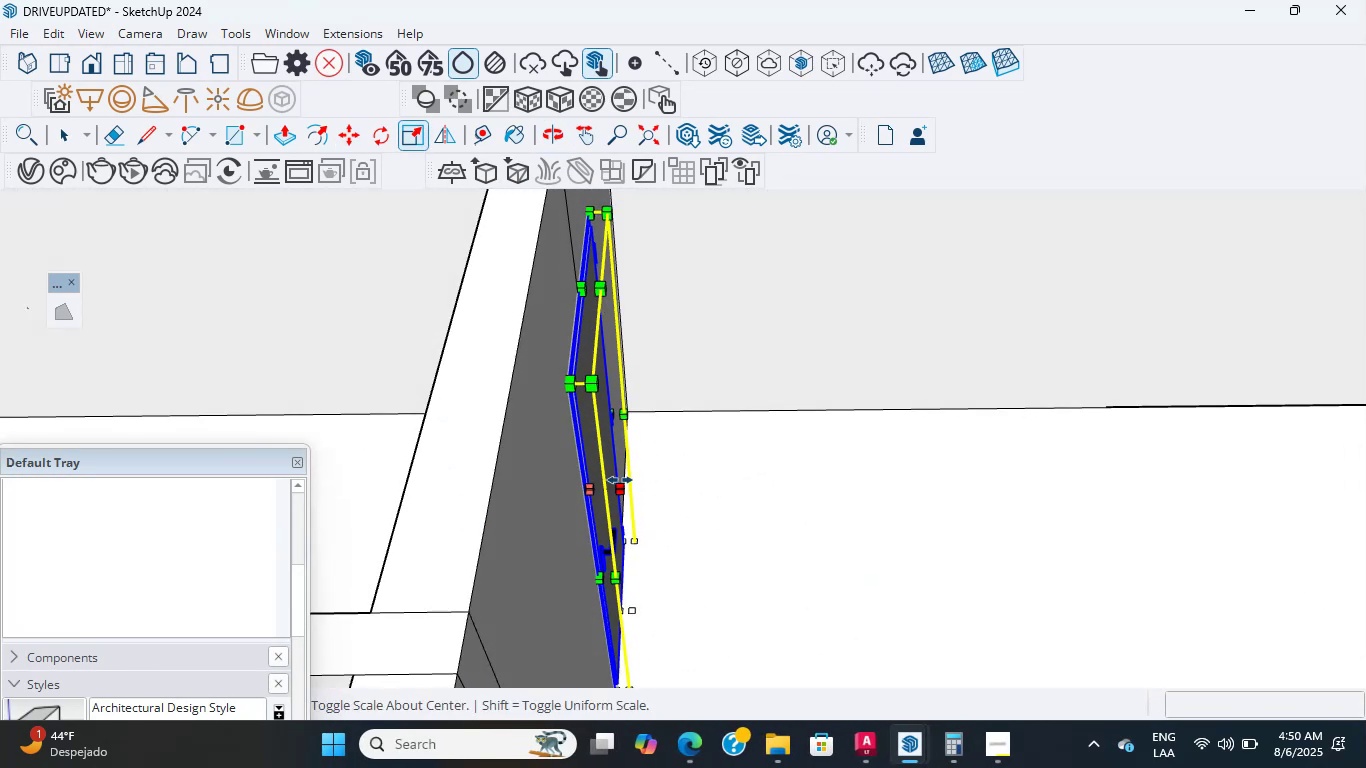 
left_click([593, 482])
 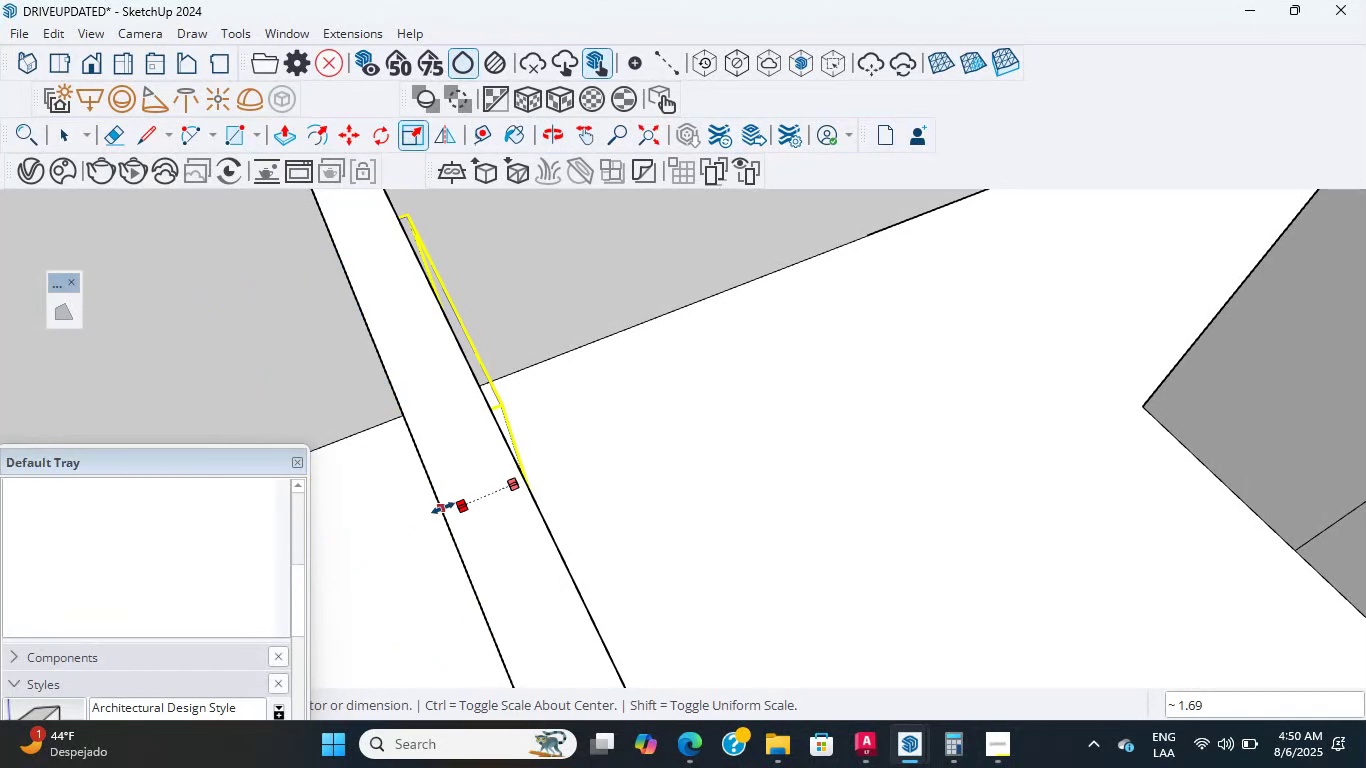 
scroll: coordinate [418, 653], scroll_direction: down, amount: 8.0
 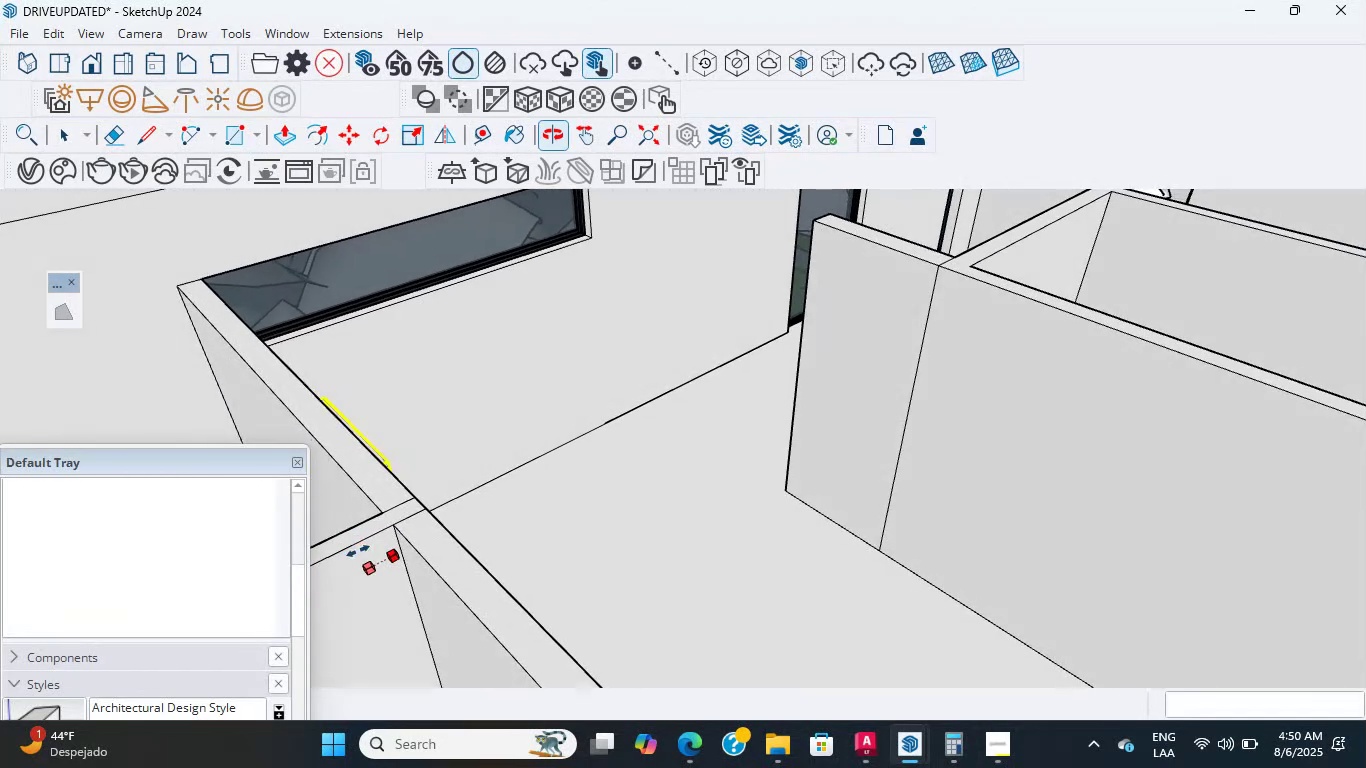 
hold_key(key=ShiftLeft, duration=0.72)
 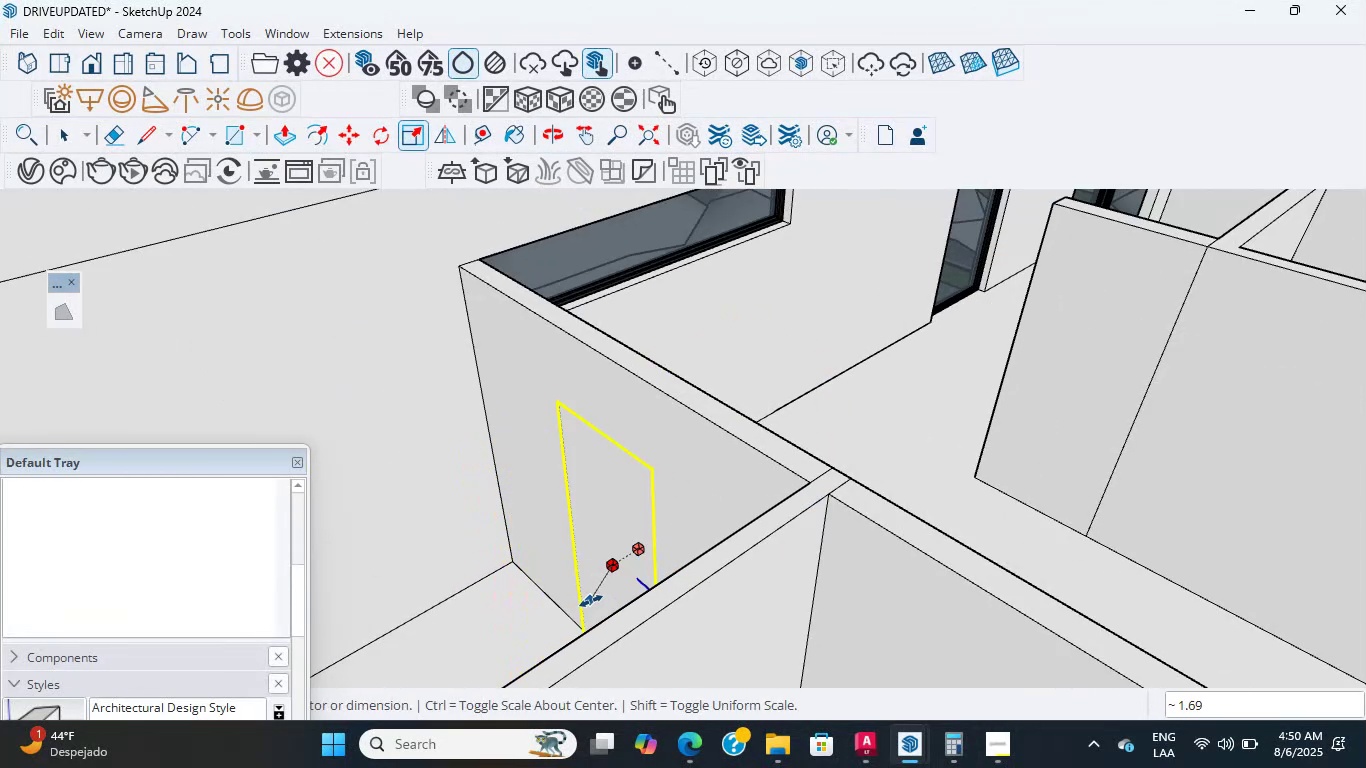 
key(Escape)
 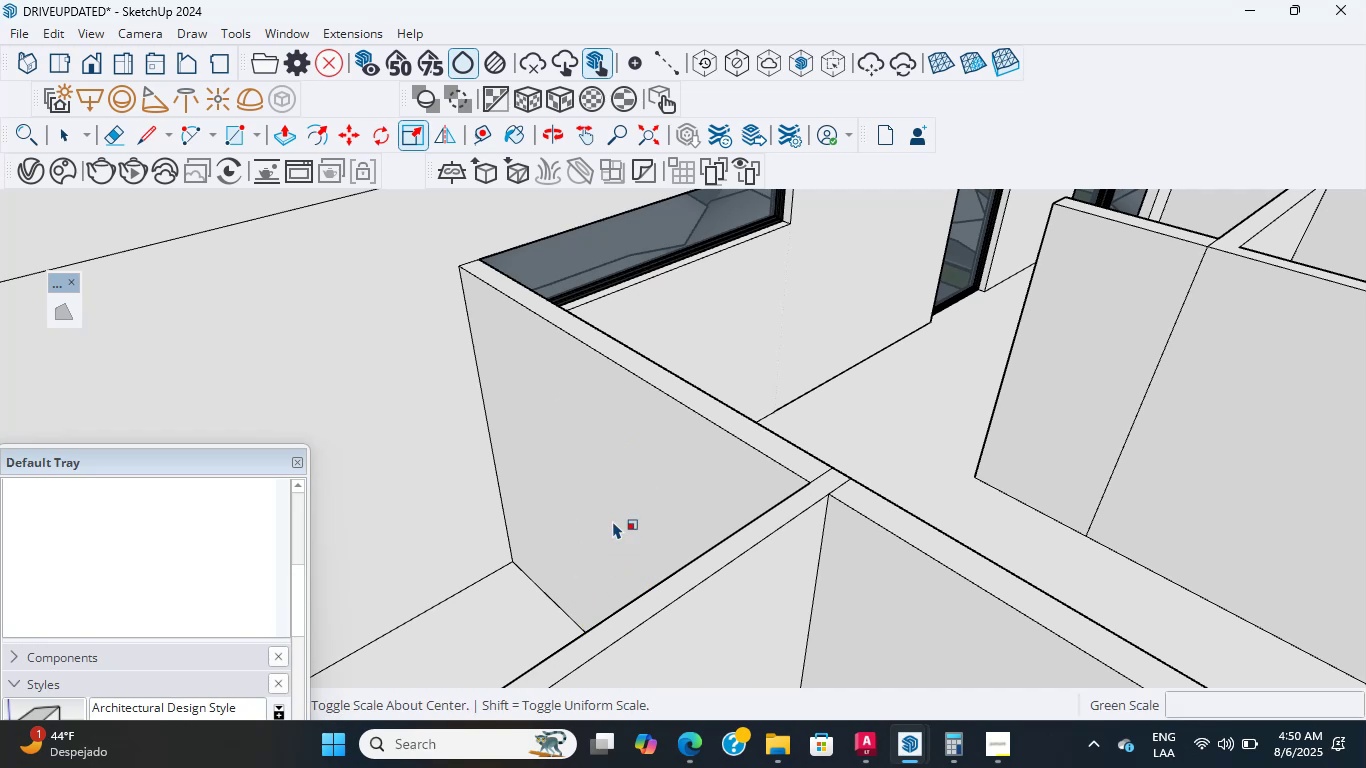 
key(Escape)
 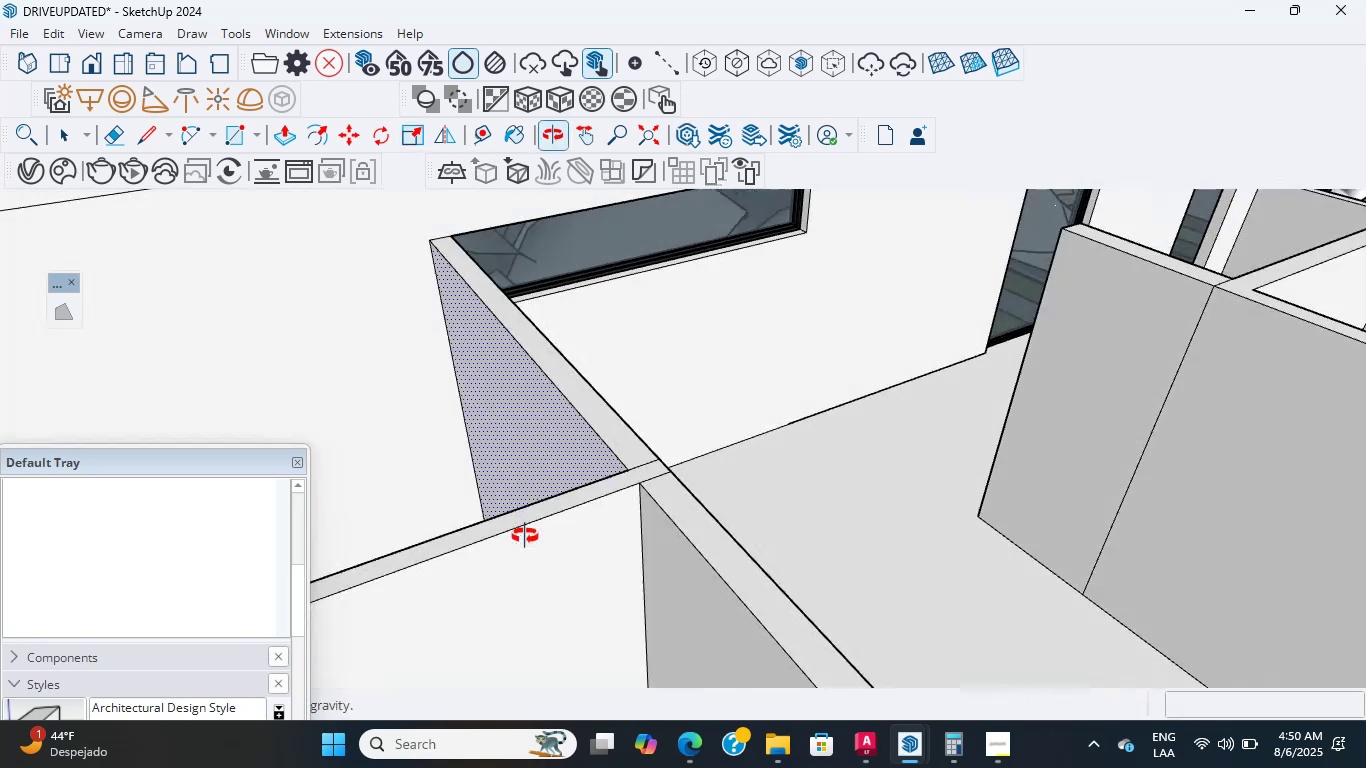 
scroll: coordinate [507, 222], scroll_direction: up, amount: 6.0
 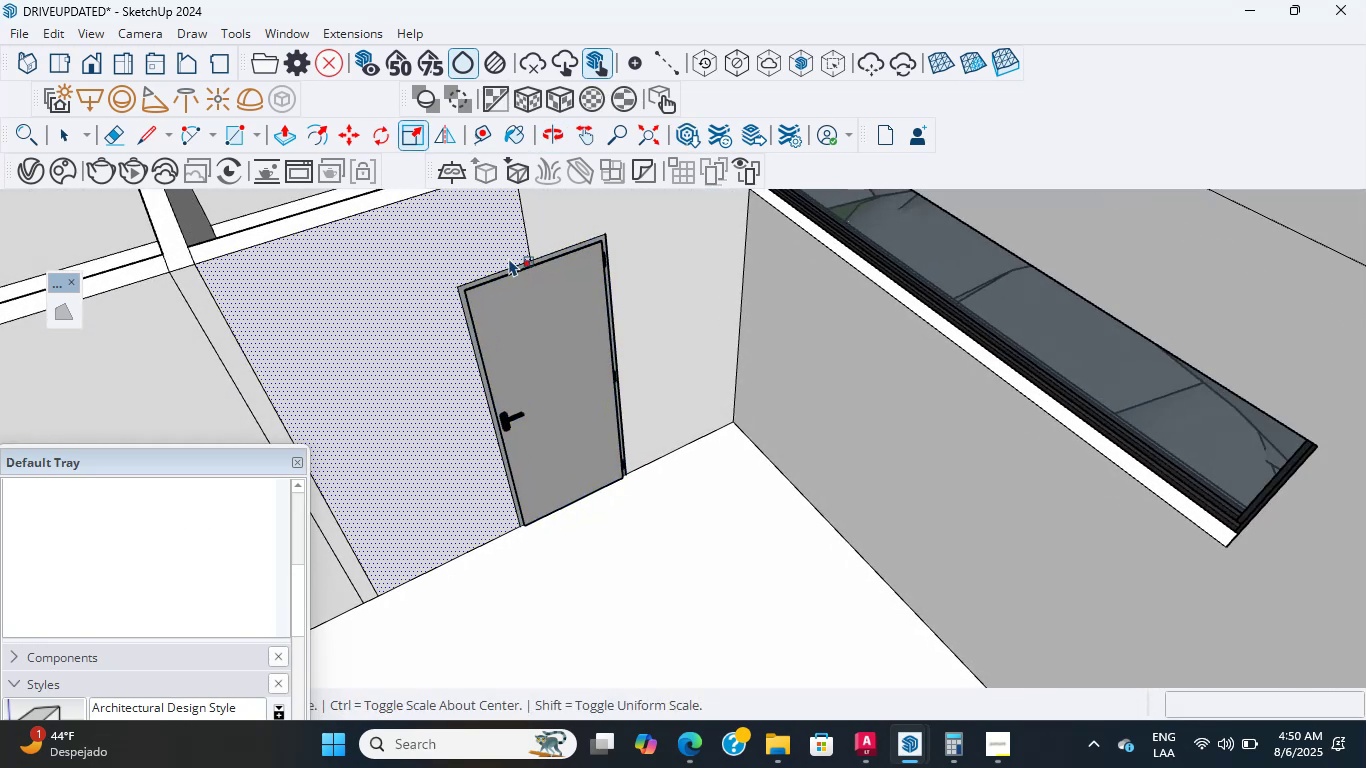 
hold_key(key=ShiftLeft, duration=1.37)
scroll: coordinate [531, 328], scroll_direction: up, amount: 7.0
 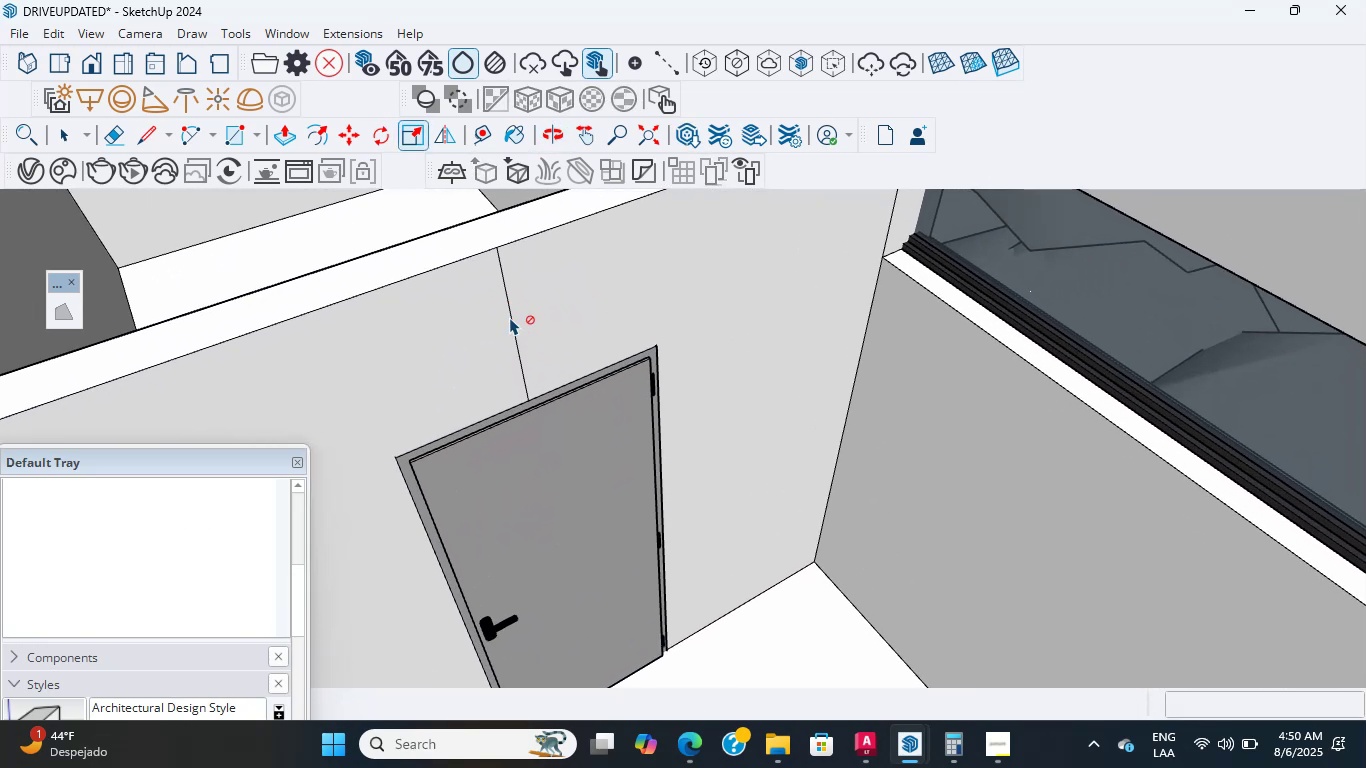 
key(E)
 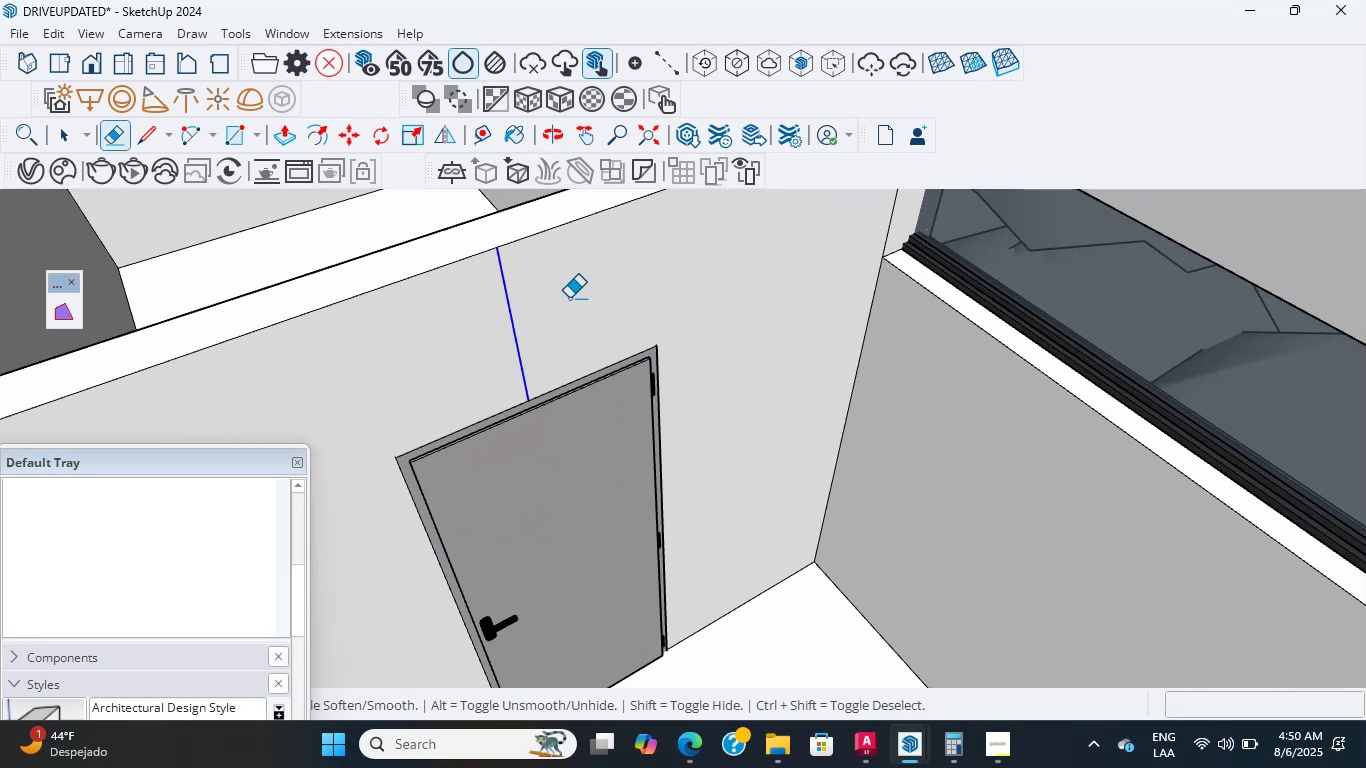 
scroll: coordinate [520, 333], scroll_direction: down, amount: 5.0
 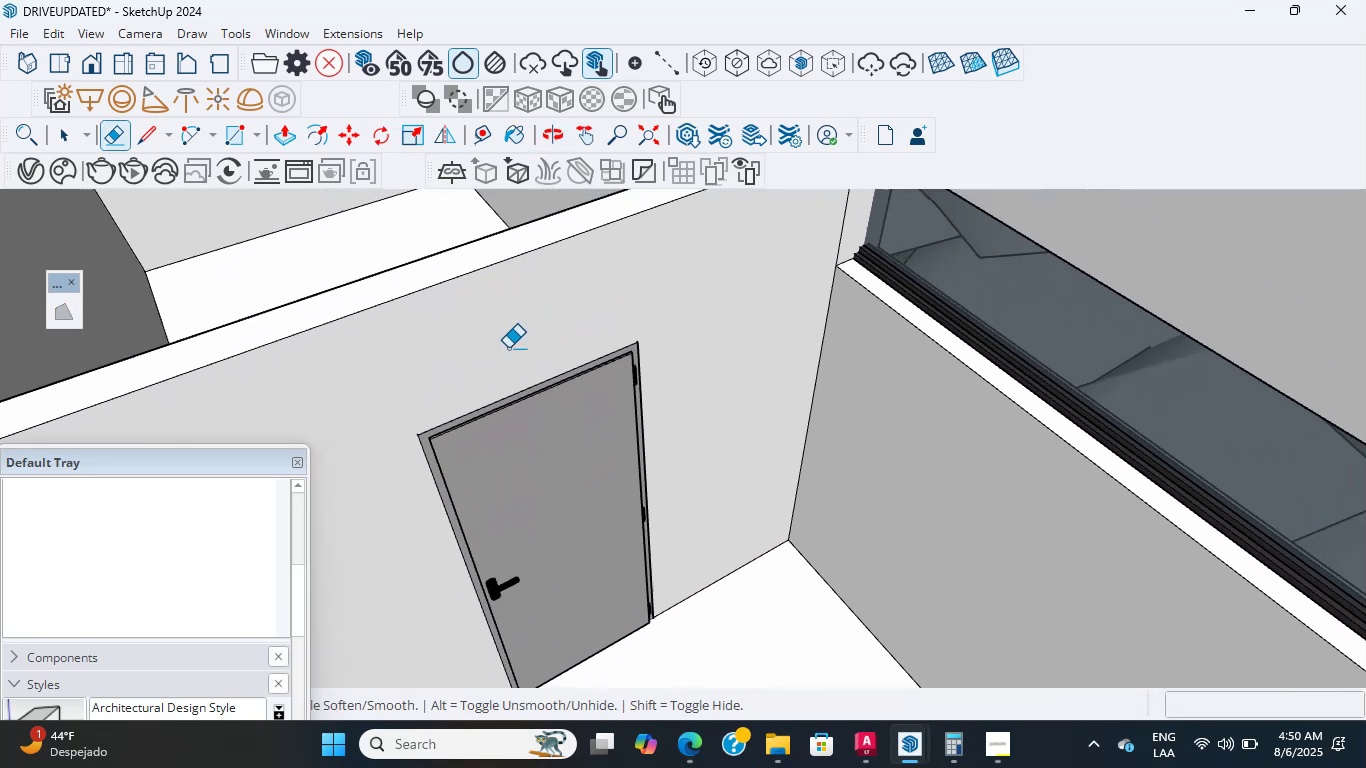 
hold_key(key=ShiftLeft, duration=0.39)
 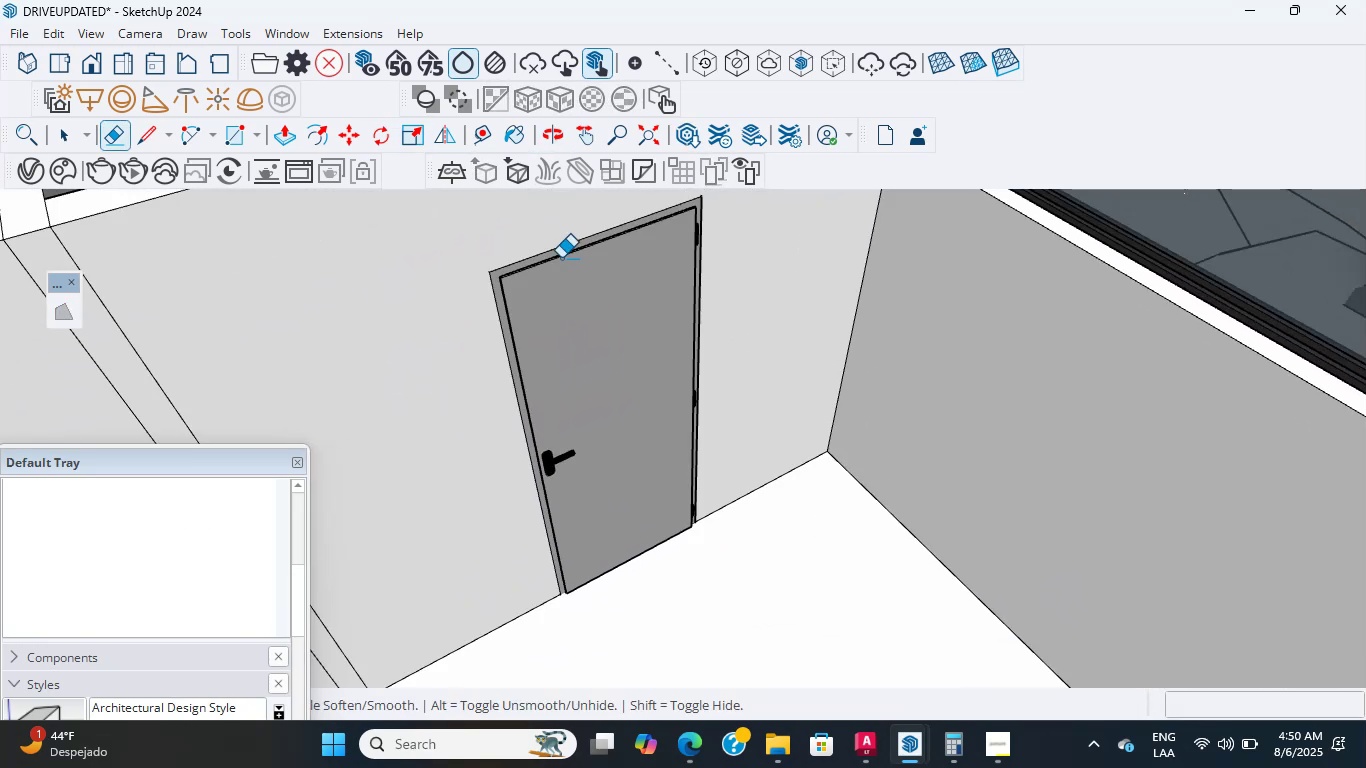 
scroll: coordinate [549, 364], scroll_direction: up, amount: 2.0
 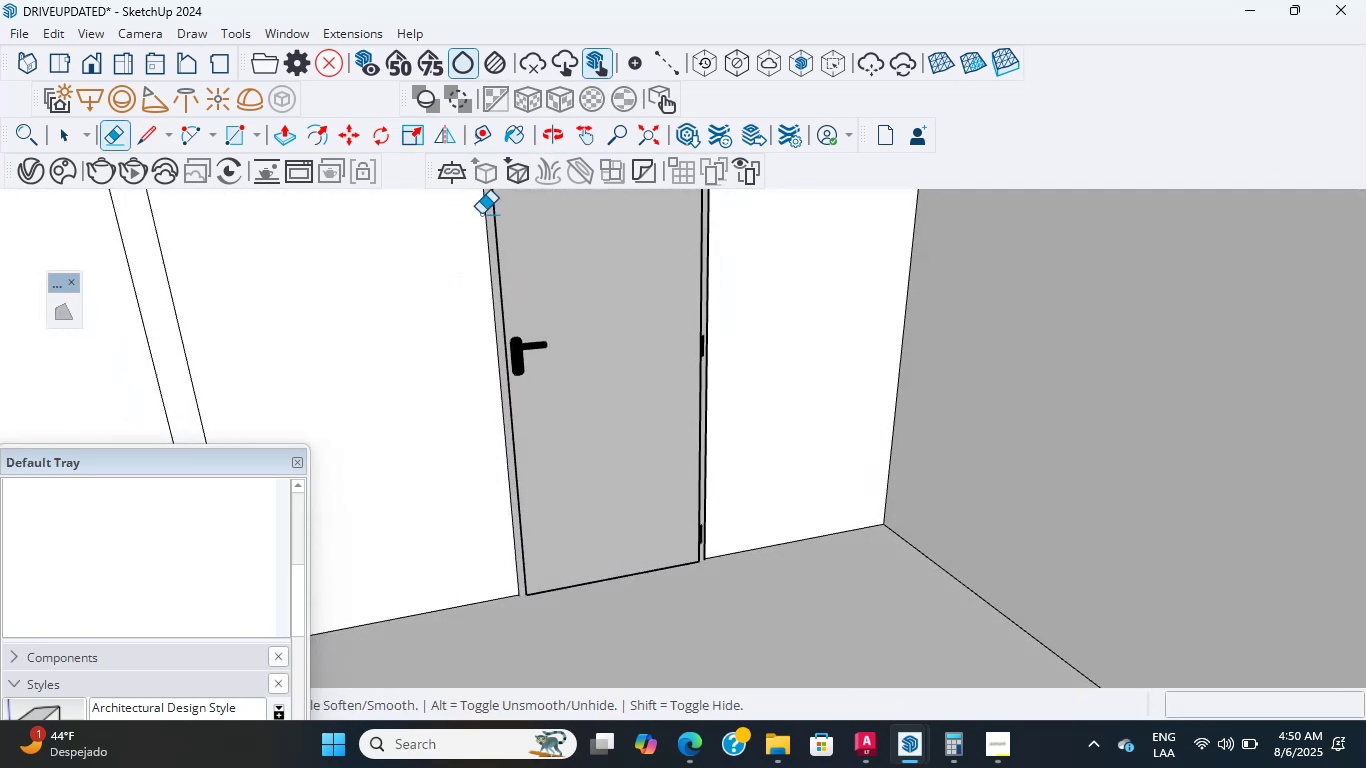 
scroll: coordinate [557, 316], scroll_direction: down, amount: 8.0
 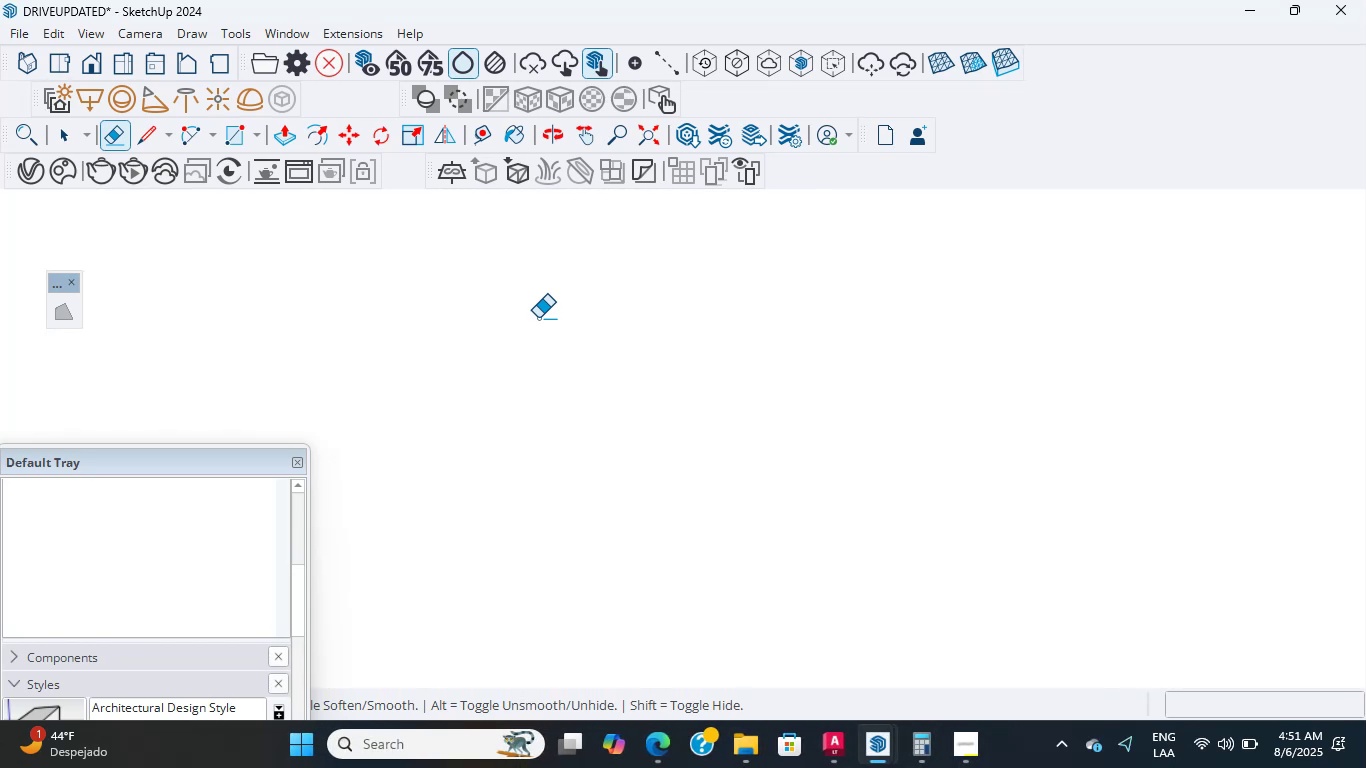 
wait(22.45)
 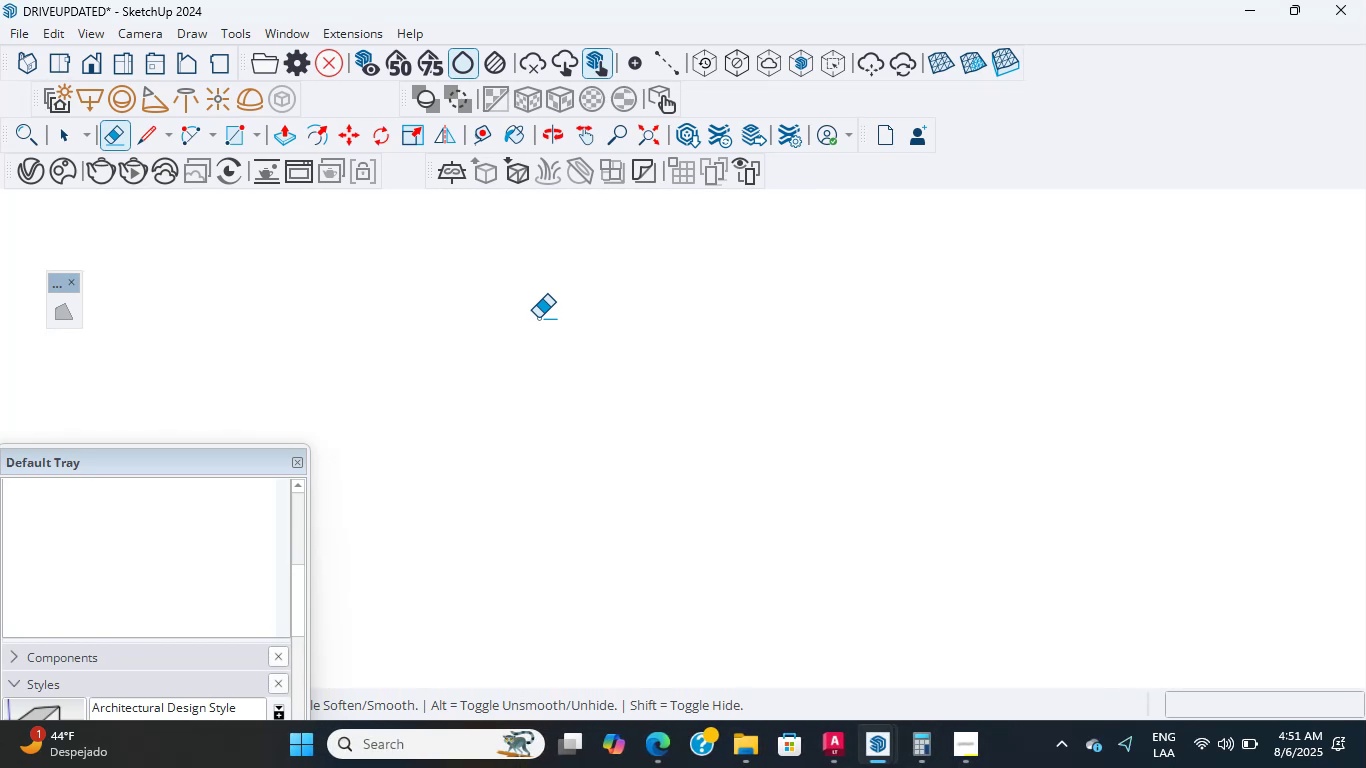 
scroll: coordinate [567, 517], scroll_direction: down, amount: 32.0
 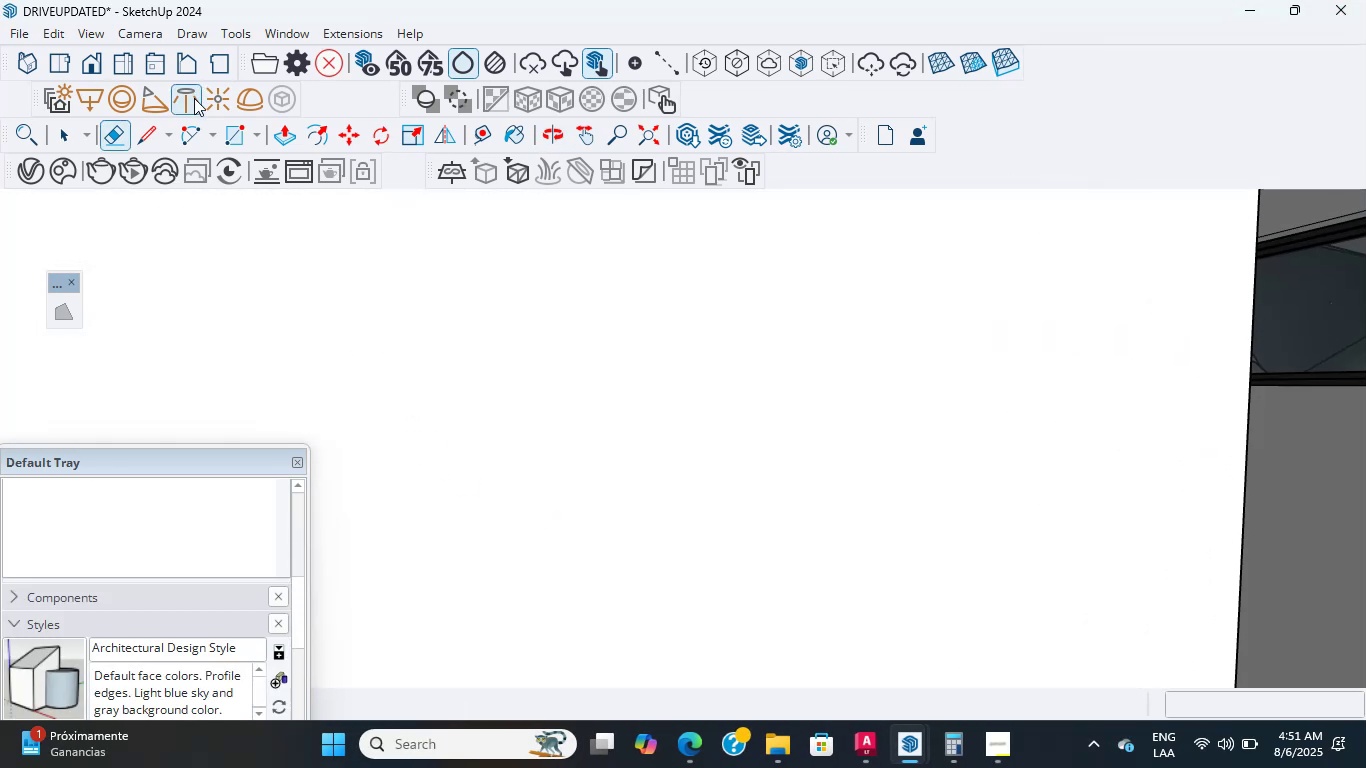 
left_click([104, 76])
 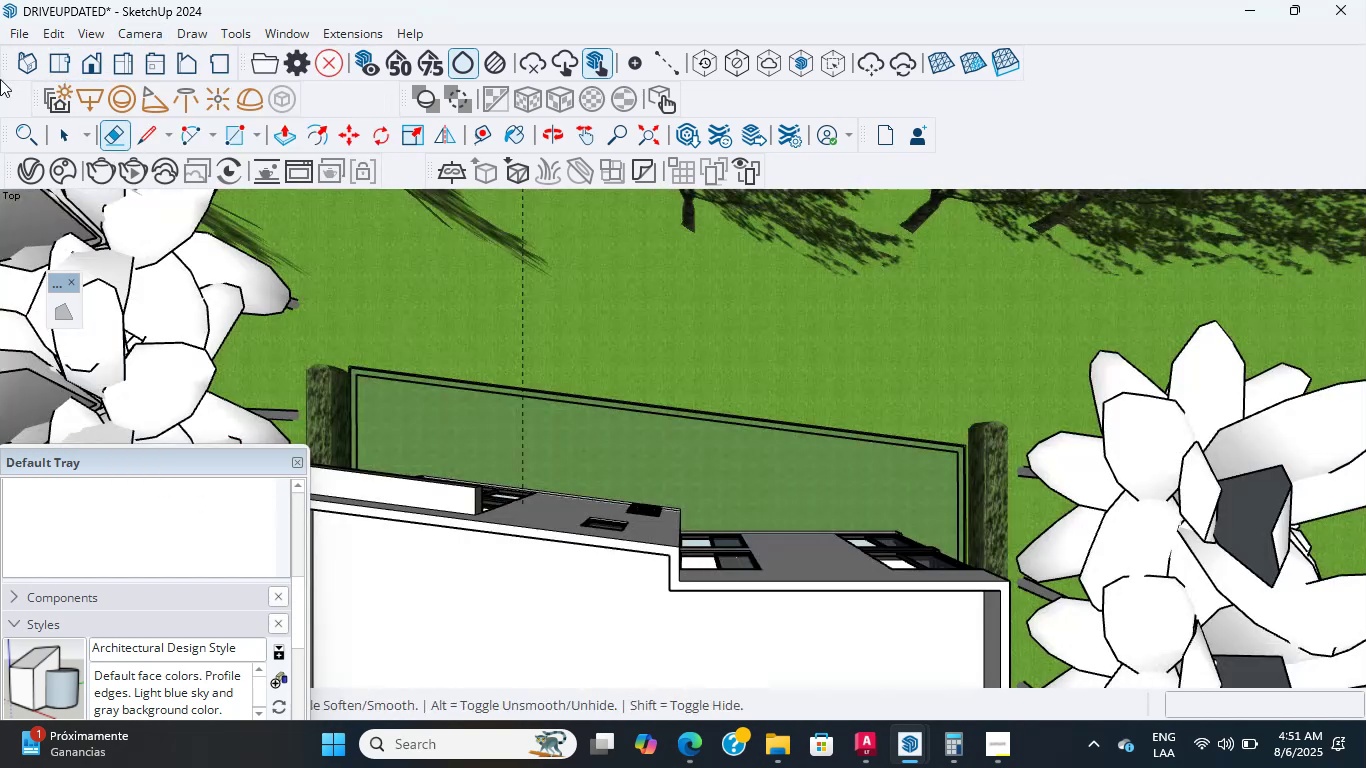 
scroll: coordinate [588, 397], scroll_direction: down, amount: 4.0
 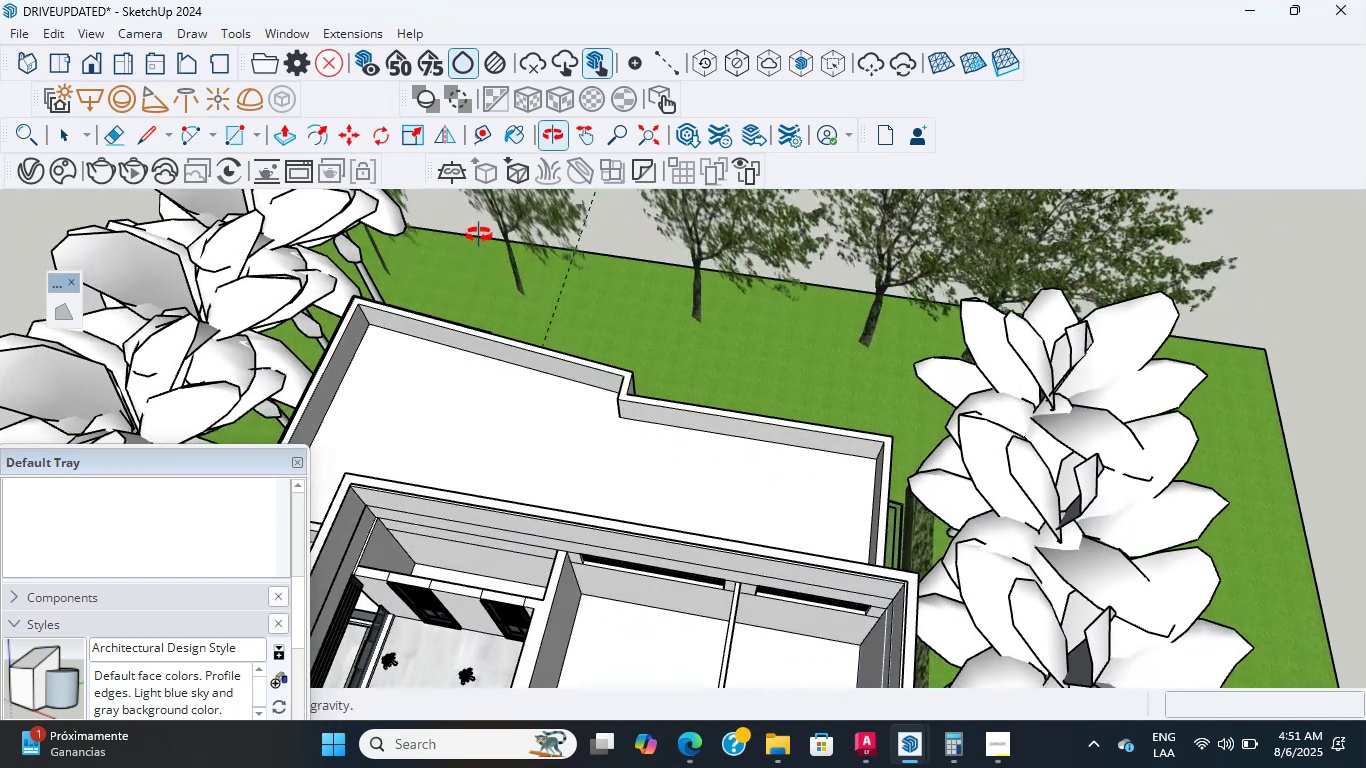 
scroll: coordinate [716, 580], scroll_direction: up, amount: 15.0
 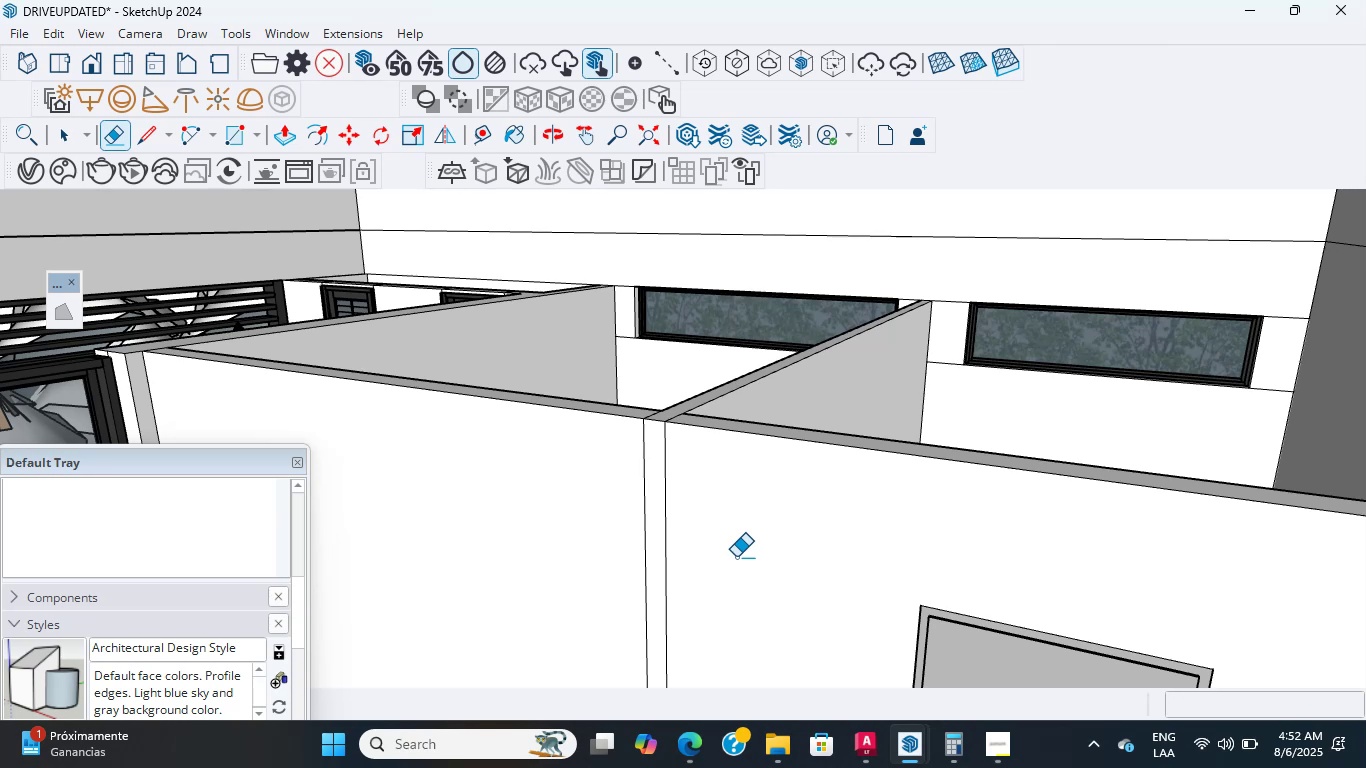 
wait(33.87)
 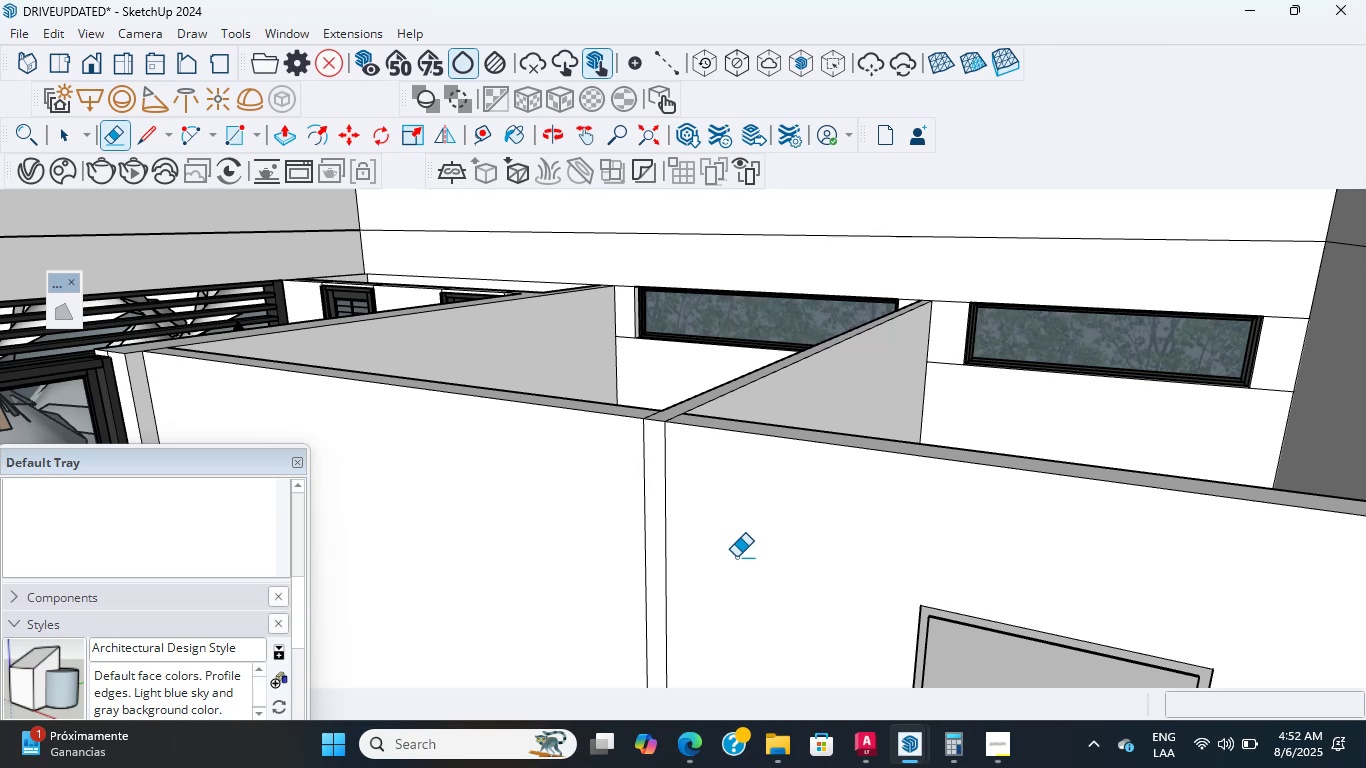 
scroll: coordinate [766, 456], scroll_direction: down, amount: 11.0
 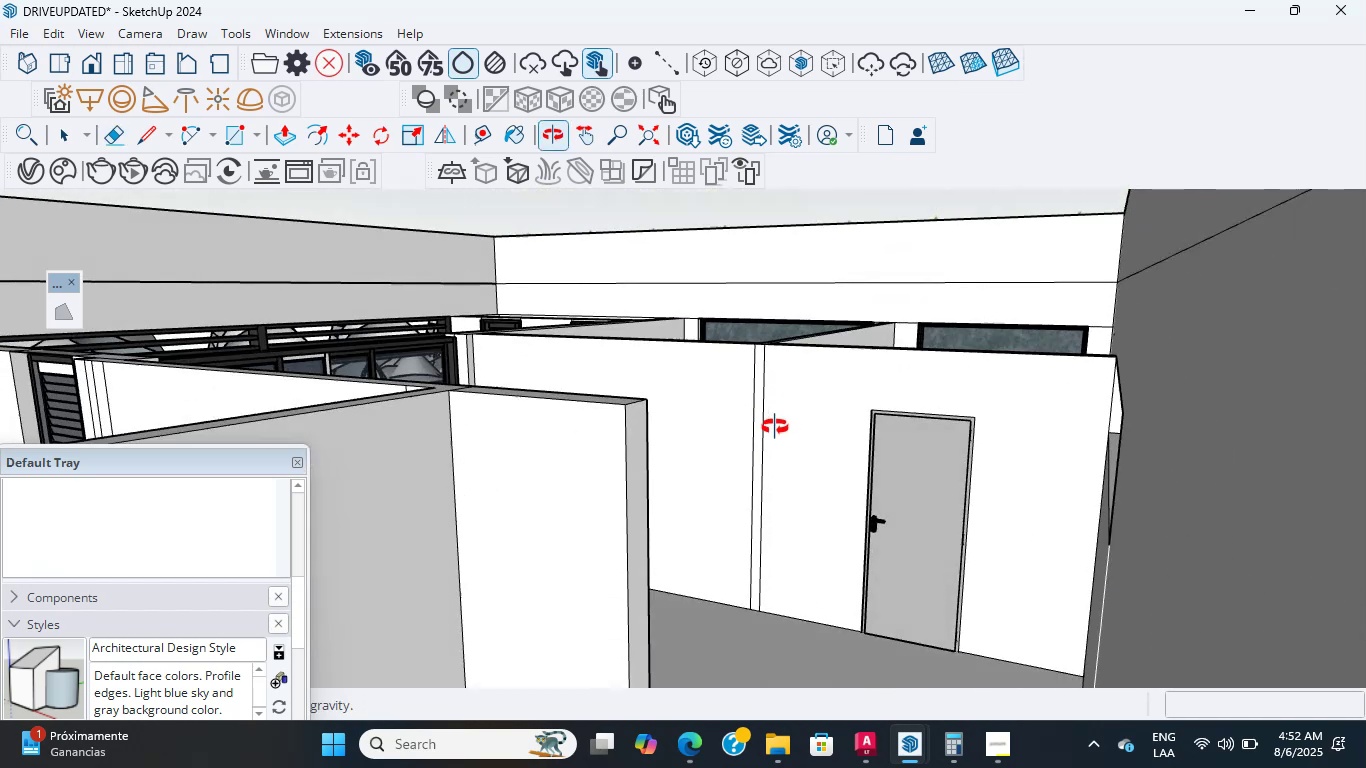 
scroll: coordinate [804, 444], scroll_direction: up, amount: 1.0
 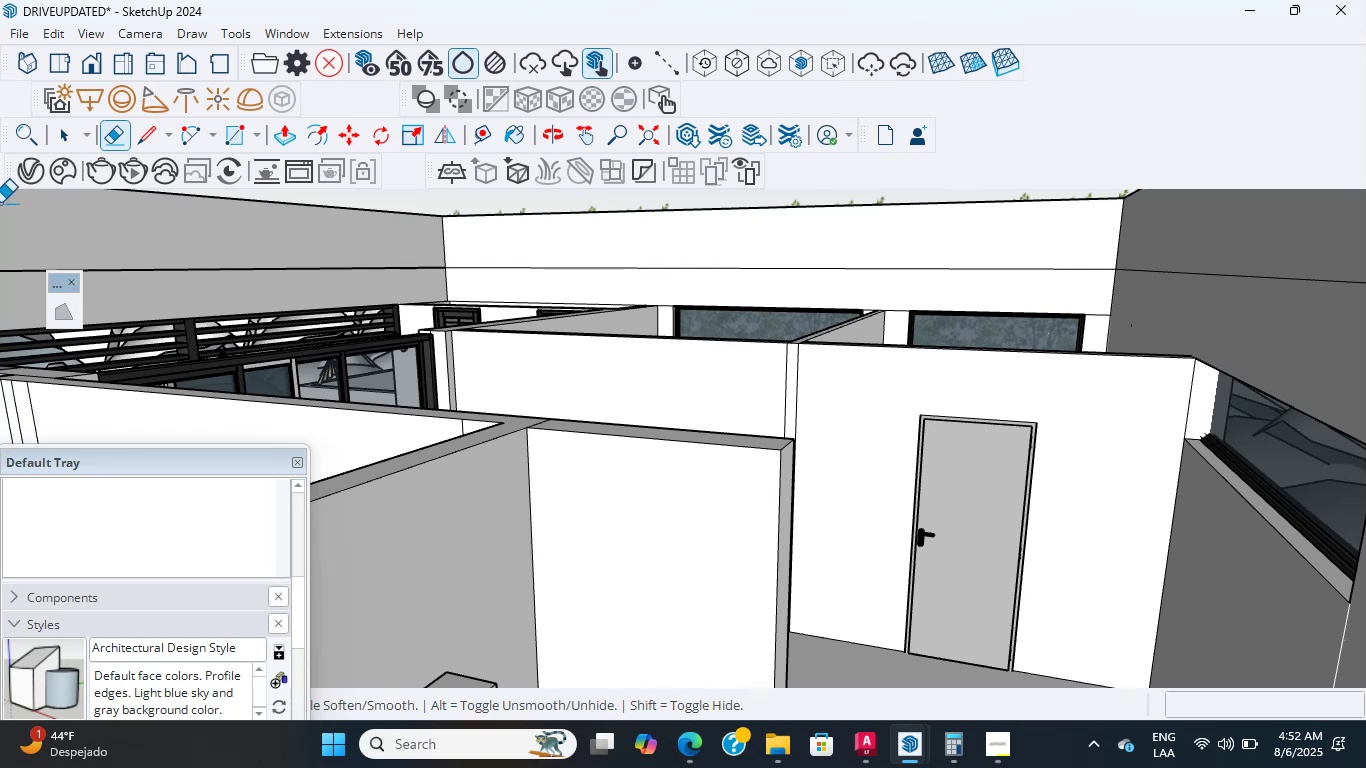 
wait(20.13)
 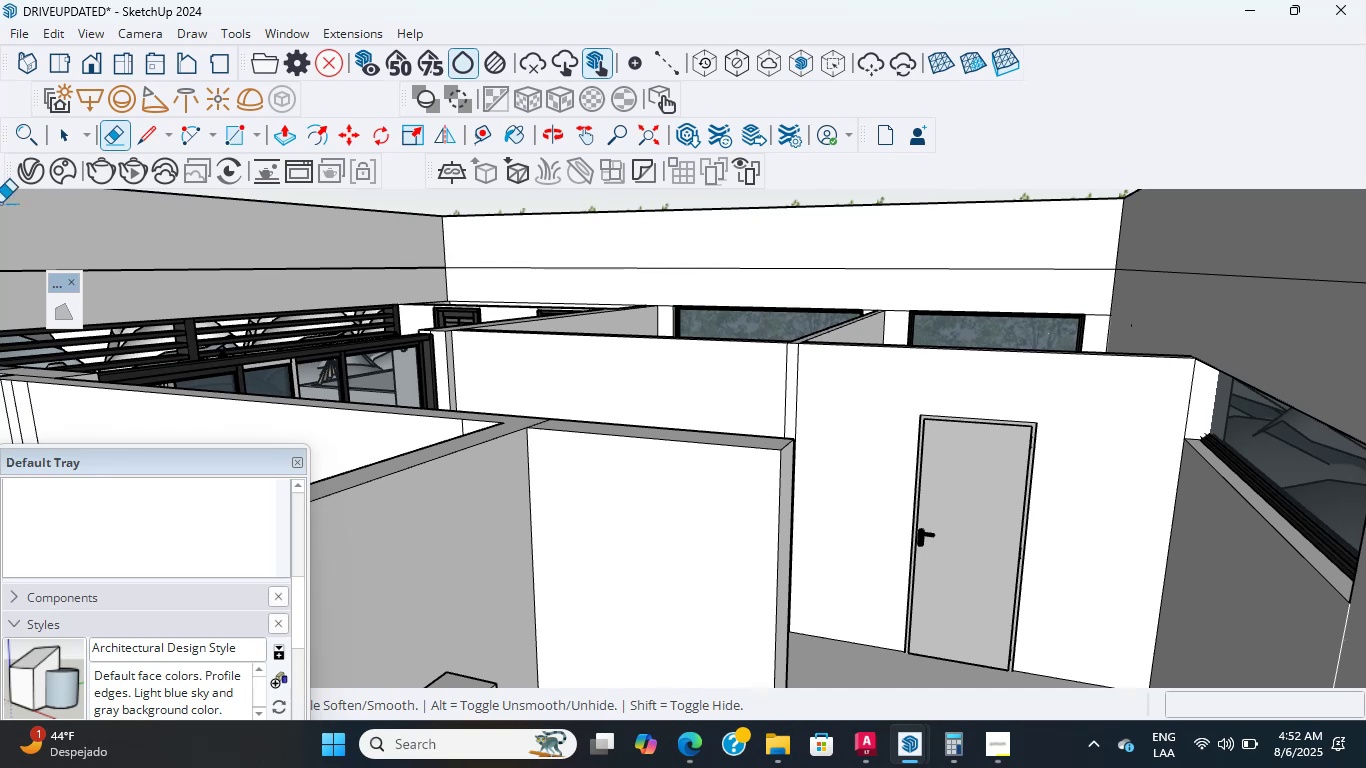 
scroll: coordinate [948, 385], scroll_direction: up, amount: 4.0
 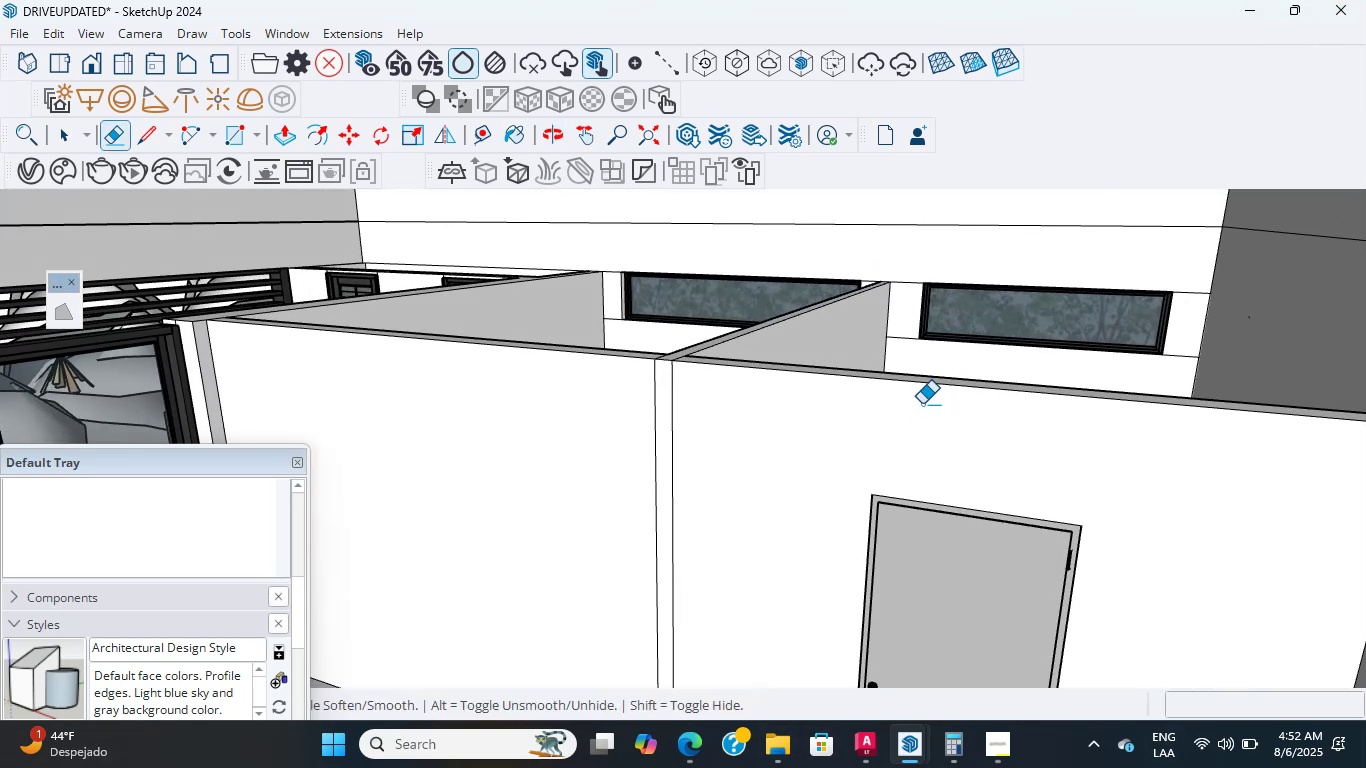 
middle_click([921, 405])
 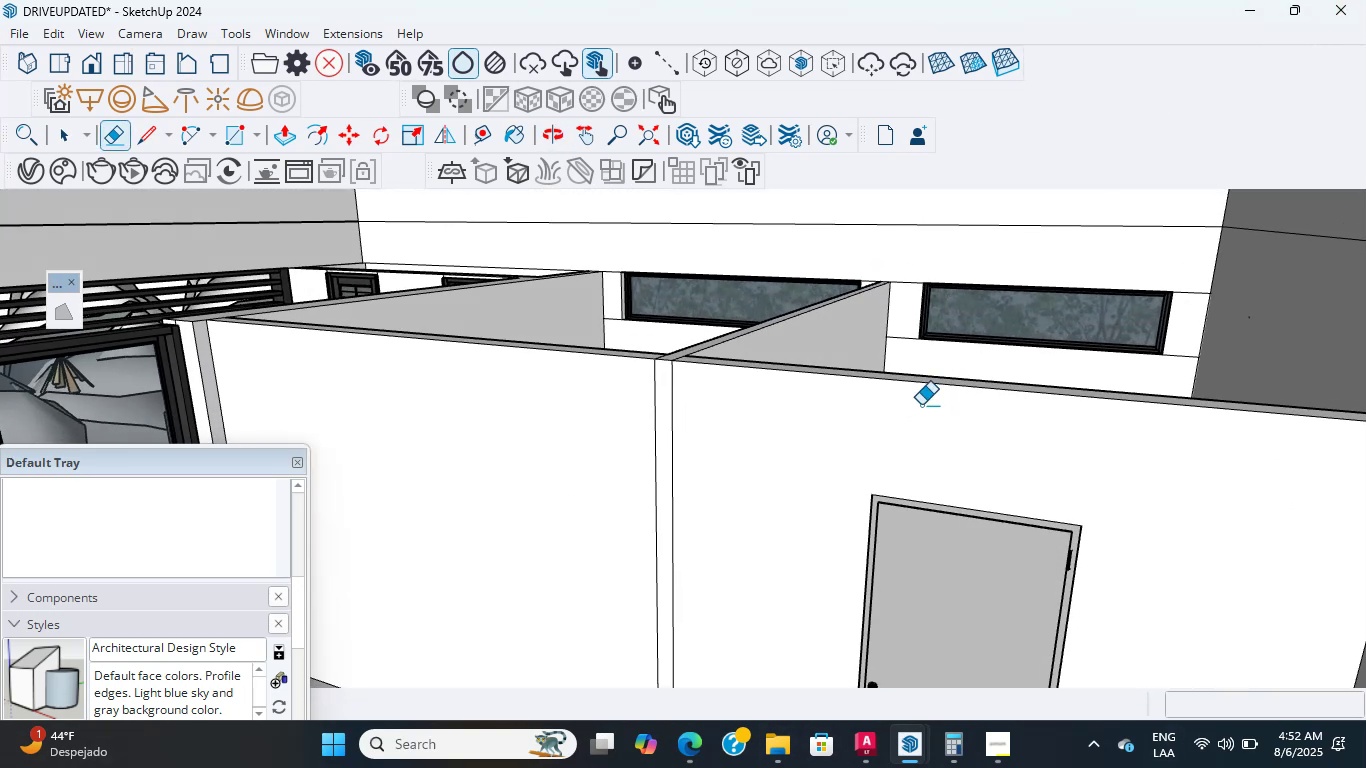 
scroll: coordinate [921, 401], scroll_direction: up, amount: 1.0
 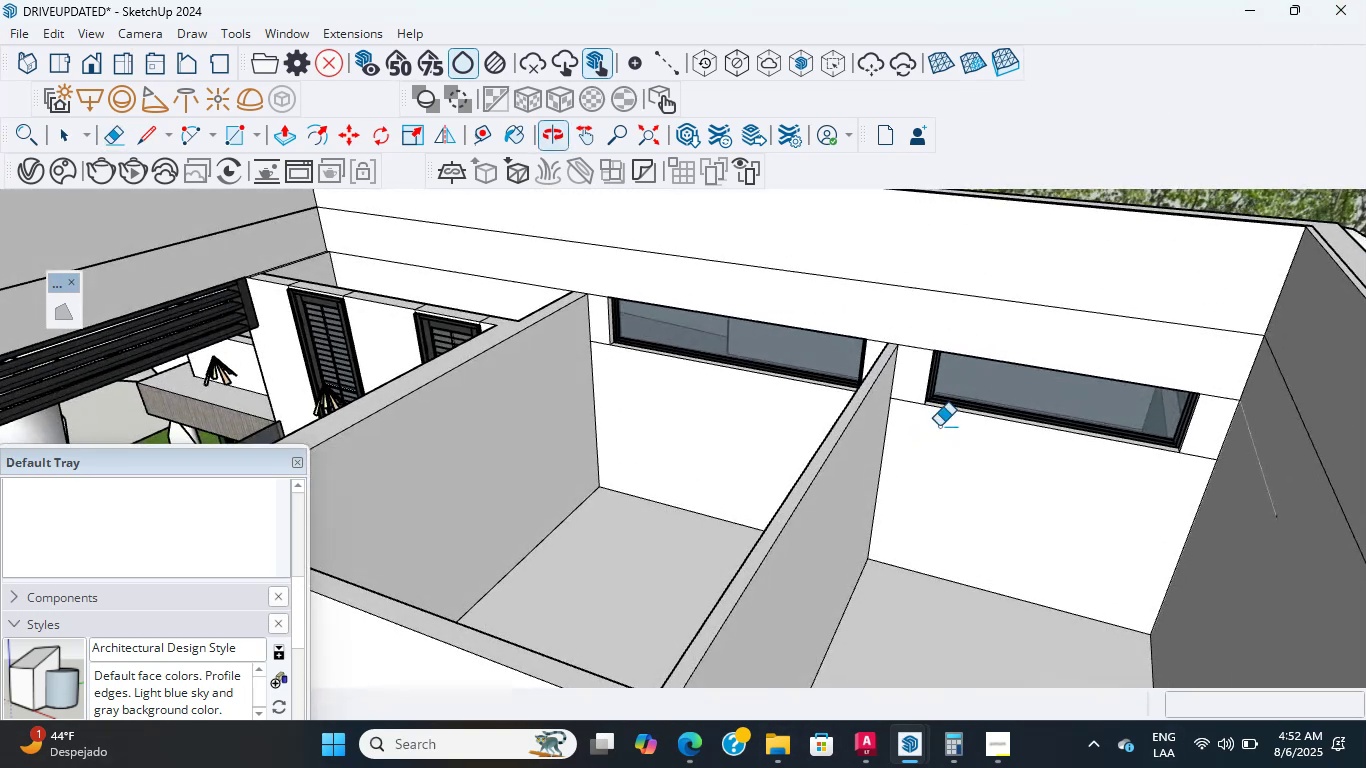 
hold_key(key=ShiftLeft, duration=0.82)
scroll: coordinate [920, 449], scroll_direction: down, amount: 1.0
 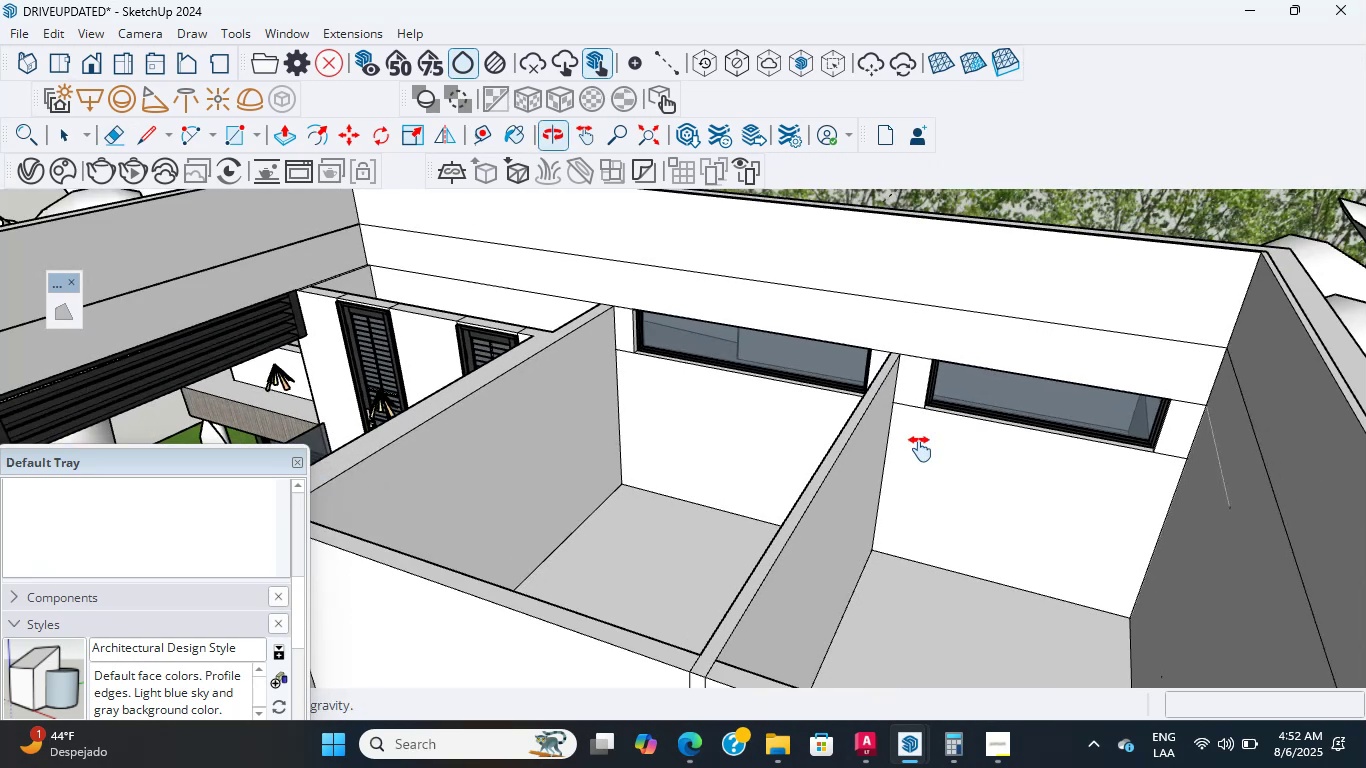 
middle_click([920, 449])
 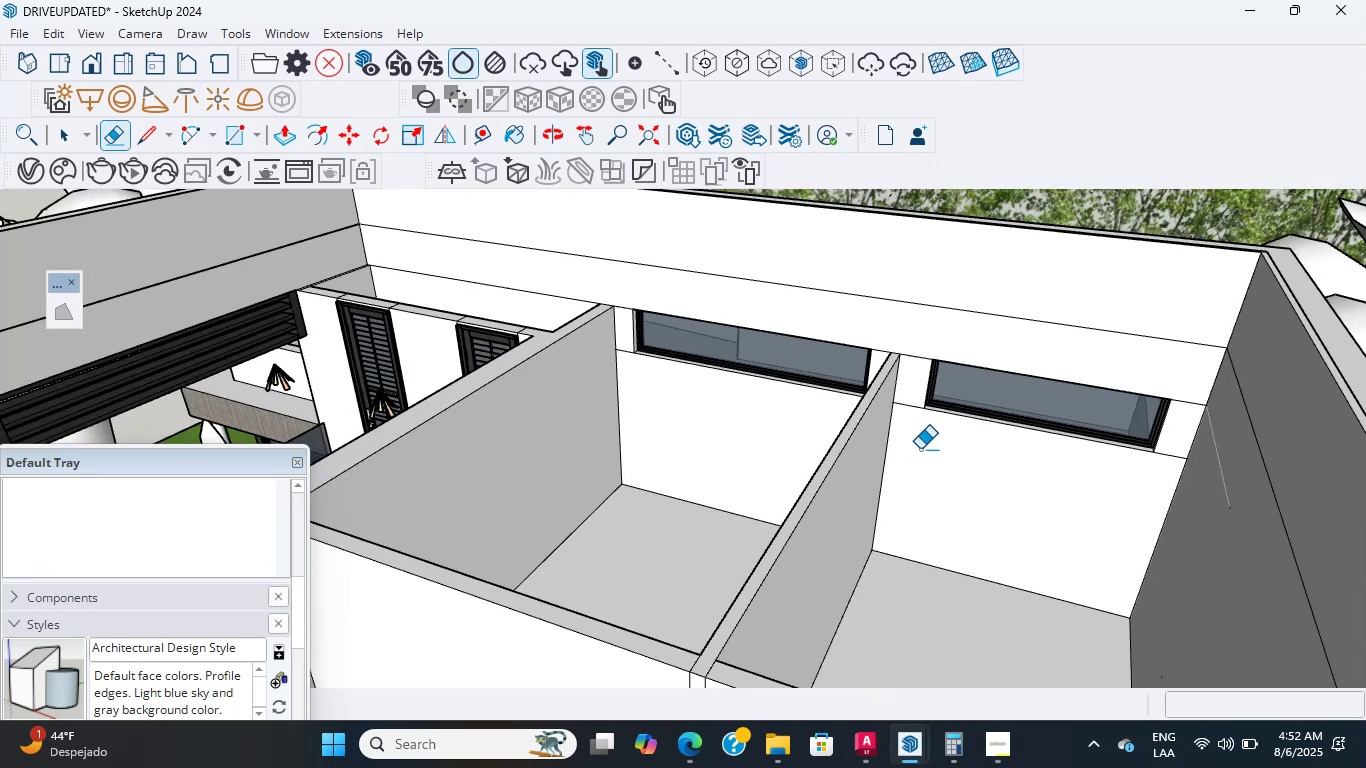 
middle_click([920, 449])
 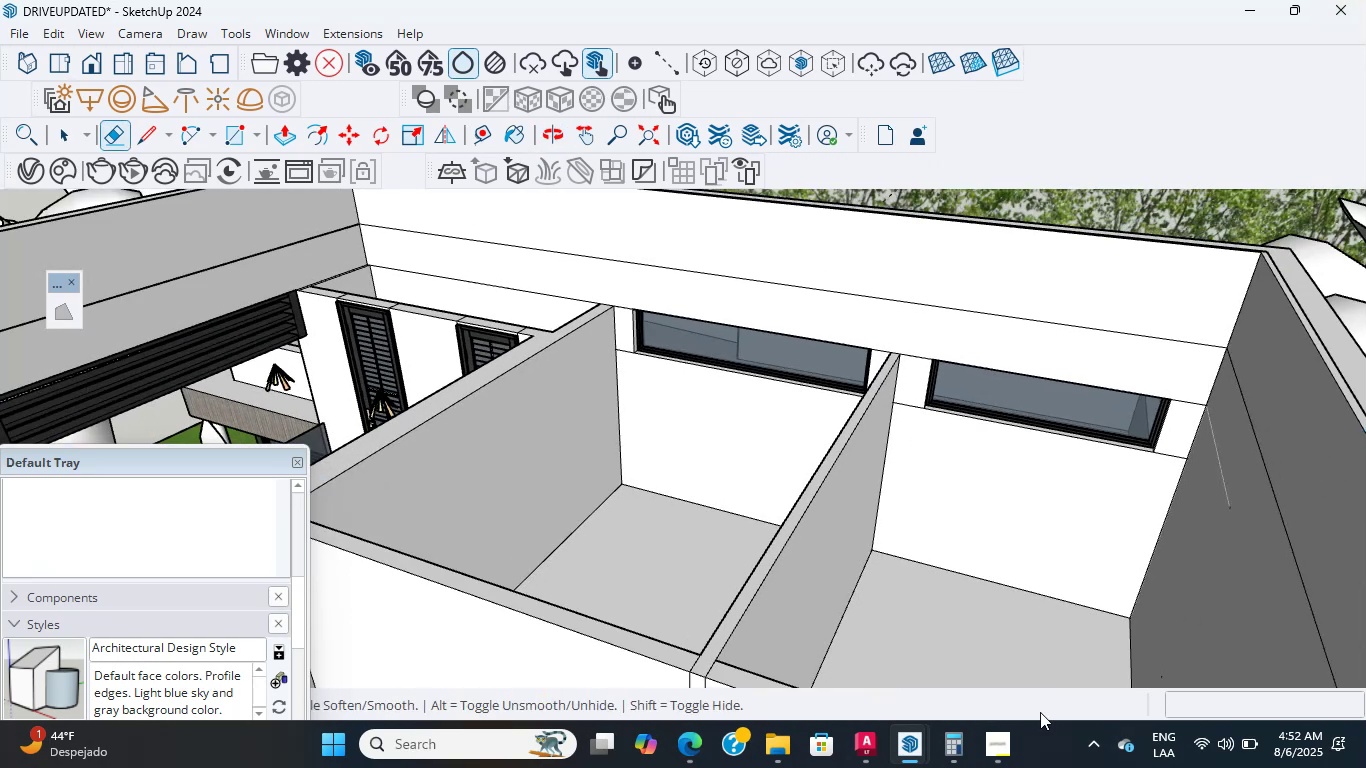 
hold_key(key=ShiftLeft, duration=2.63)
 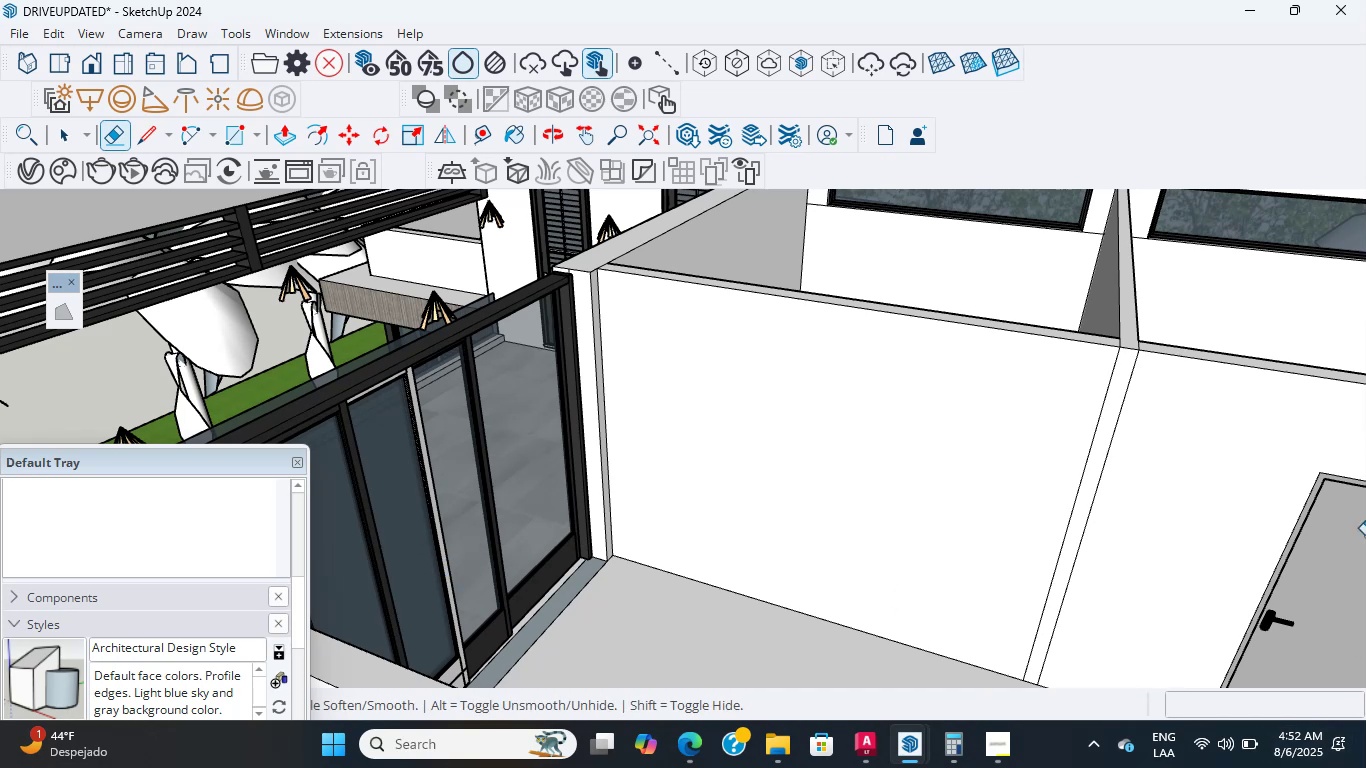 
wait(7.87)
 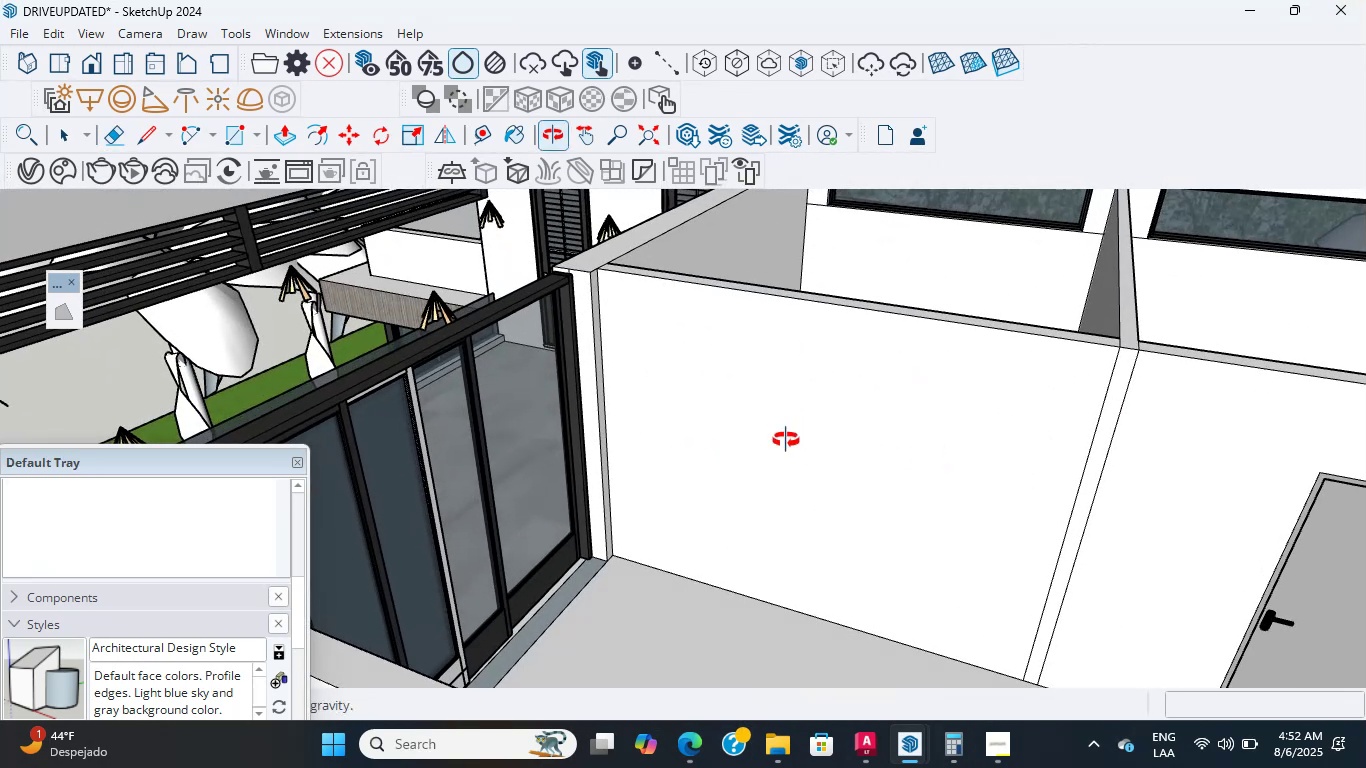 
scroll: coordinate [899, 470], scroll_direction: up, amount: 1.0
 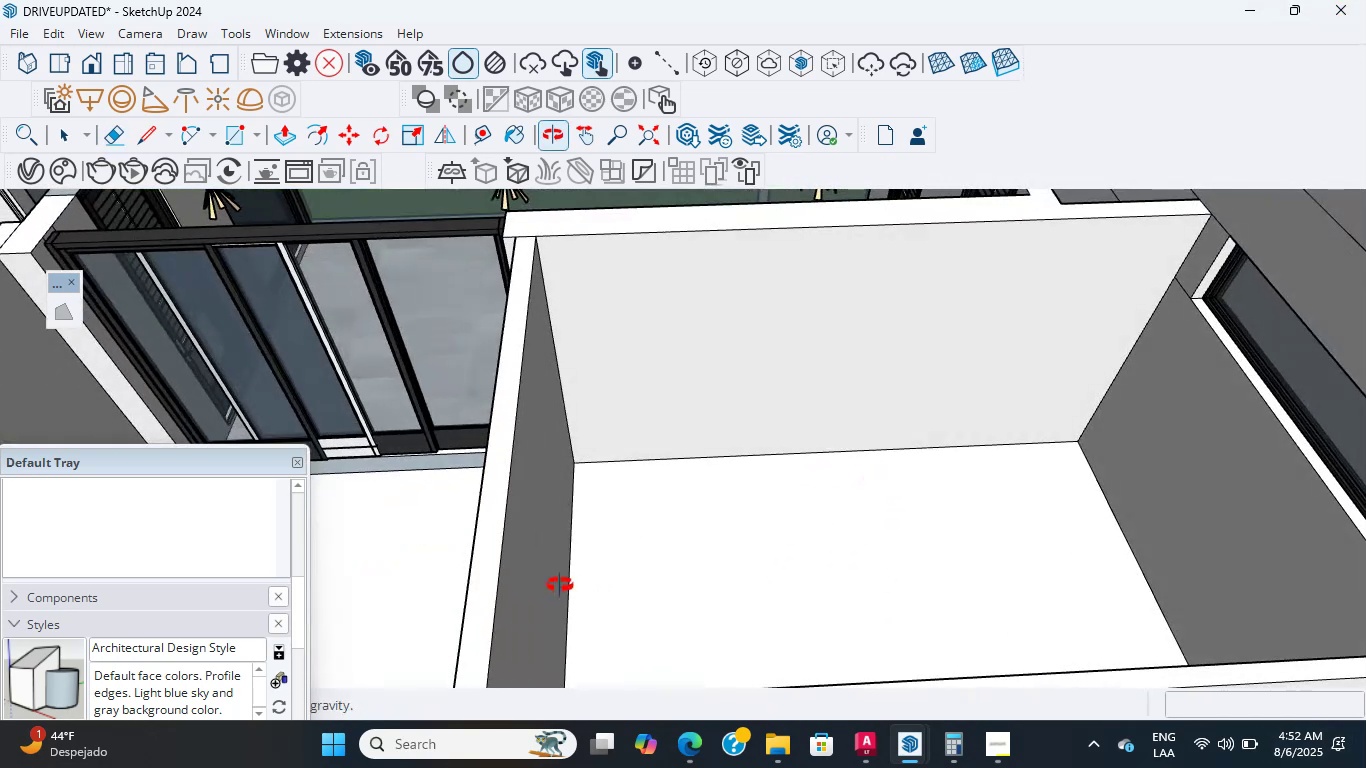 
wait(8.03)
 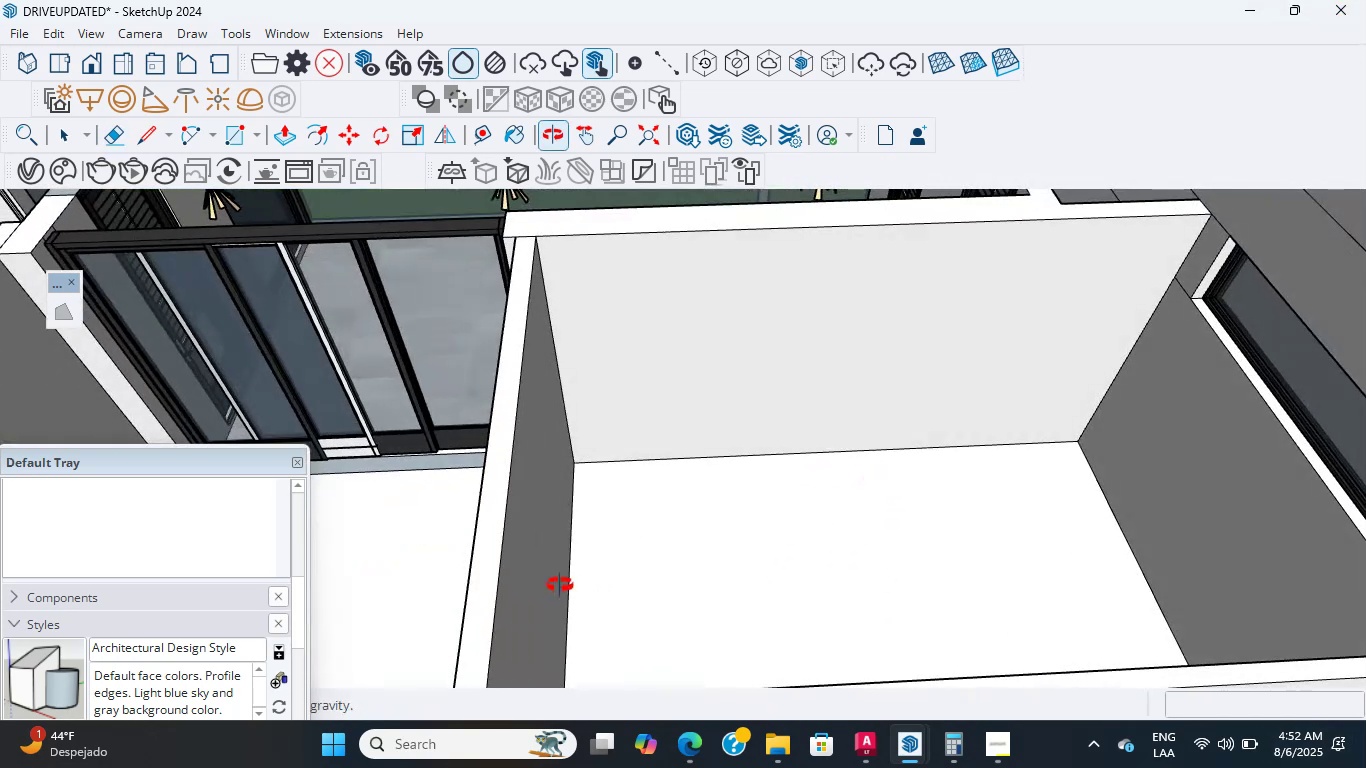 
scroll: coordinate [572, 335], scroll_direction: up, amount: 2.0
 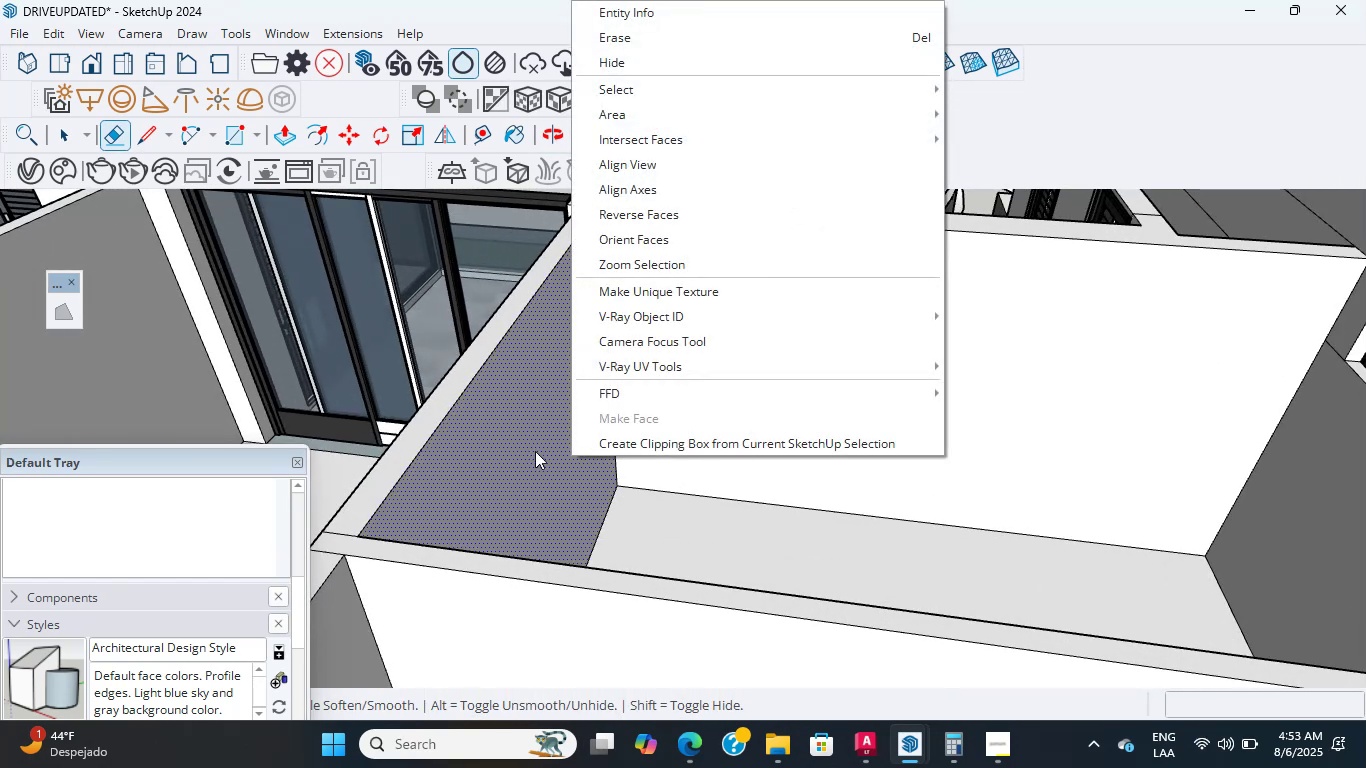 
double_click([535, 449])
 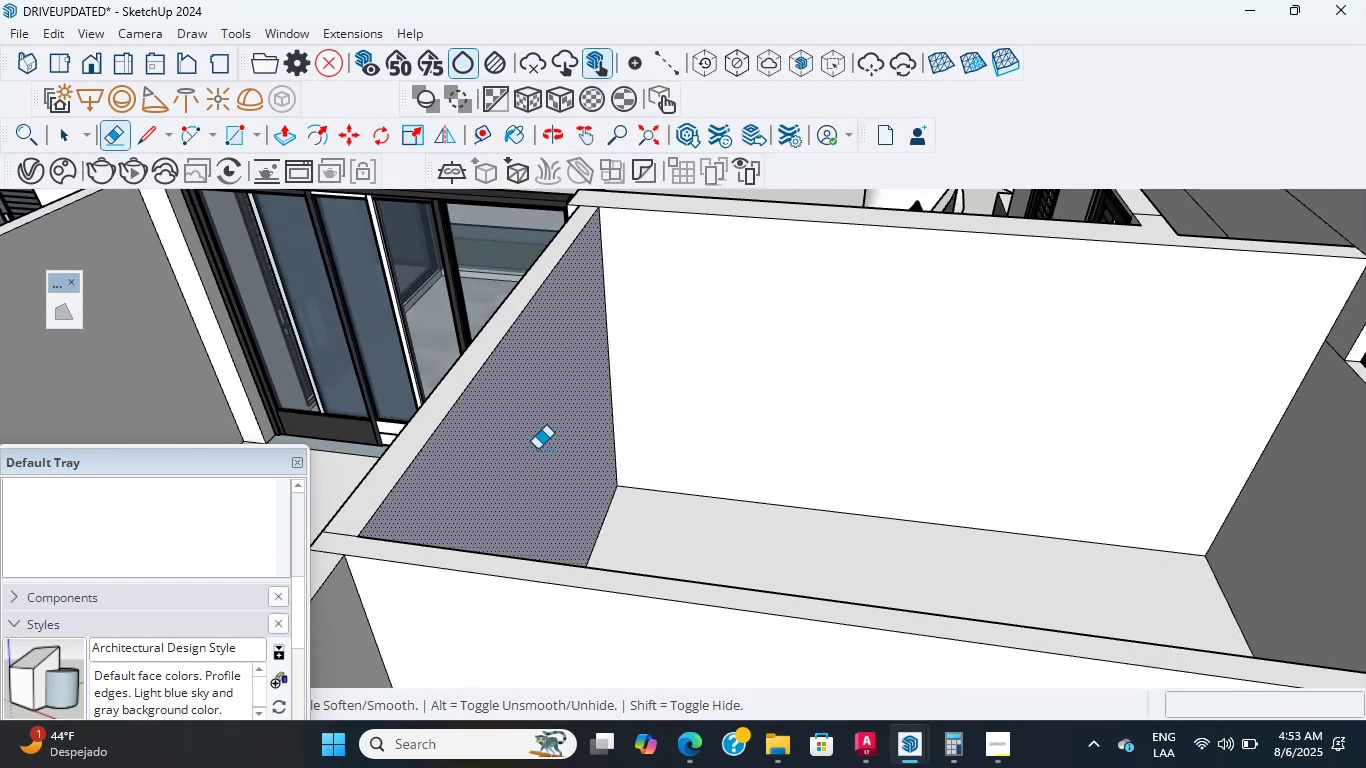 
key(Escape)
 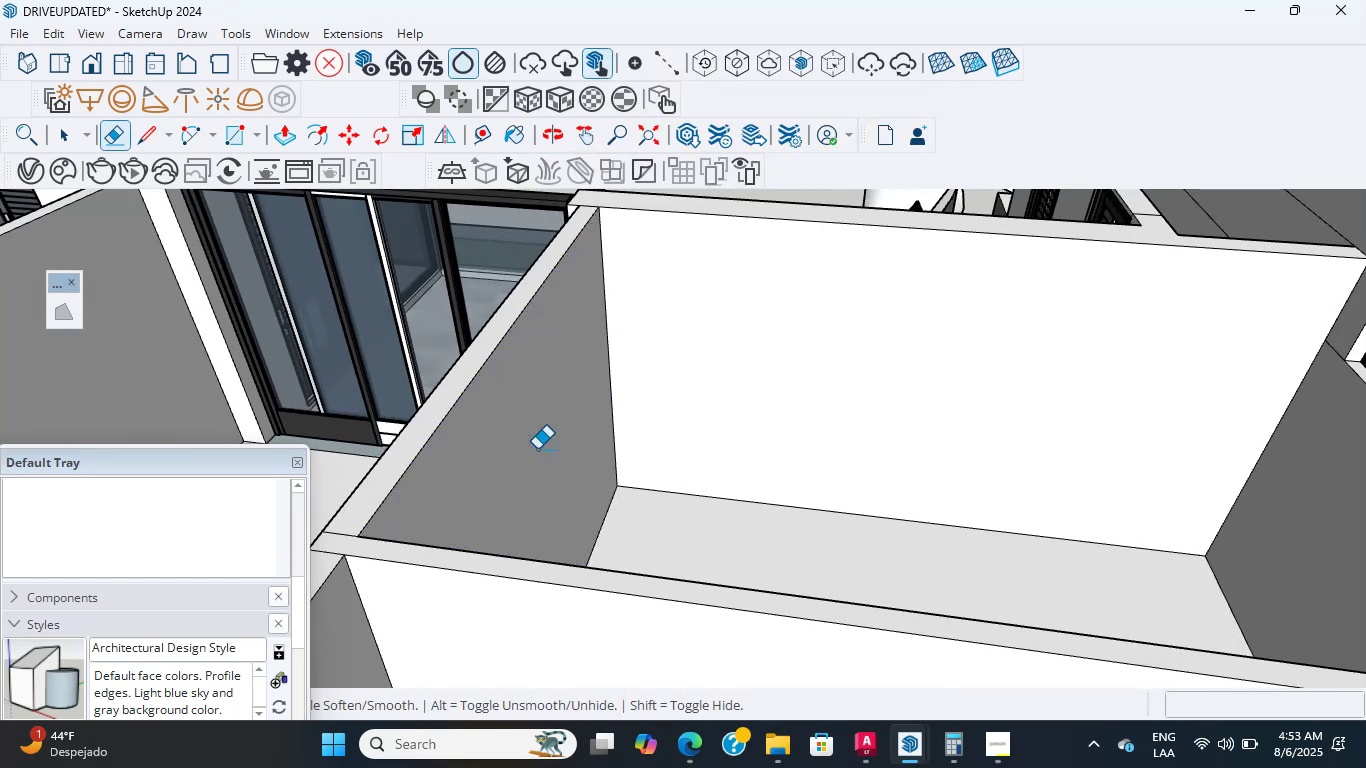 
key(Escape)
 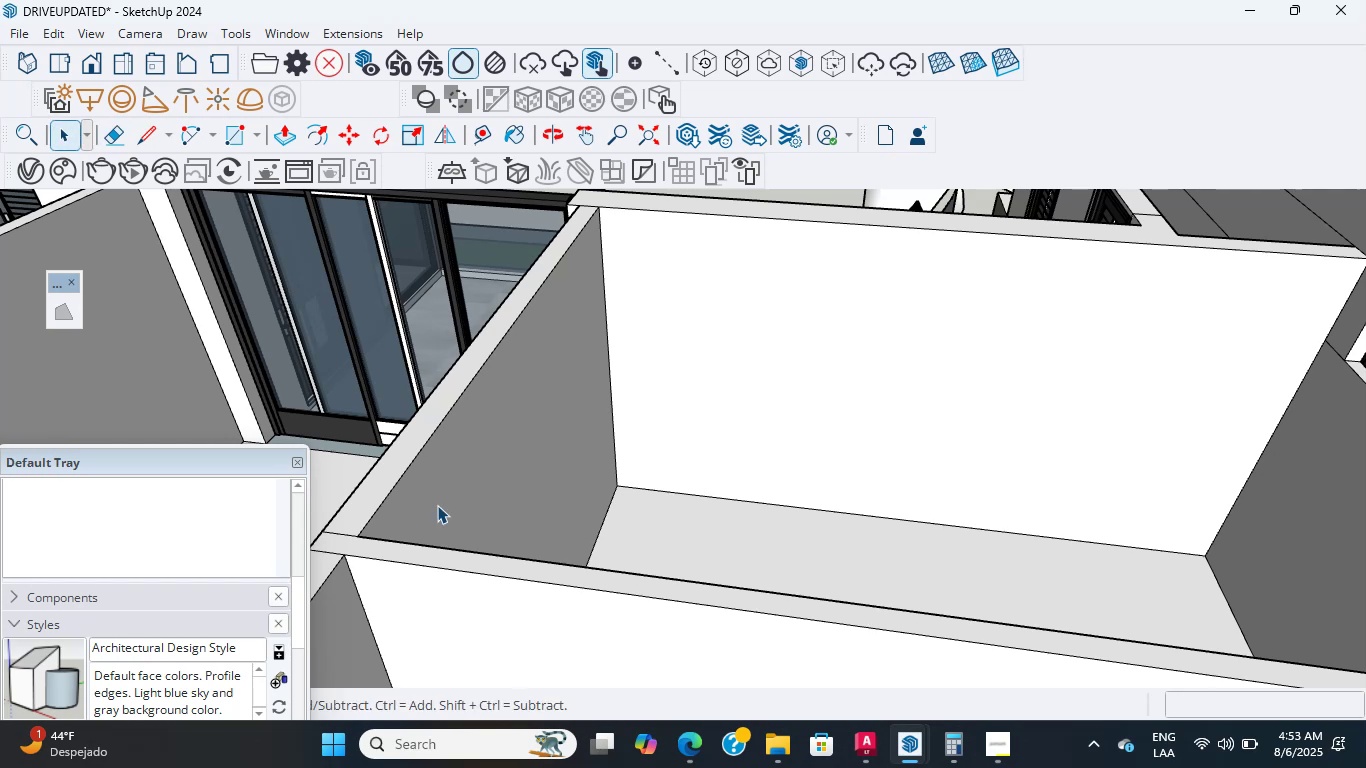 
double_click([510, 466])
 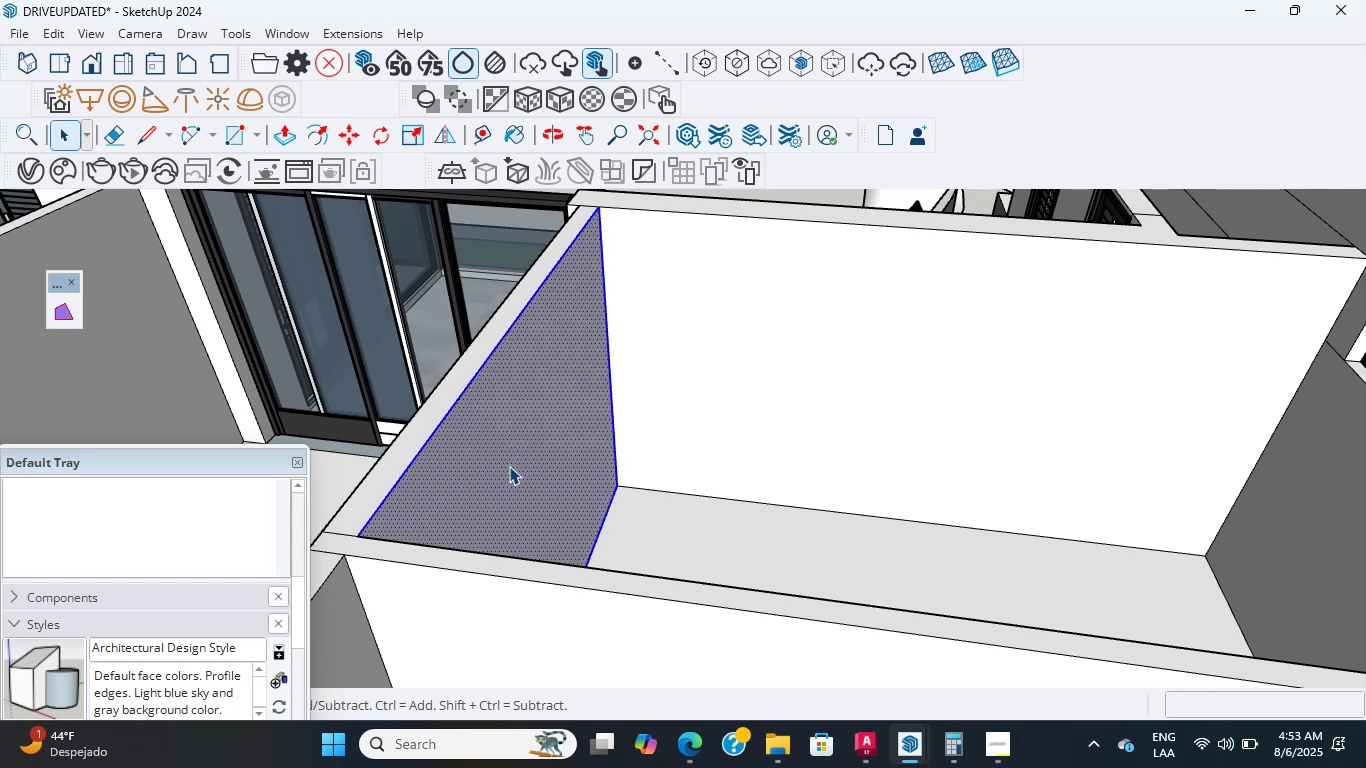 
scroll: coordinate [509, 465], scroll_direction: up, amount: 4.0
 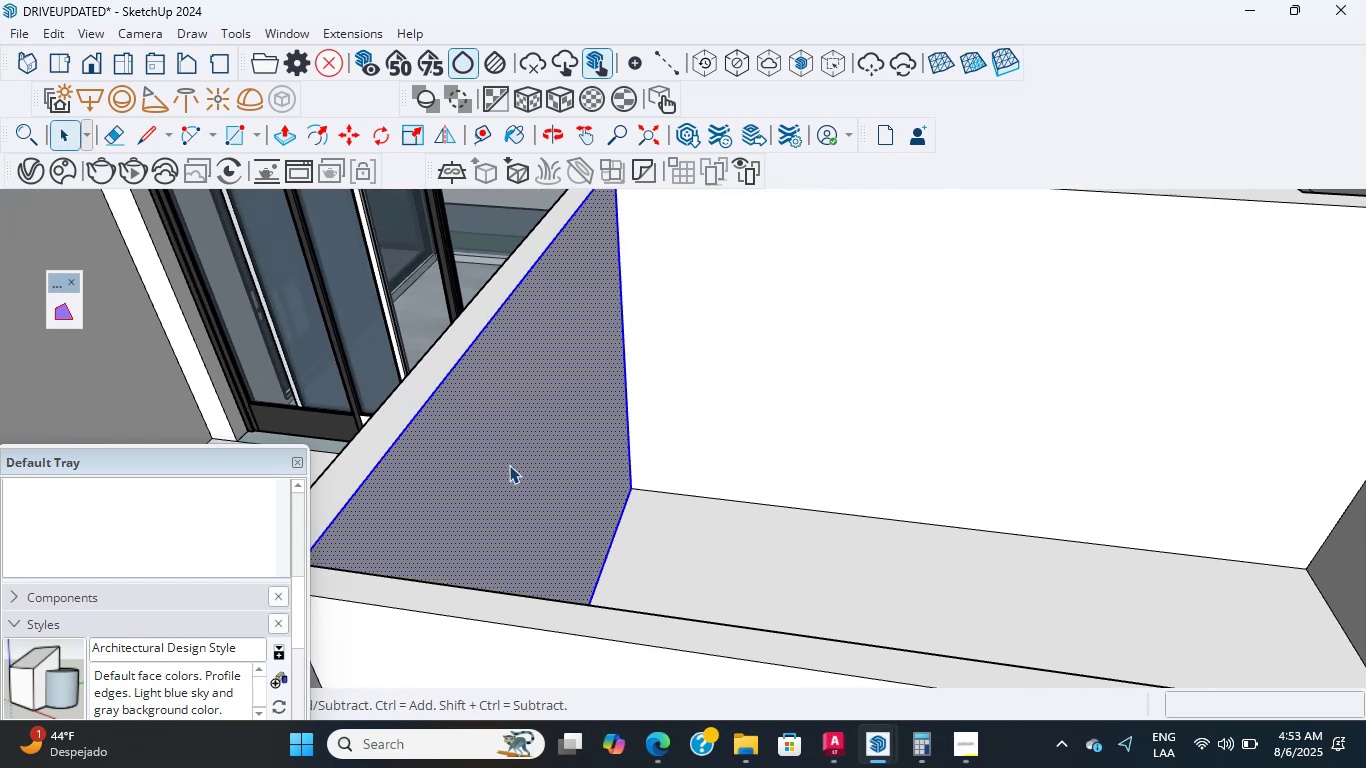 
wait(13.15)
 